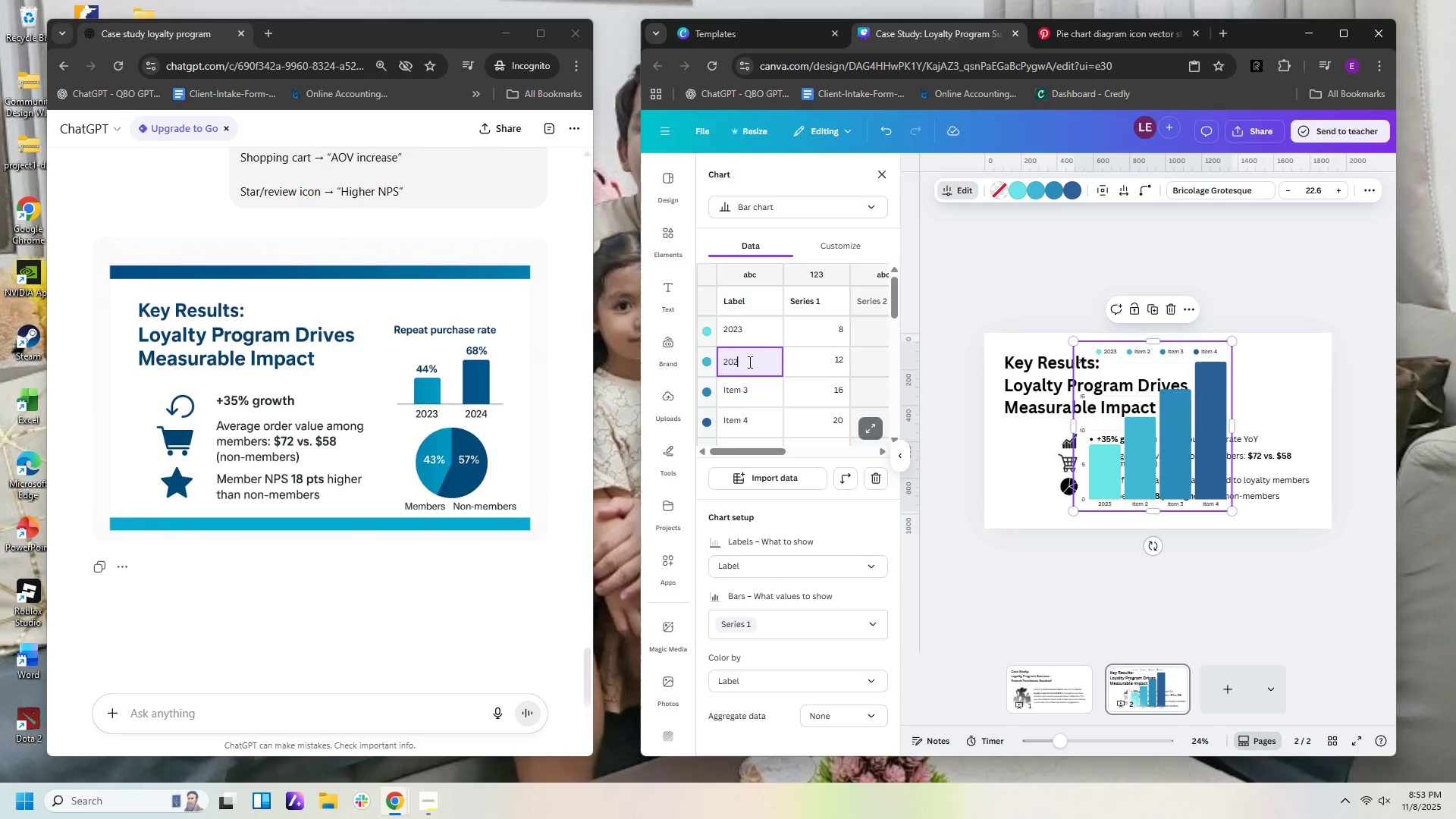 
key(Numpad2)
 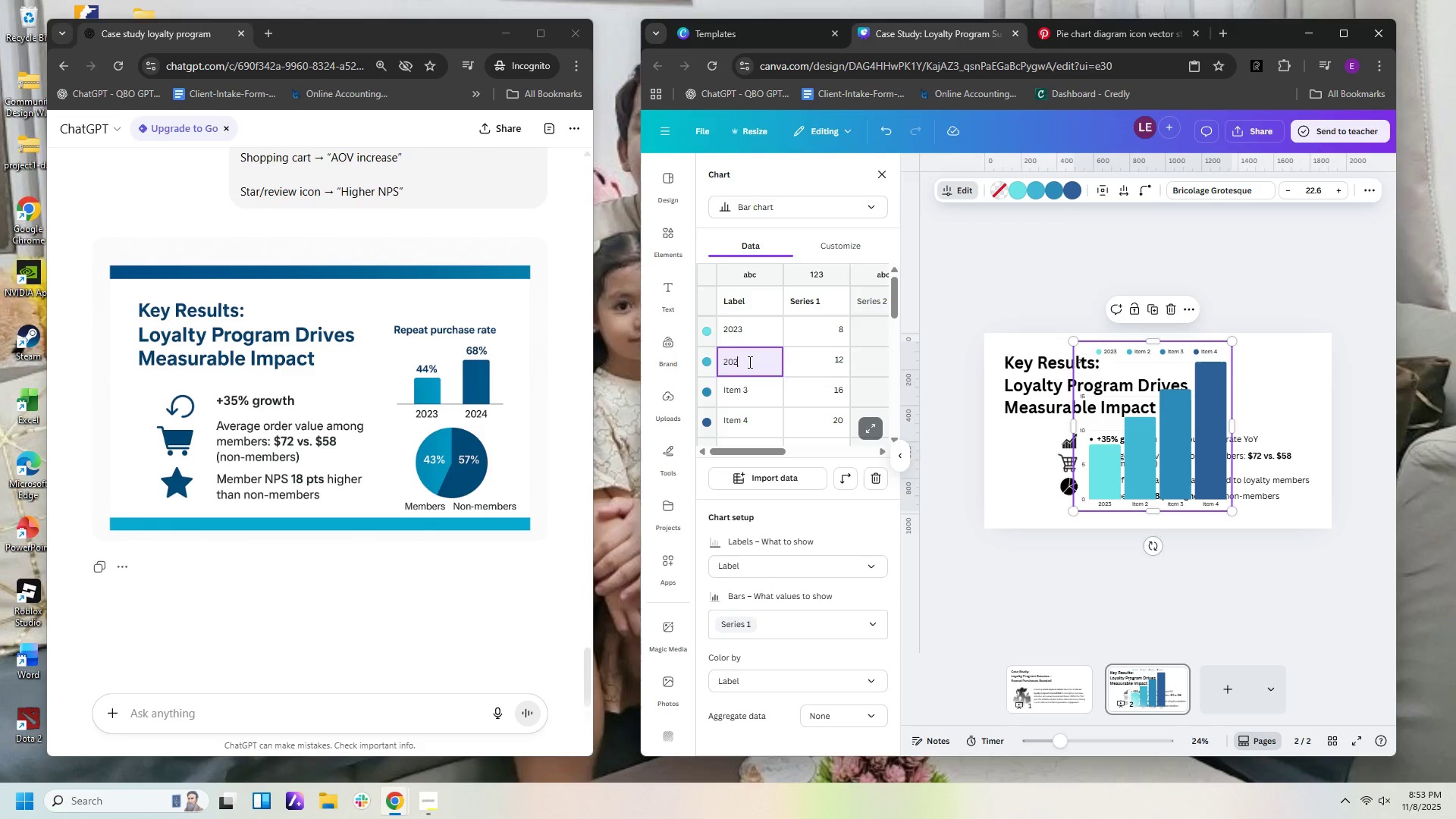 
key(Numpad4)
 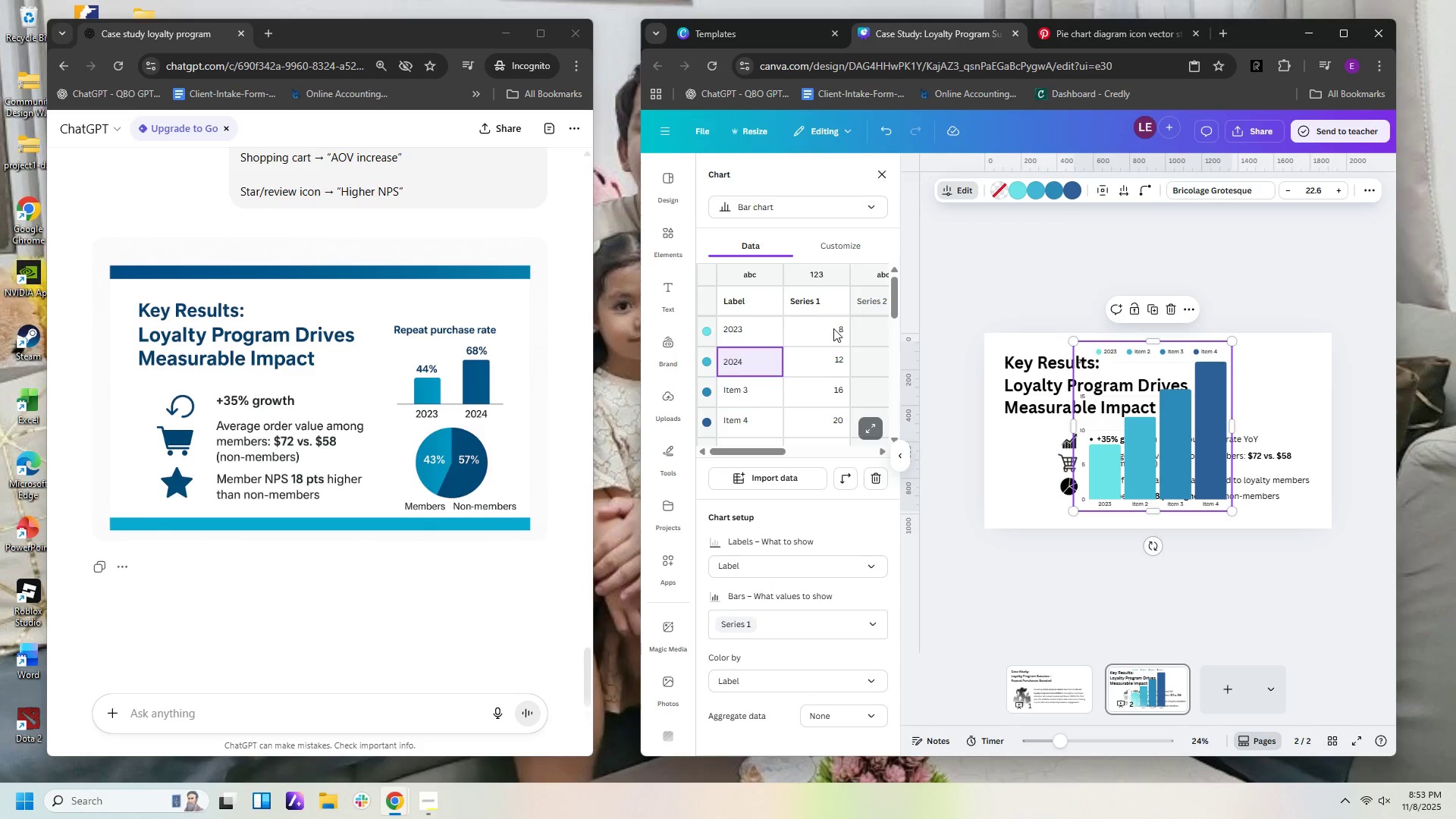 
left_click([838, 328])
 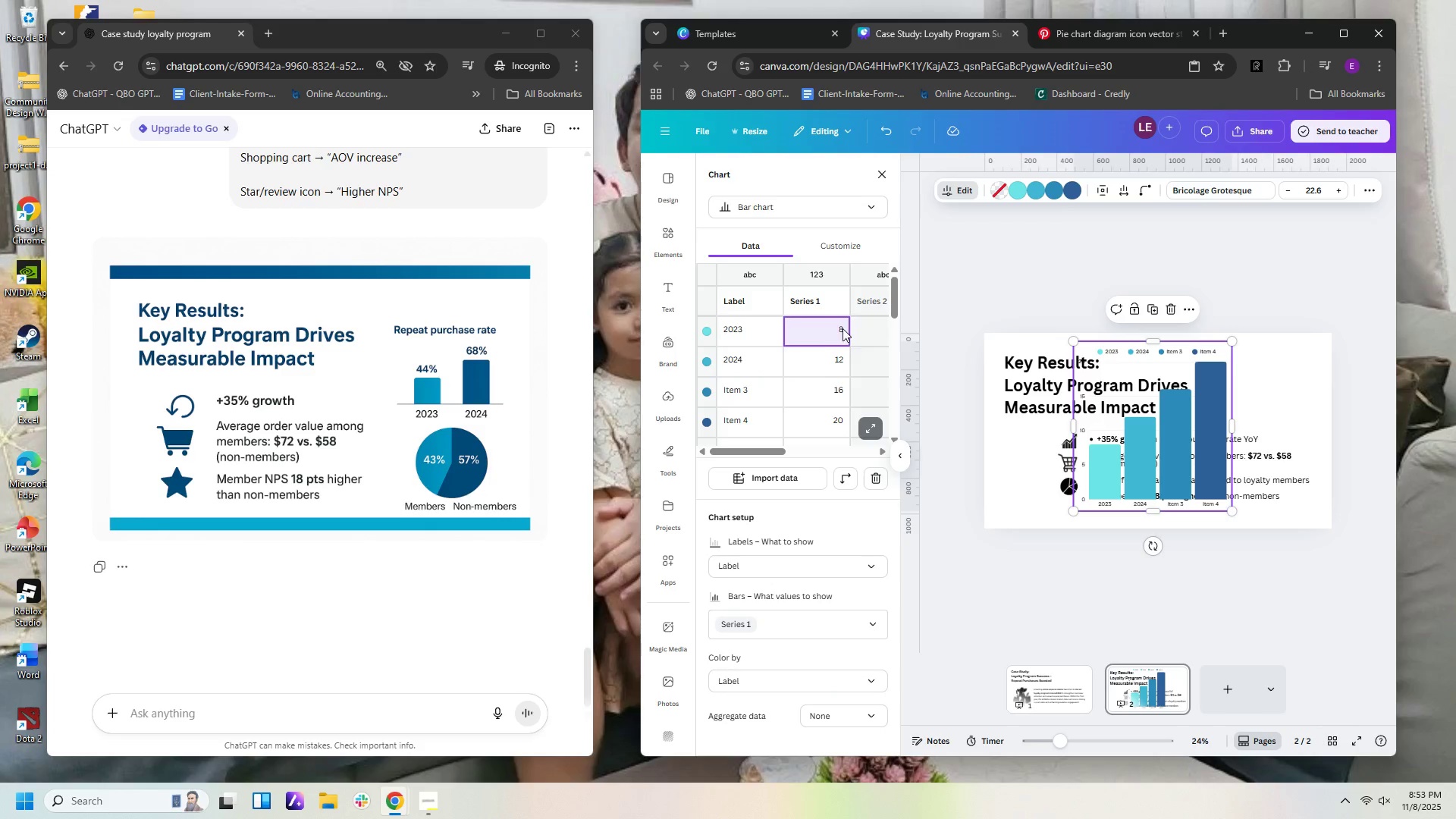 
double_click([843, 328])
 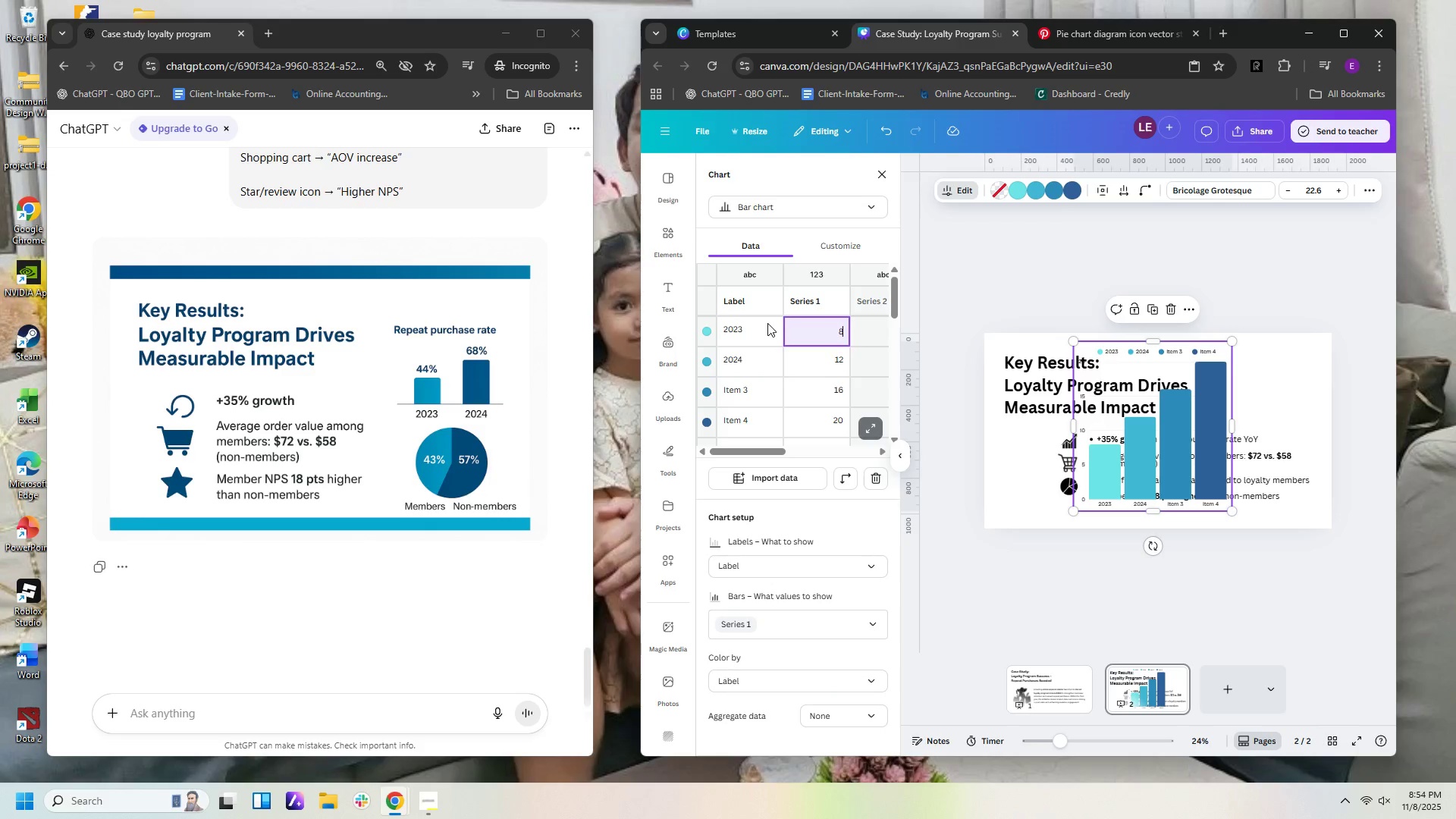 
key(Backspace)
 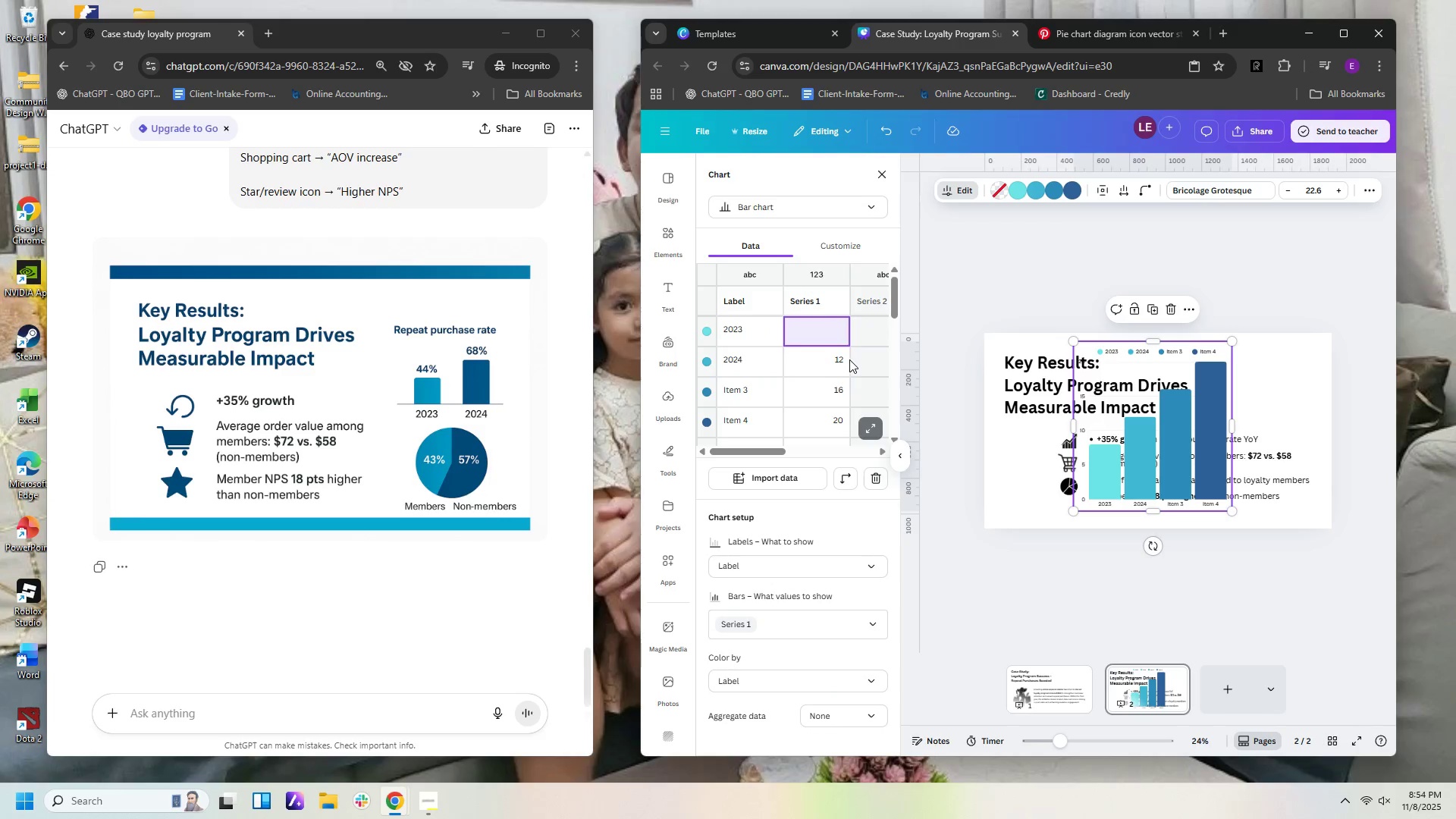 
left_click([846, 359])
 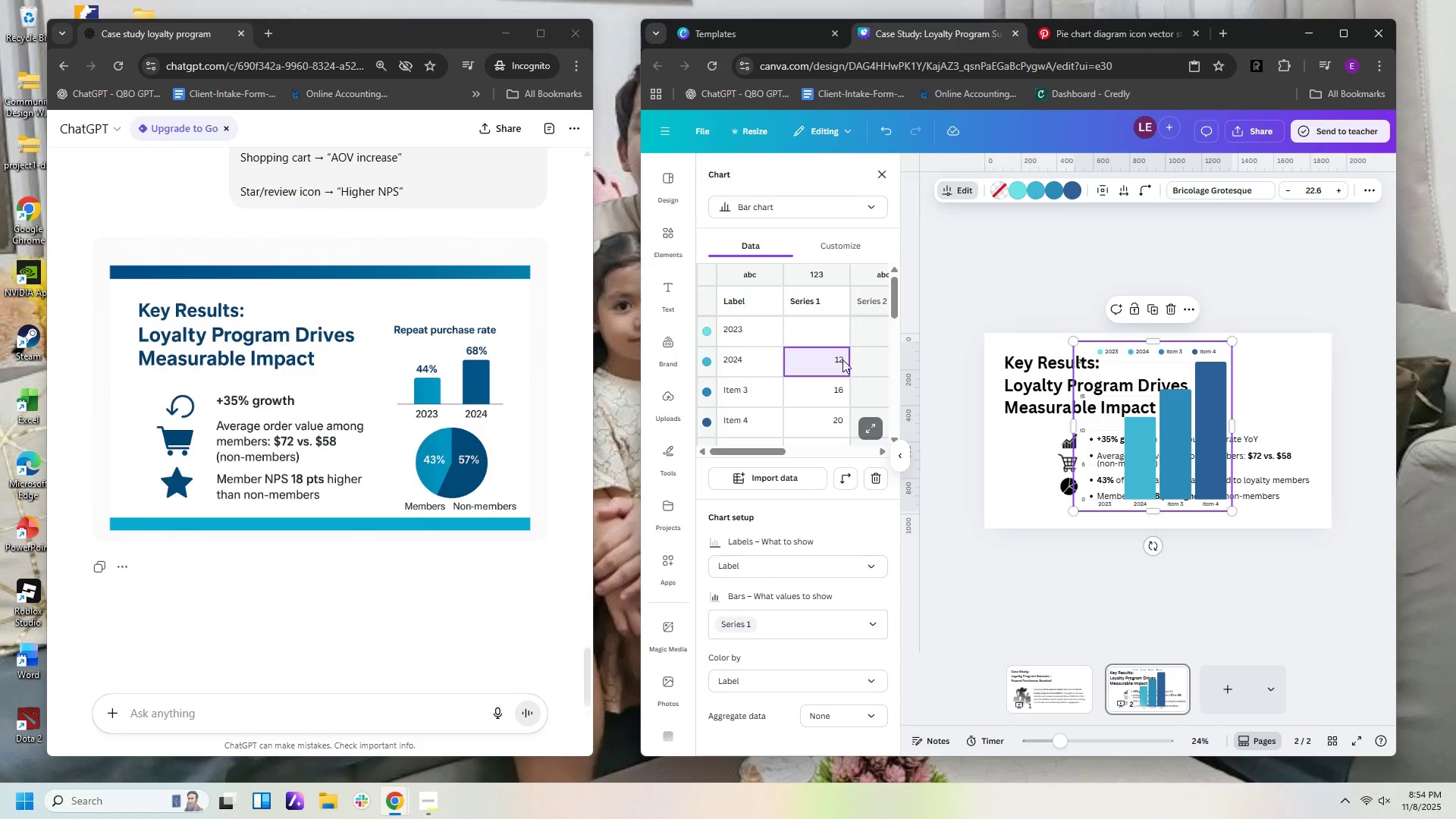 
key(Backslash)
 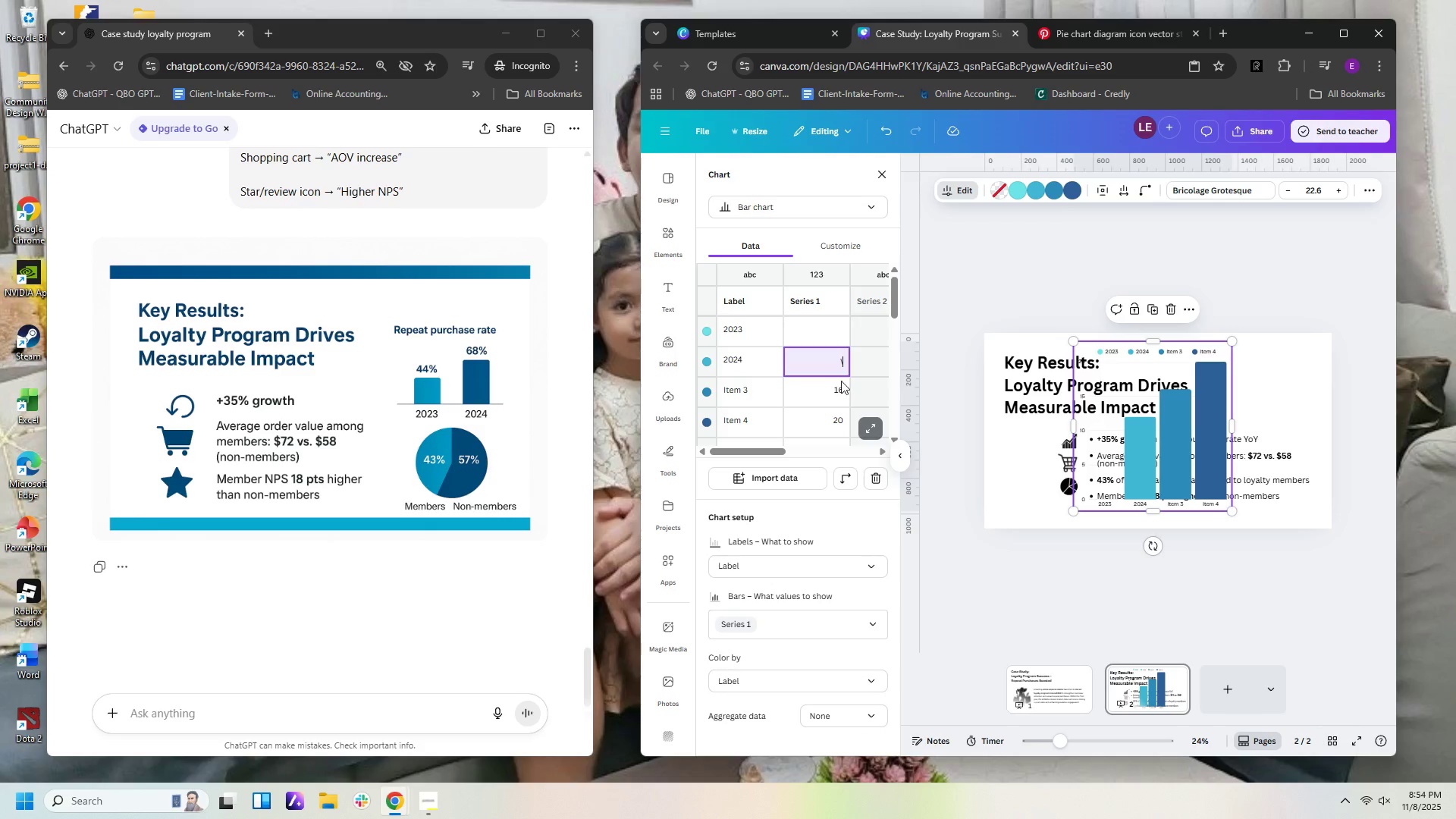 
left_click([843, 369])
 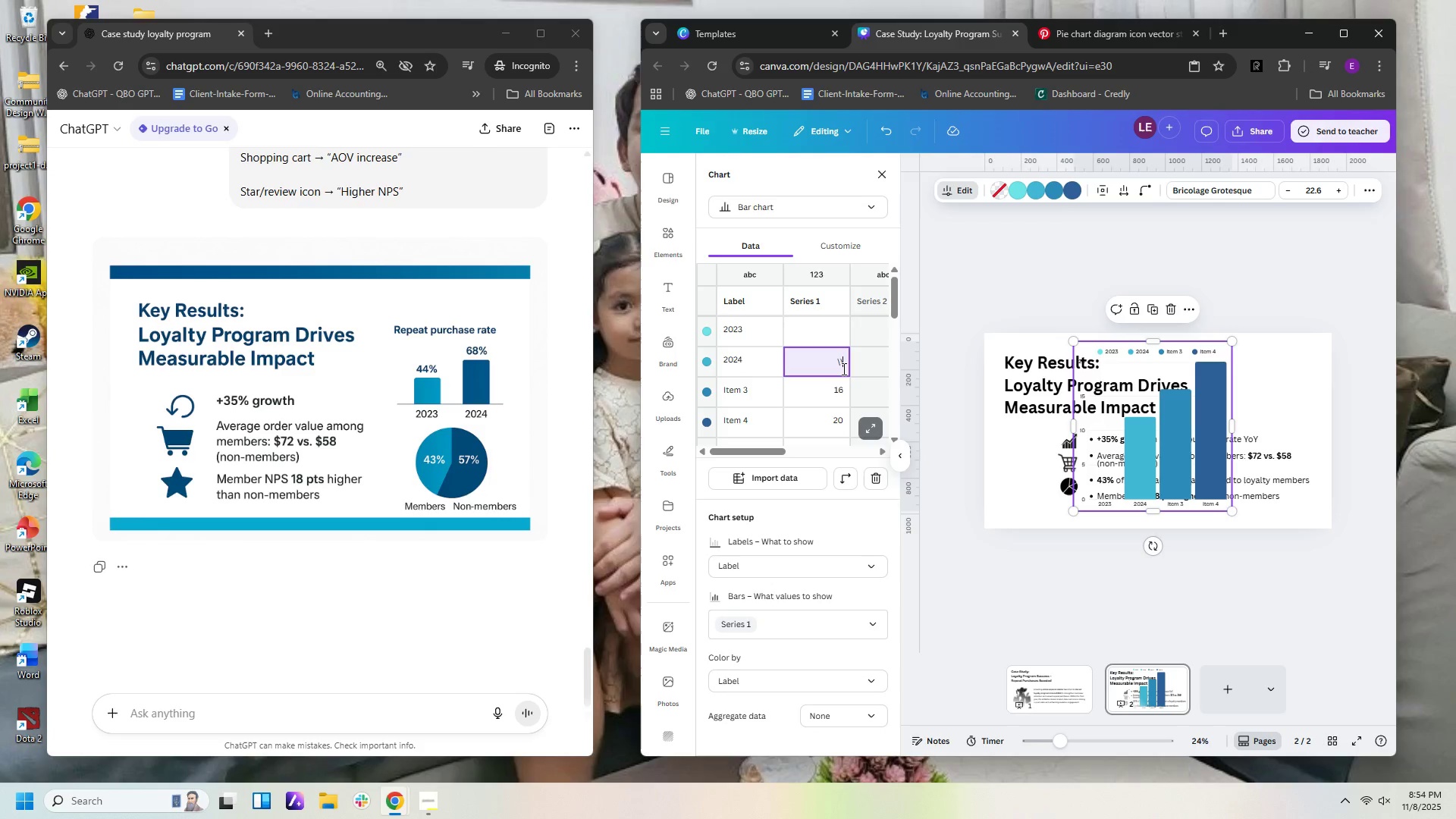 
key(Backslash)
 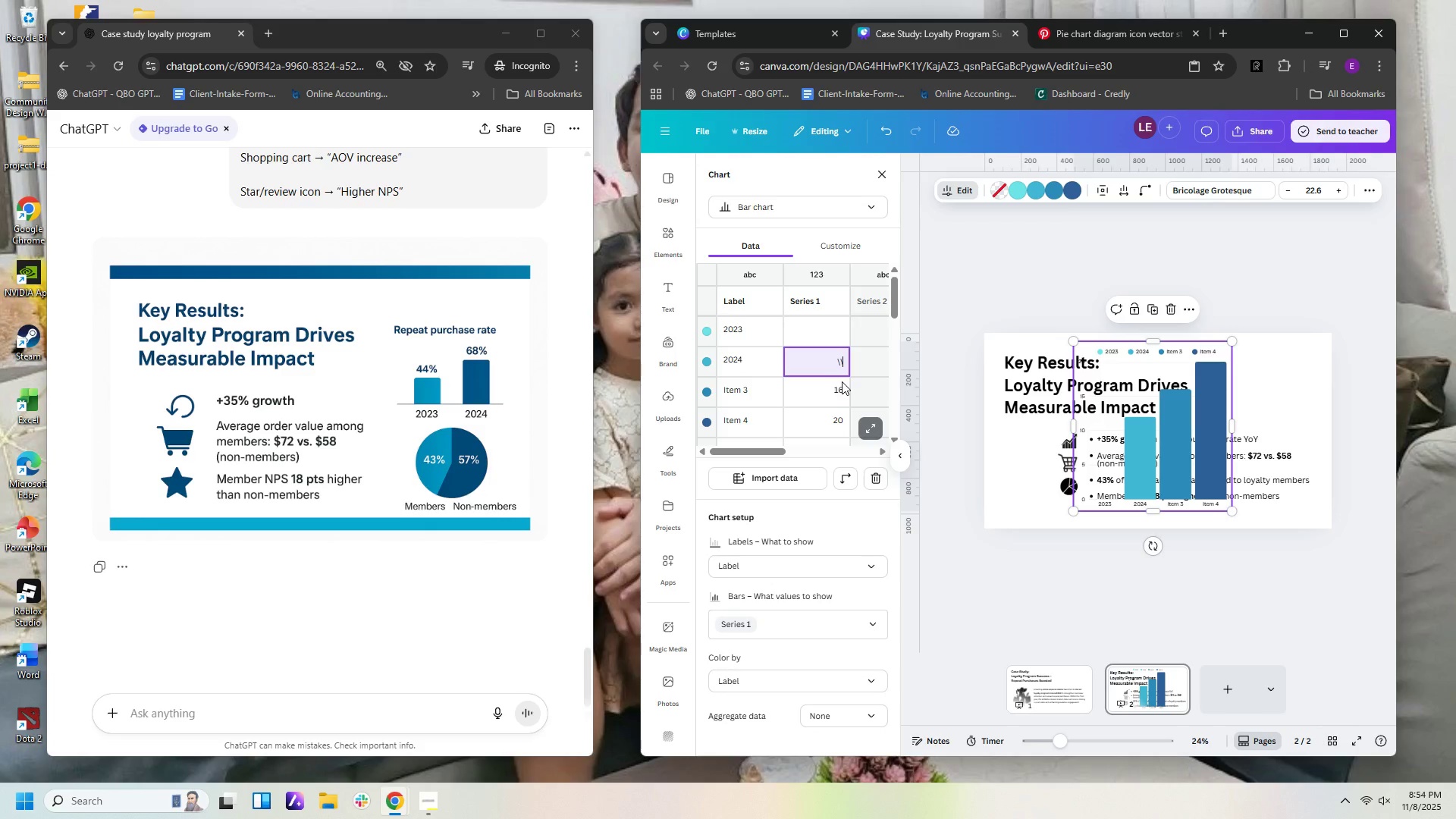 
key(Backslash)
 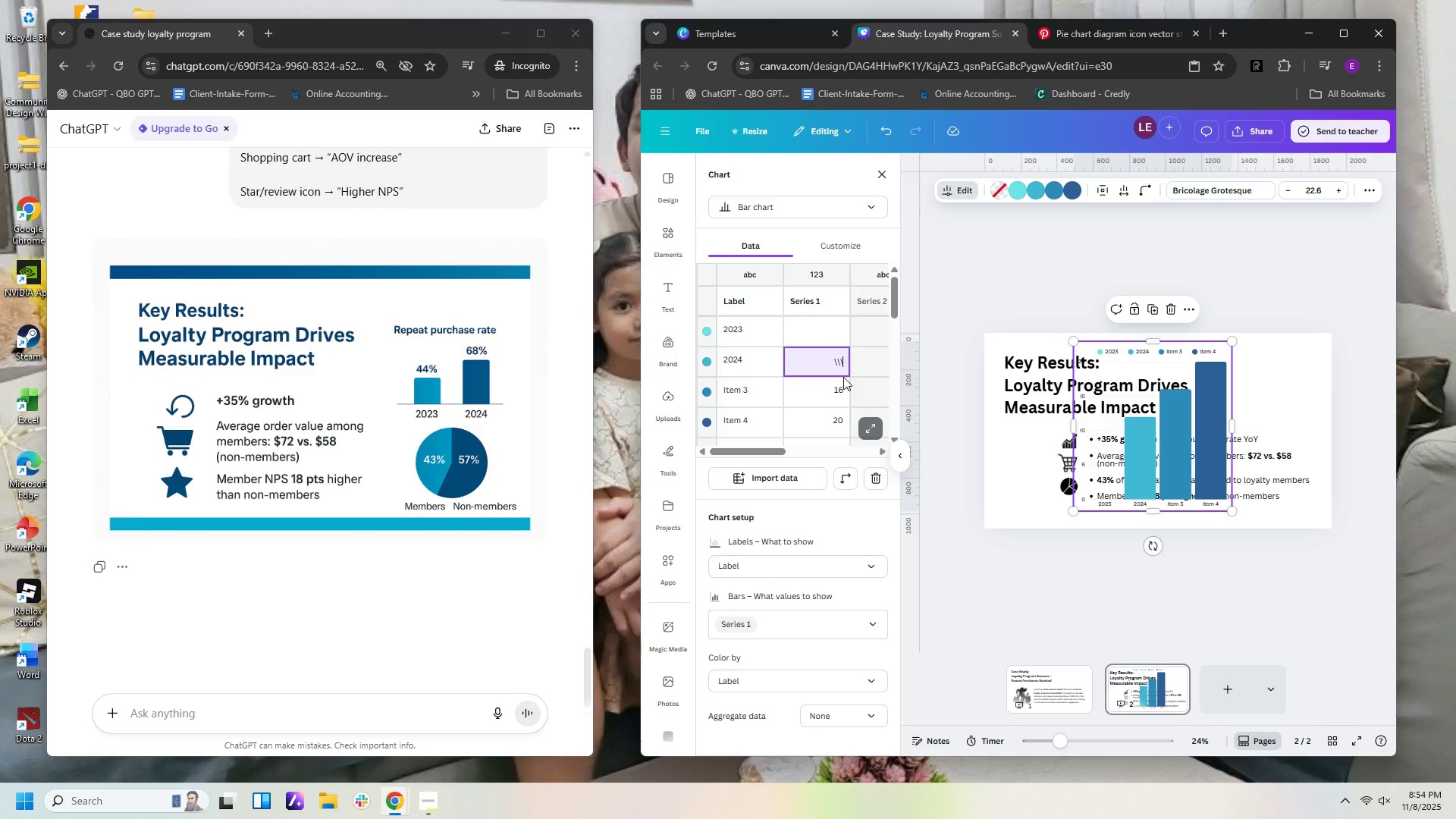 
key(Backspace)
 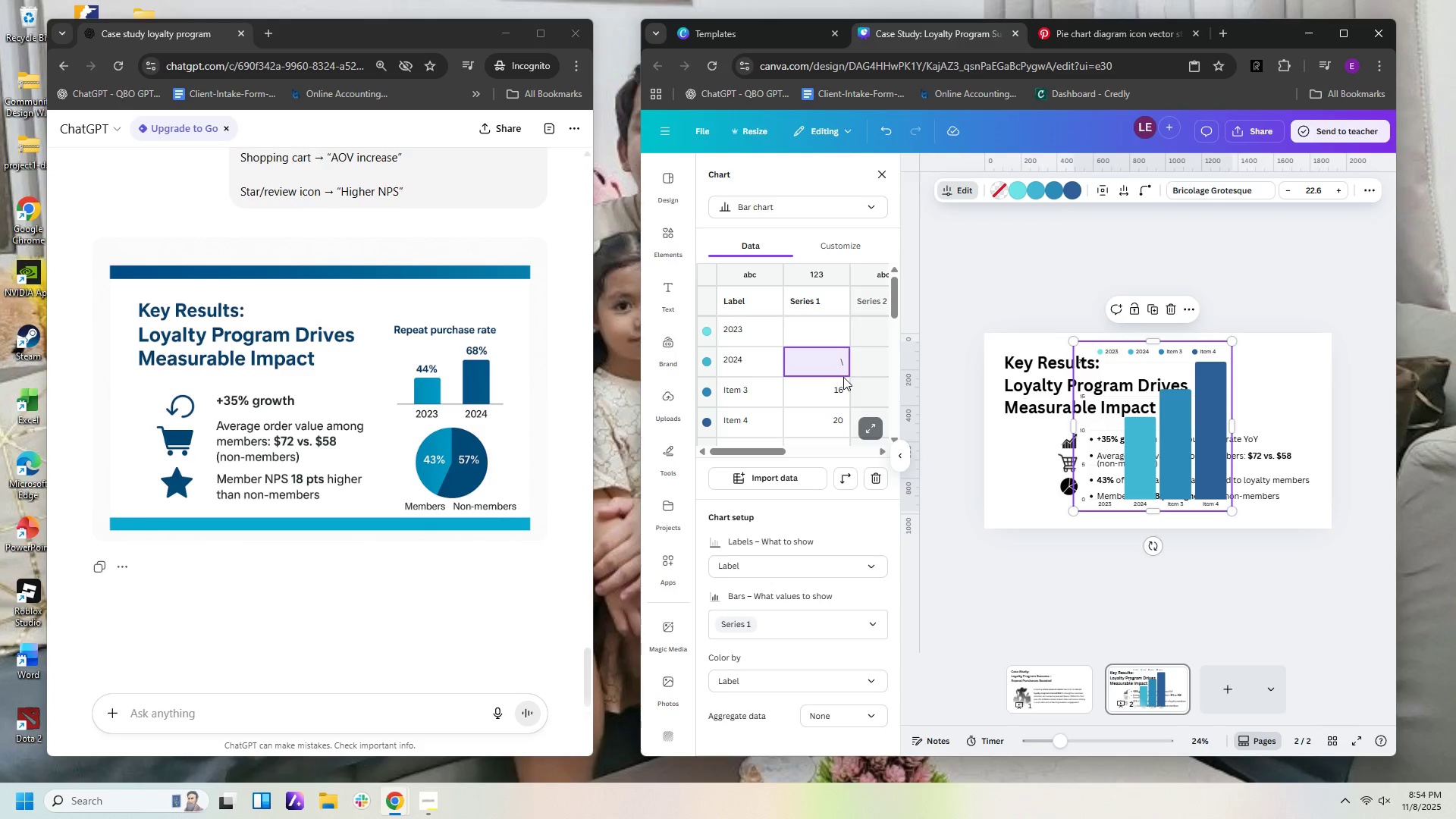 
key(Backspace)
 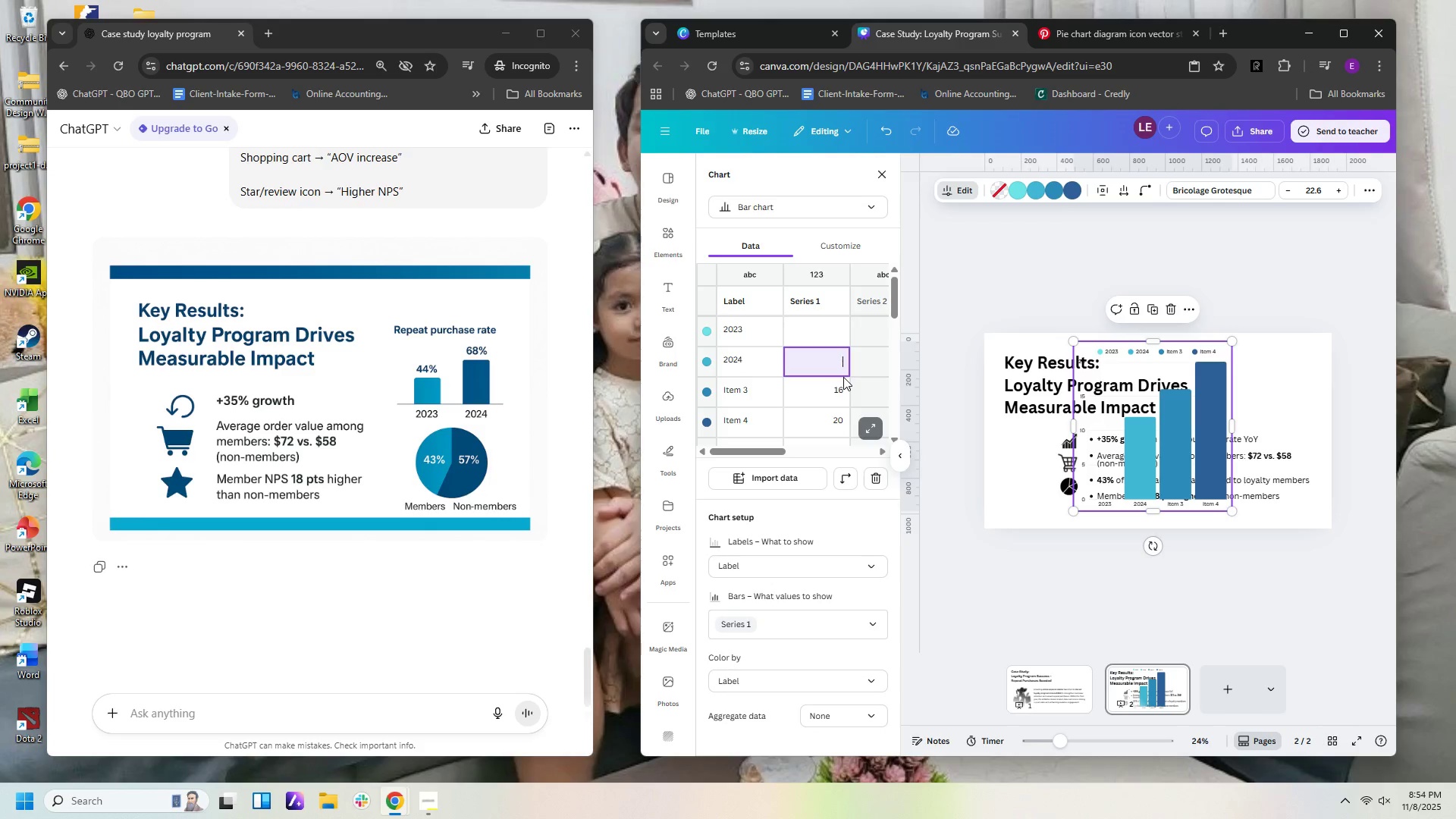 
key(Backspace)
 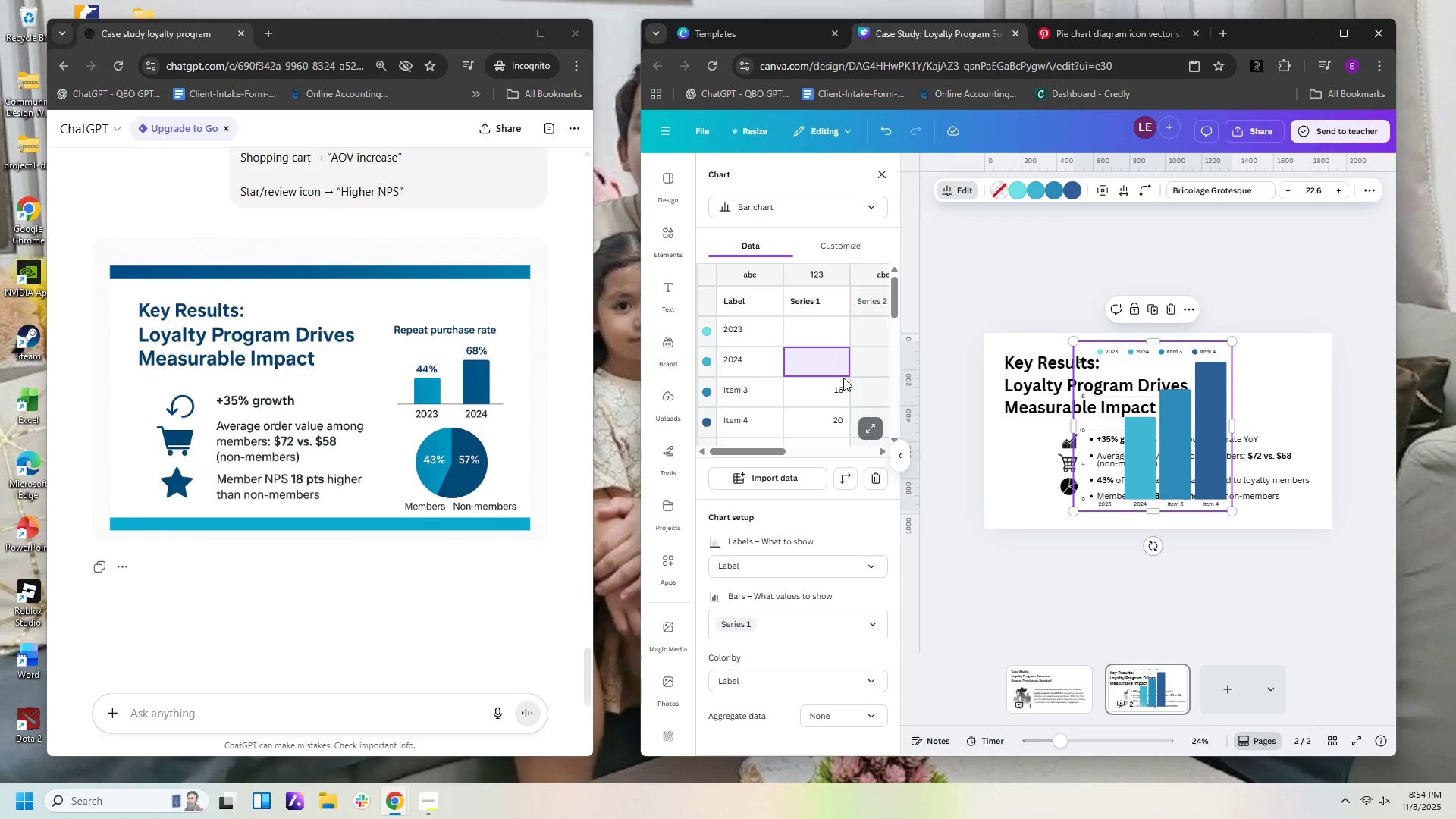 
key(Backspace)
 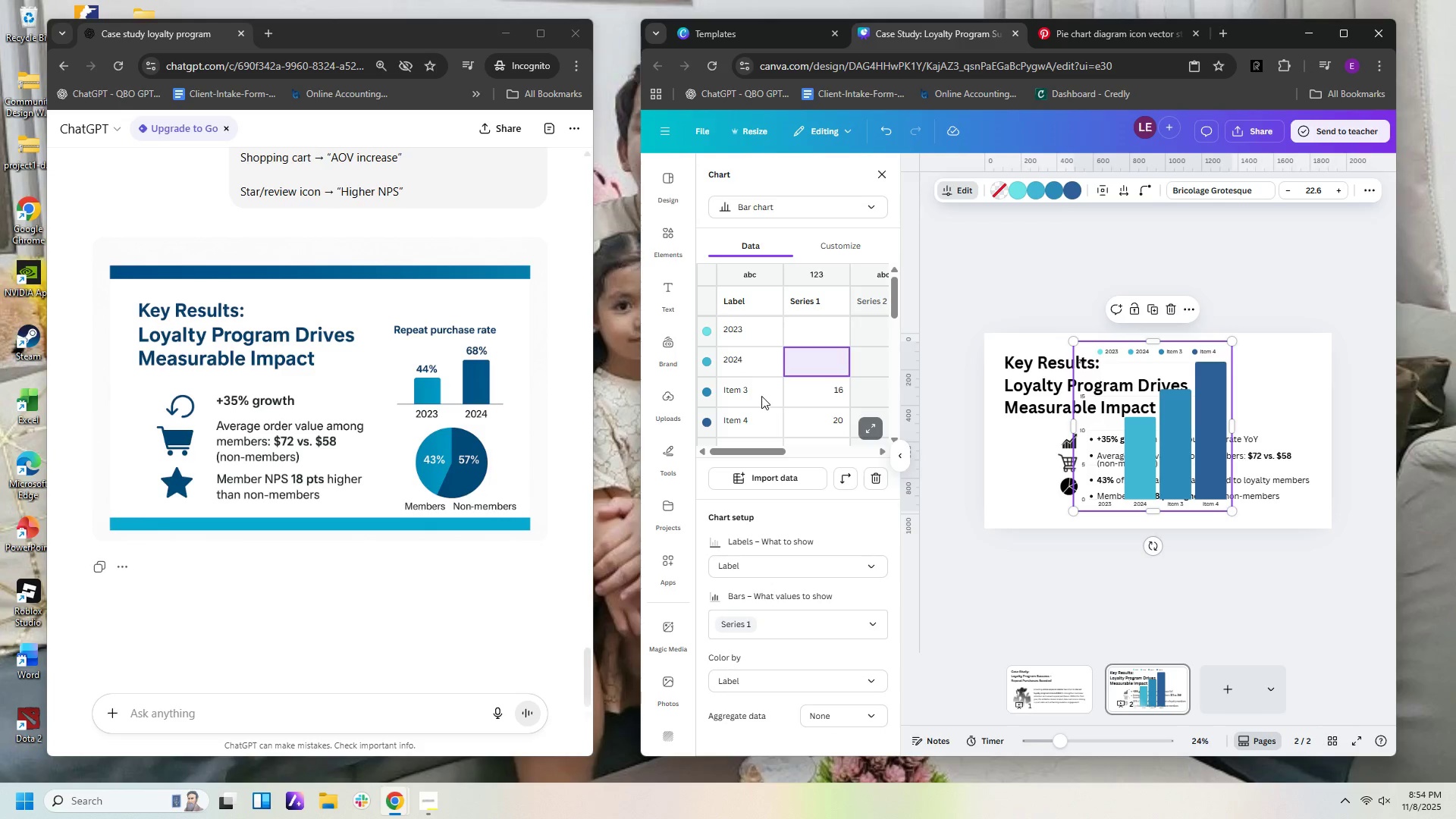 
left_click([761, 396])
 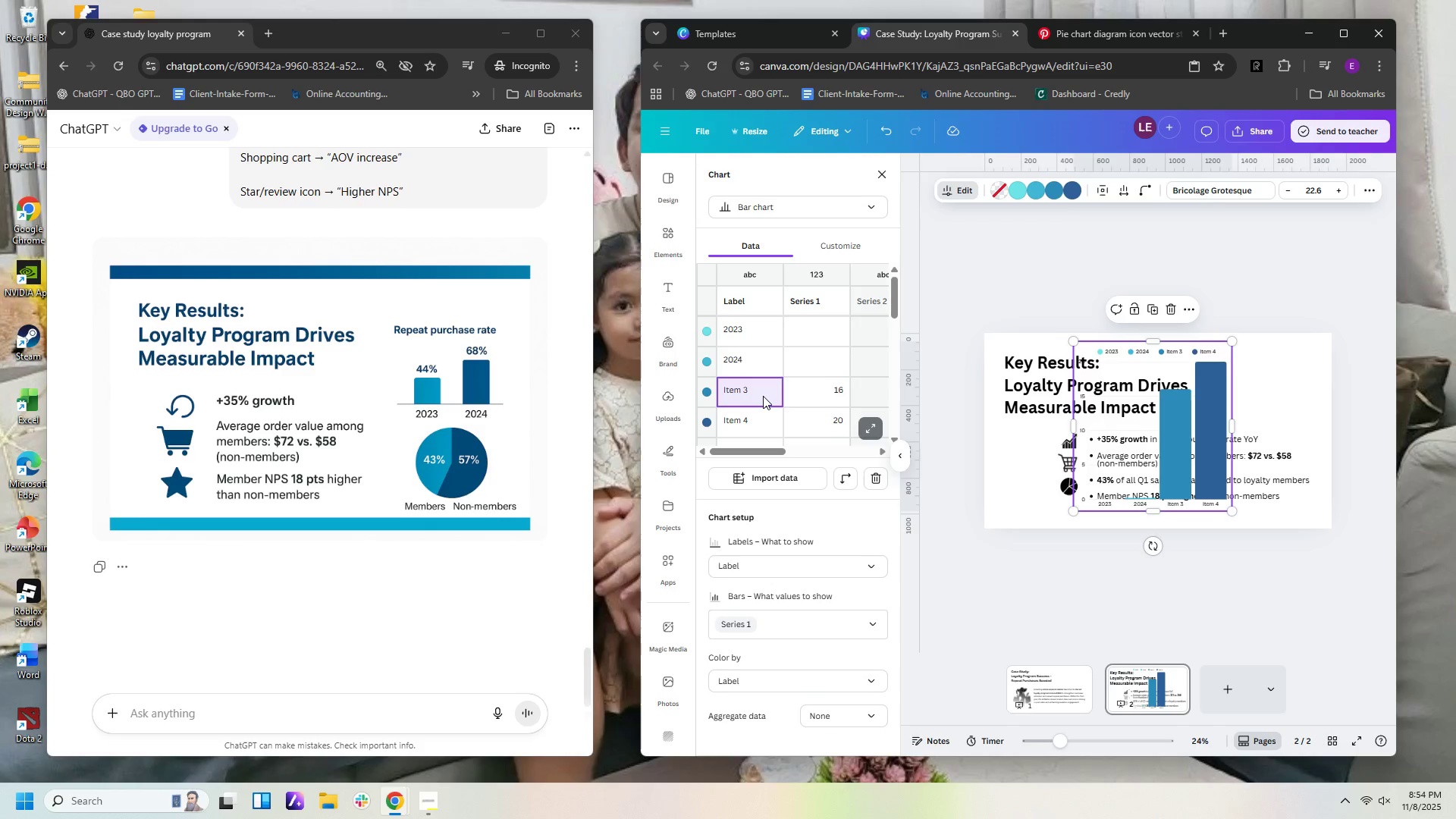 
key(Backspace)
 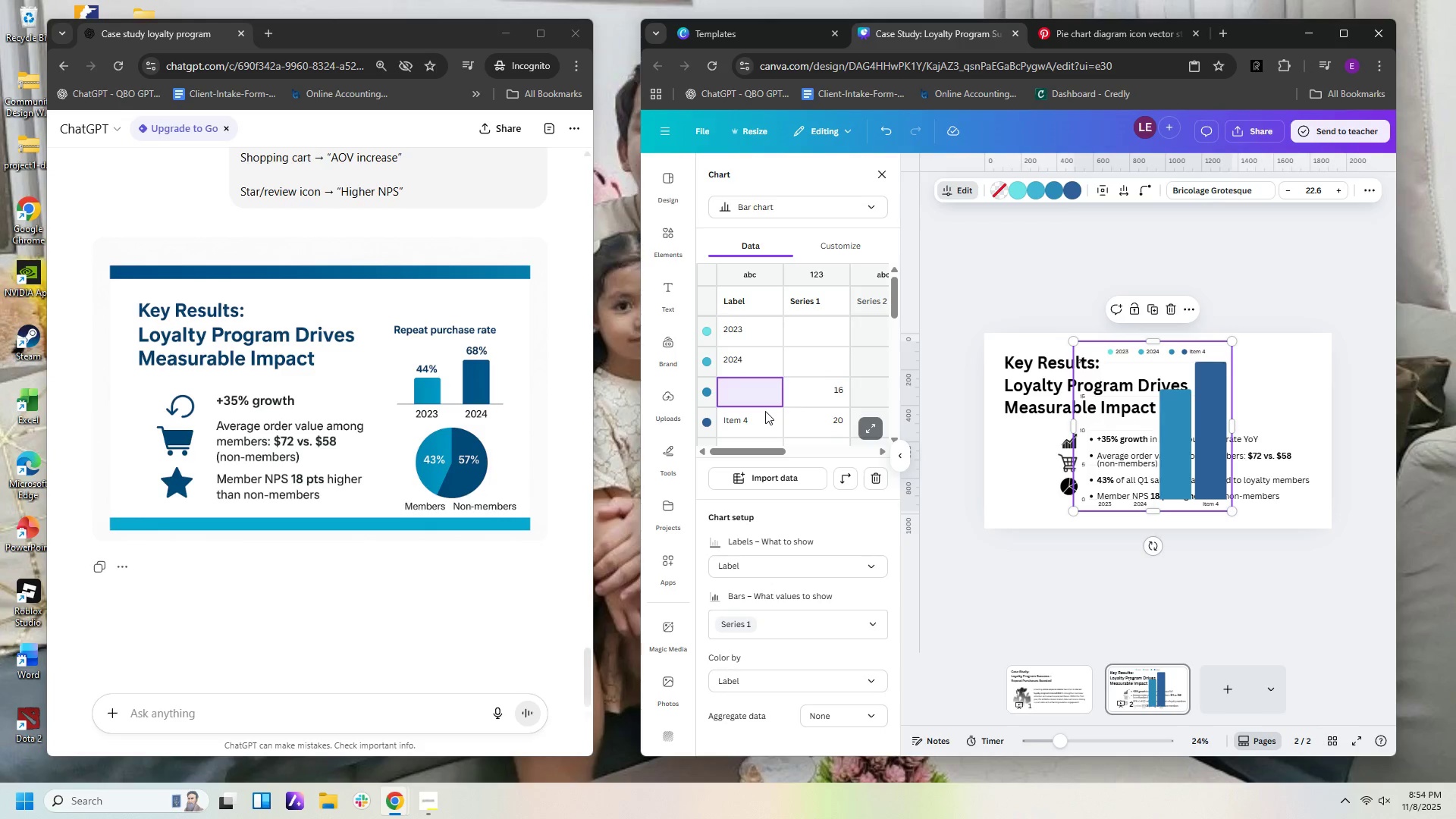 
left_click([766, 413])
 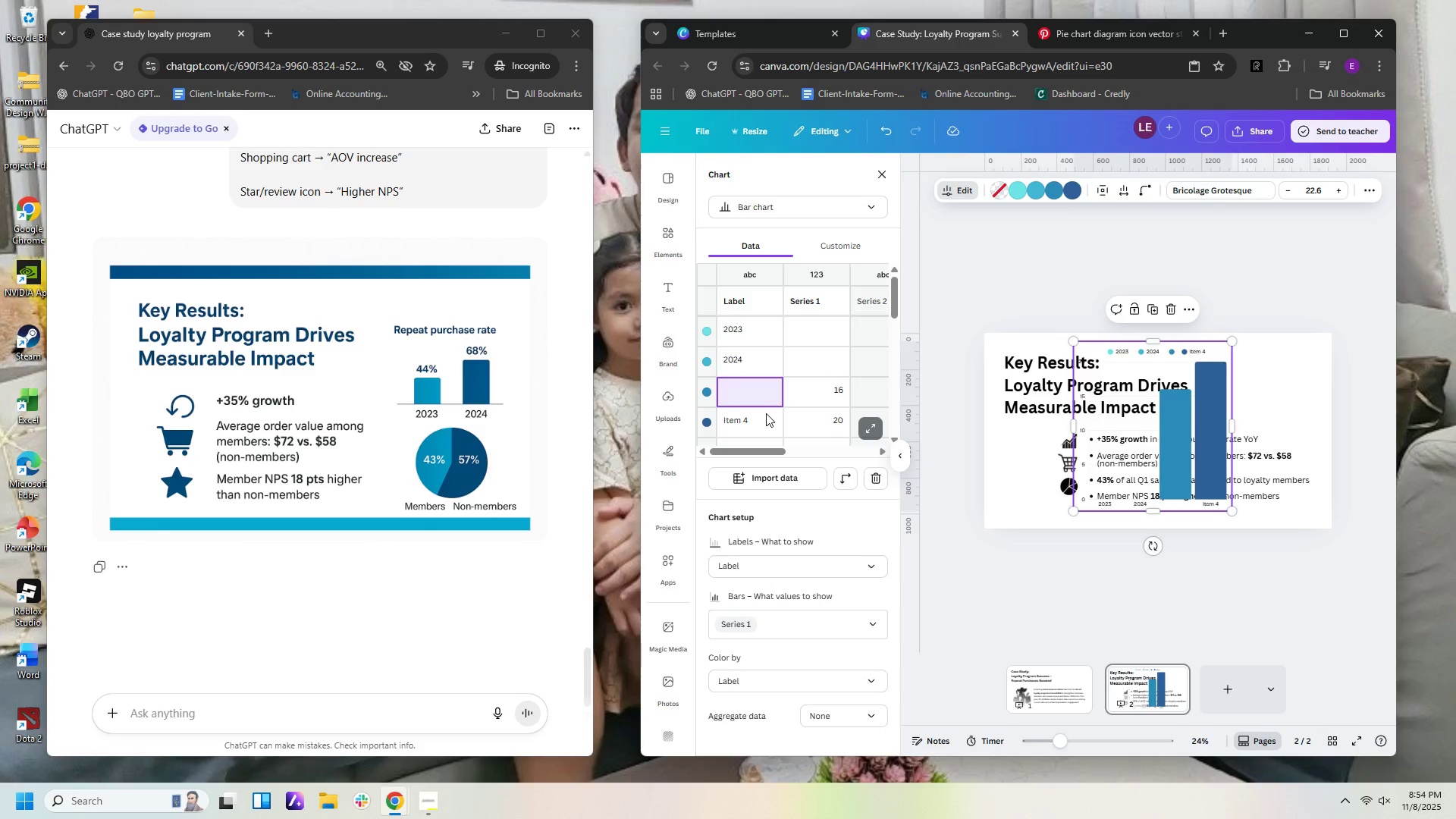 
key(Backspace)
 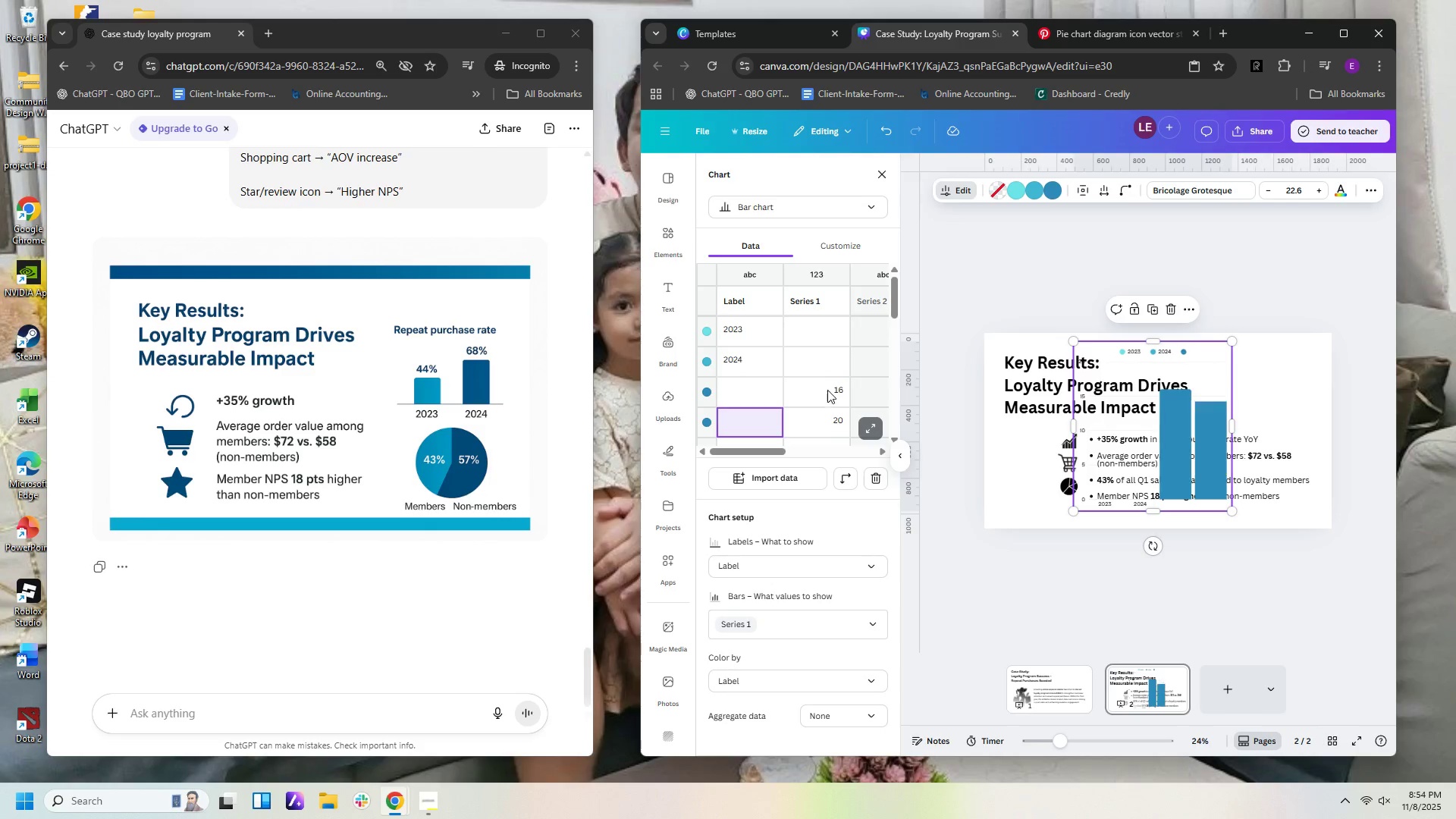 
left_click([827, 390])
 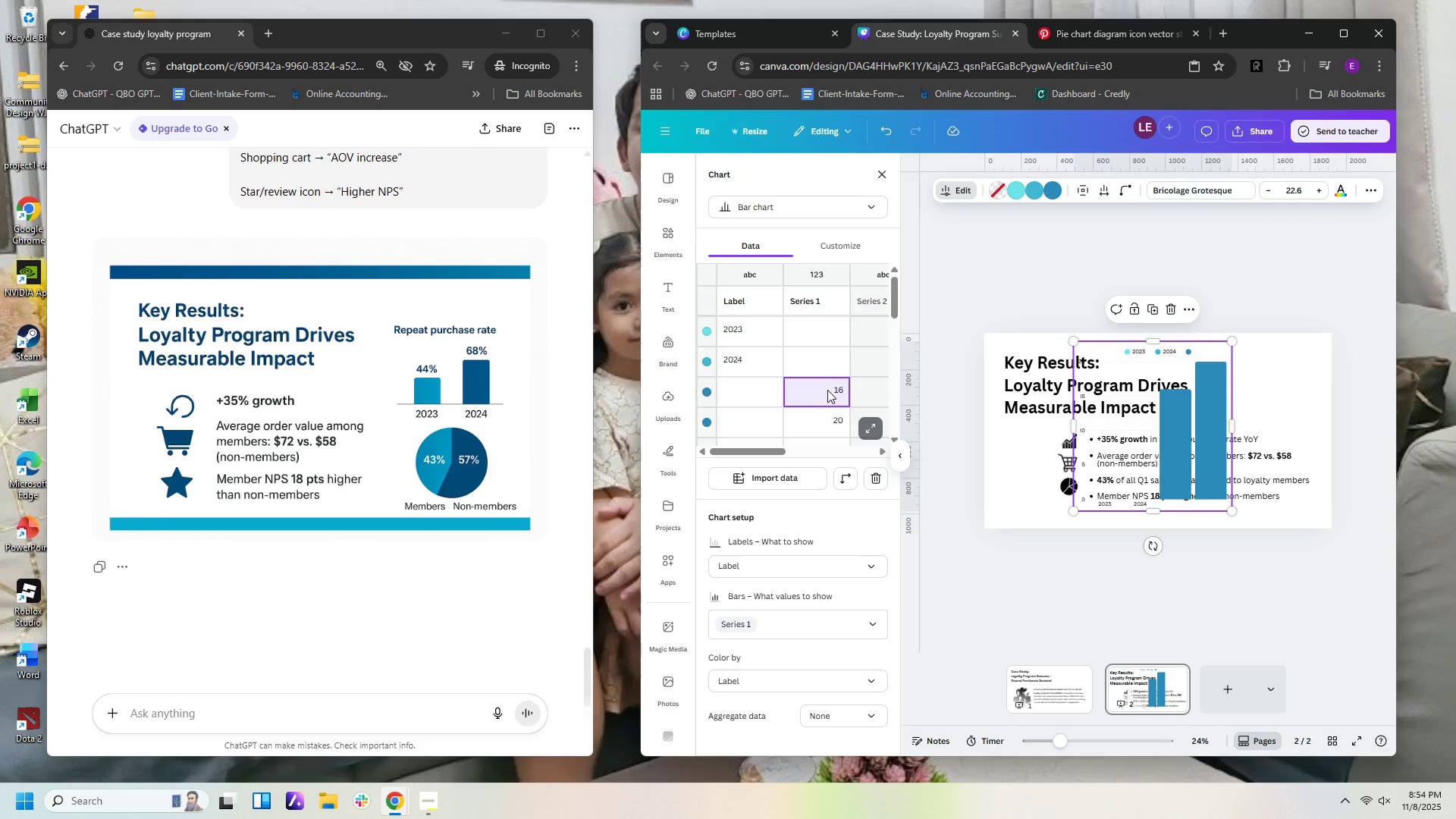 
key(Backspace)
 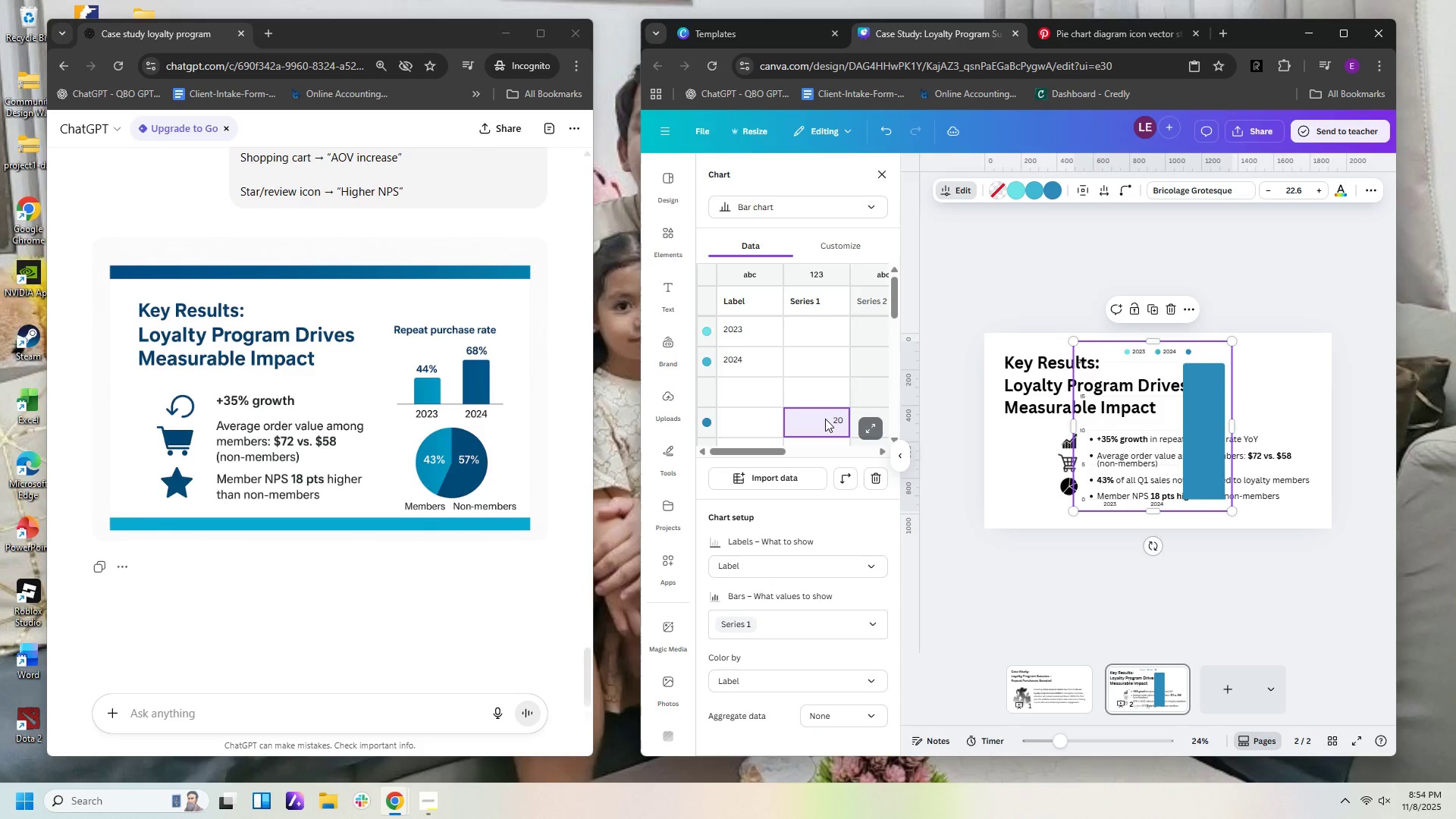 
key(Backspace)
 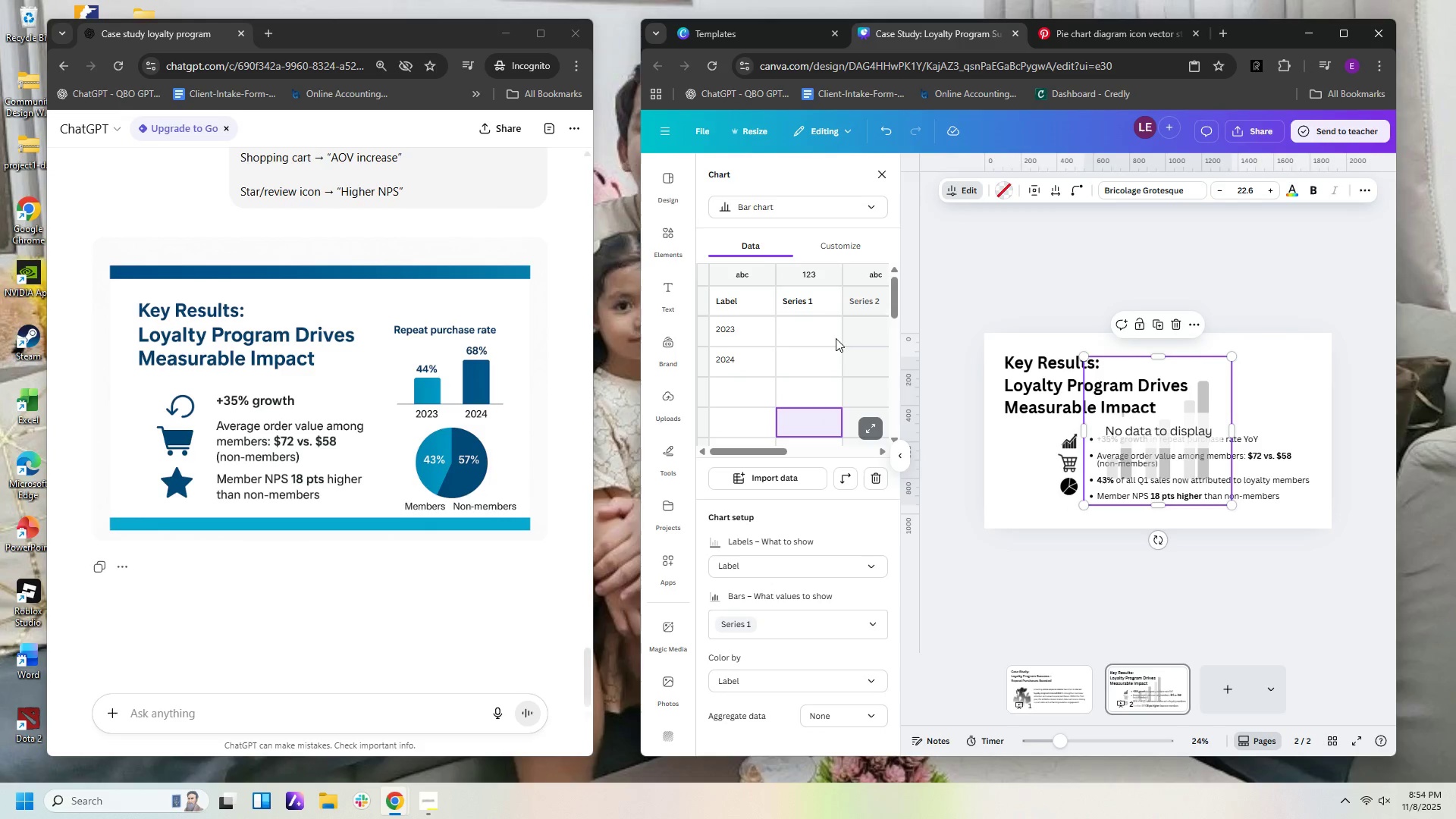 
left_click([824, 323])
 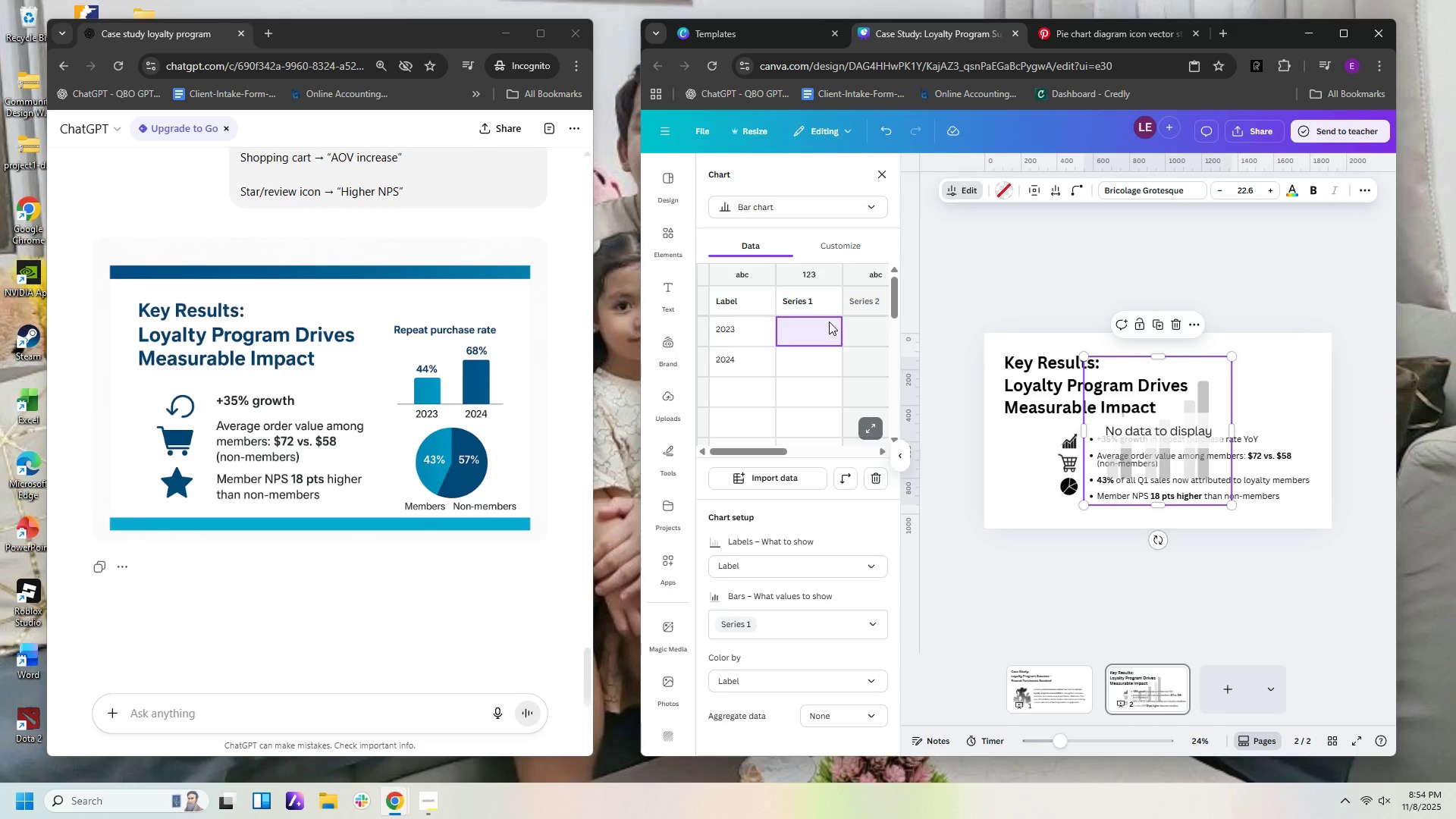 
key(Numpad4)
 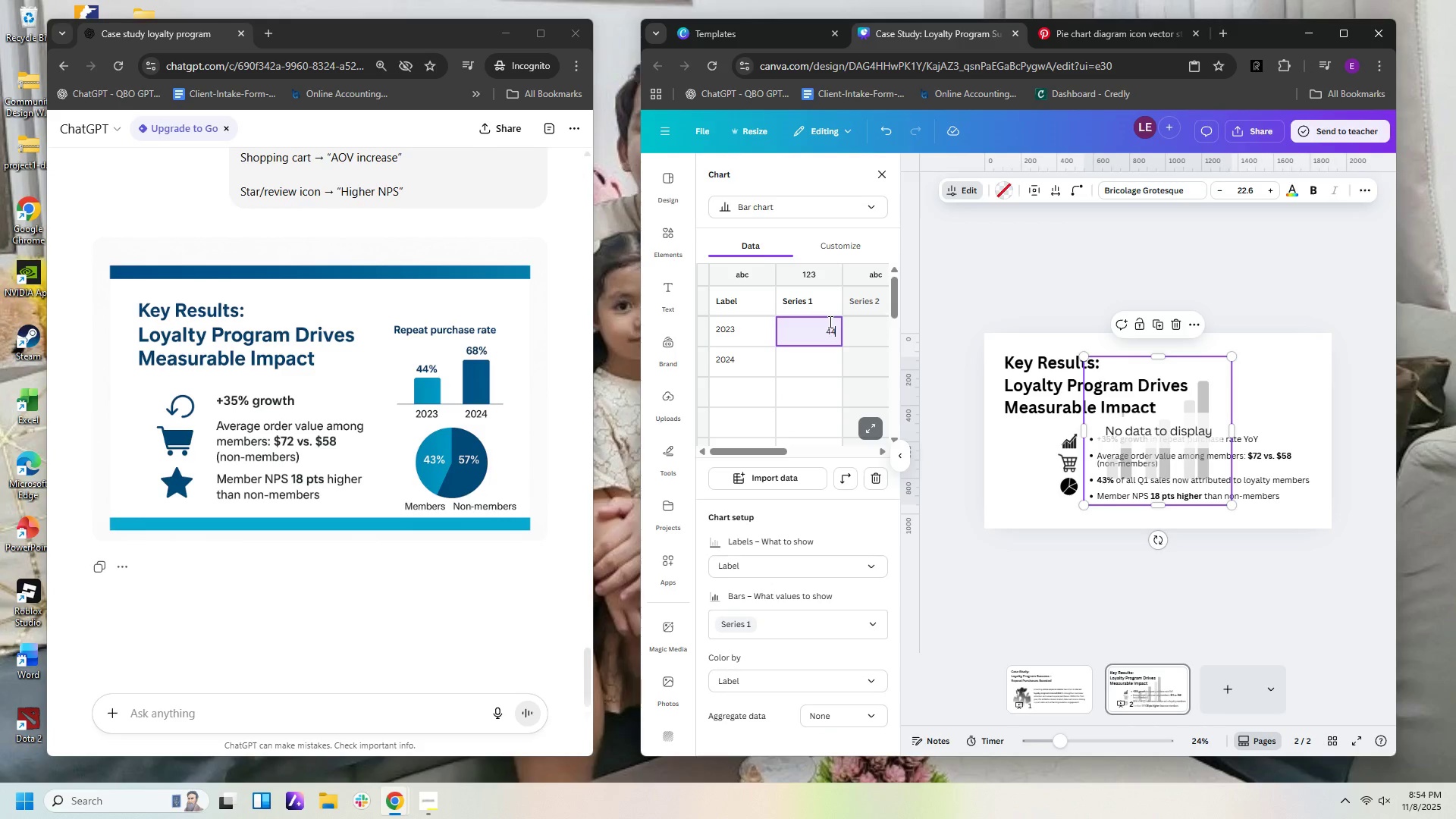 
key(Numpad4)
 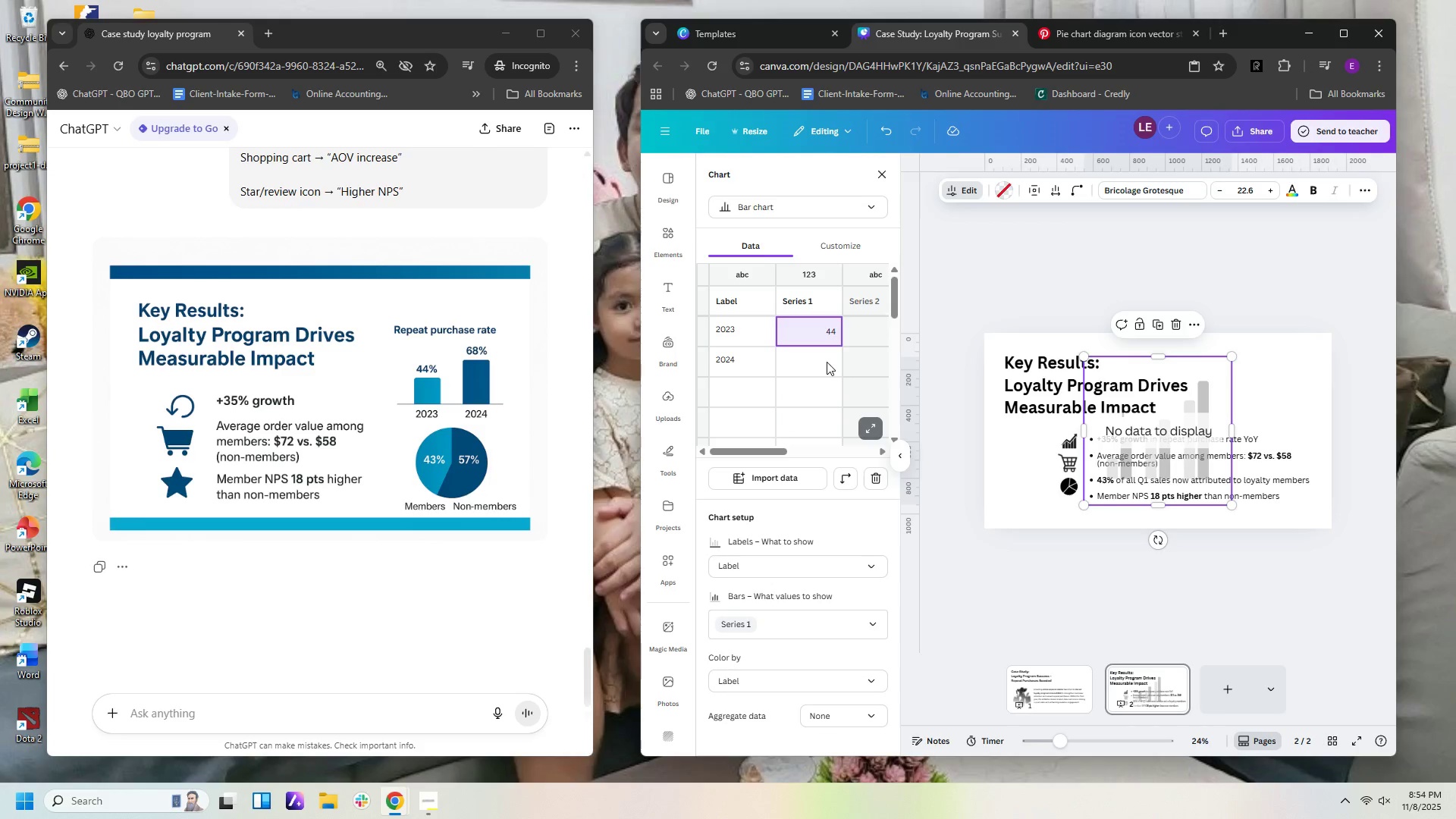 
left_click([827, 362])
 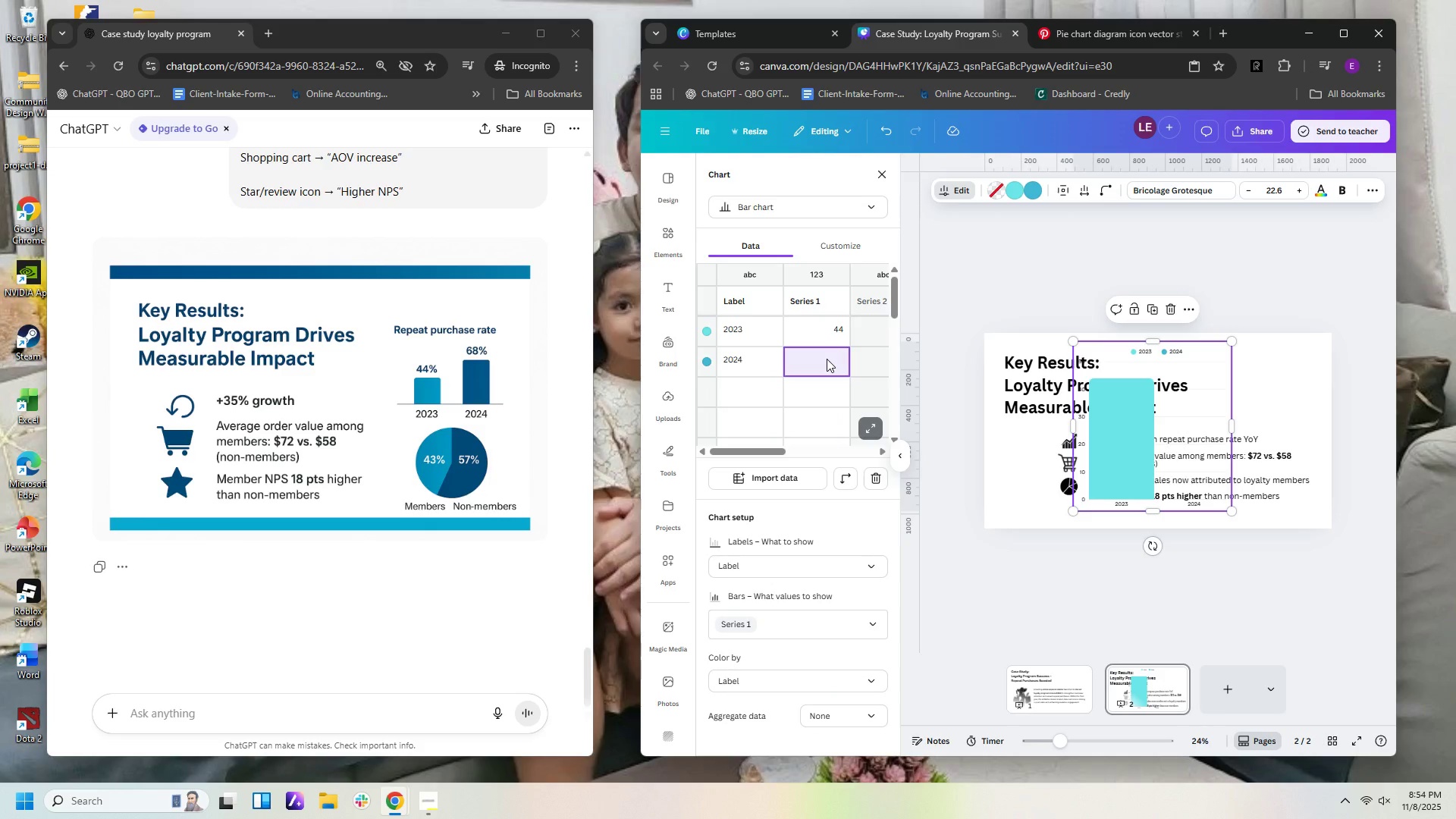 
key(Numpad6)
 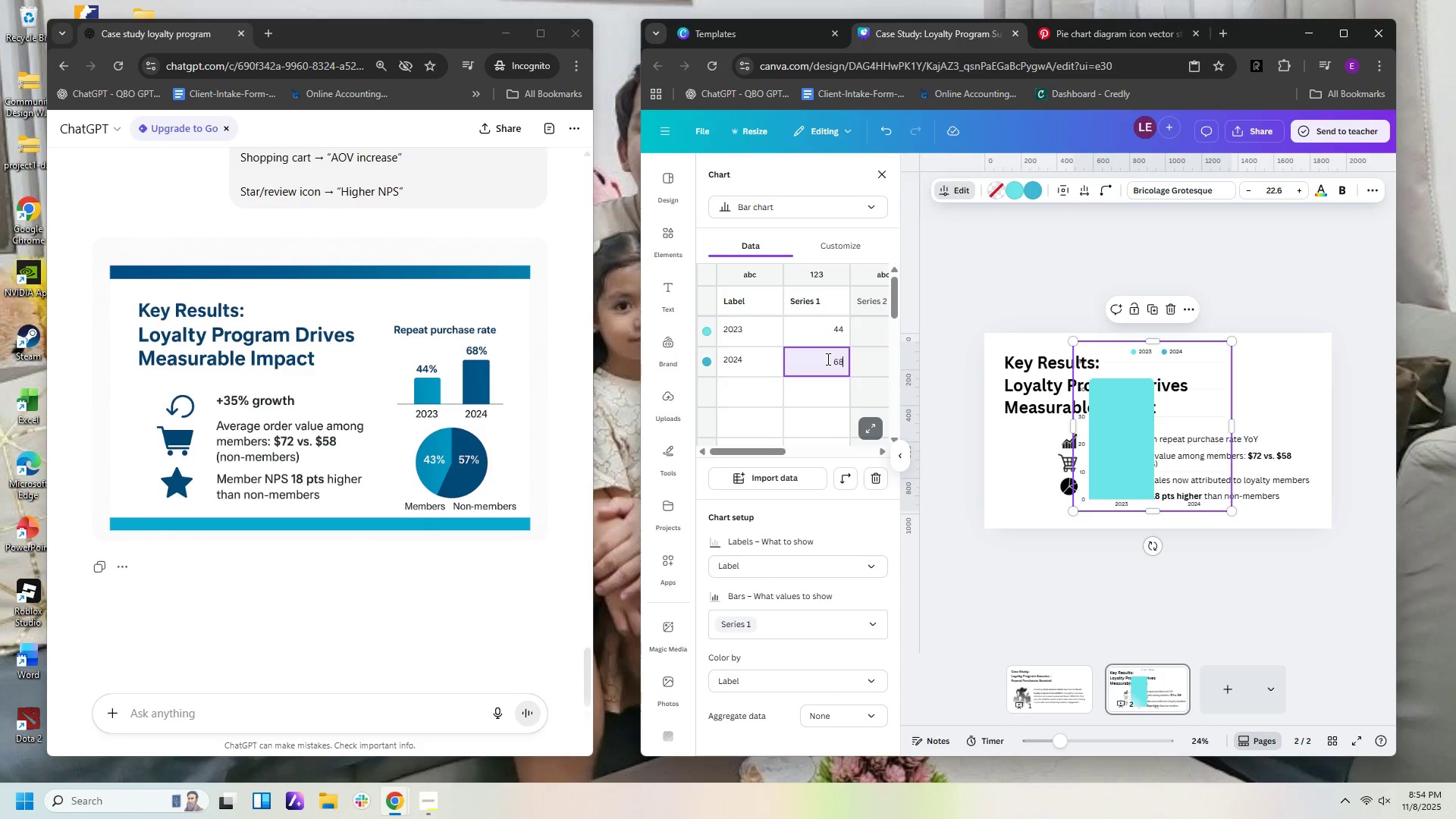 
key(Numpad8)
 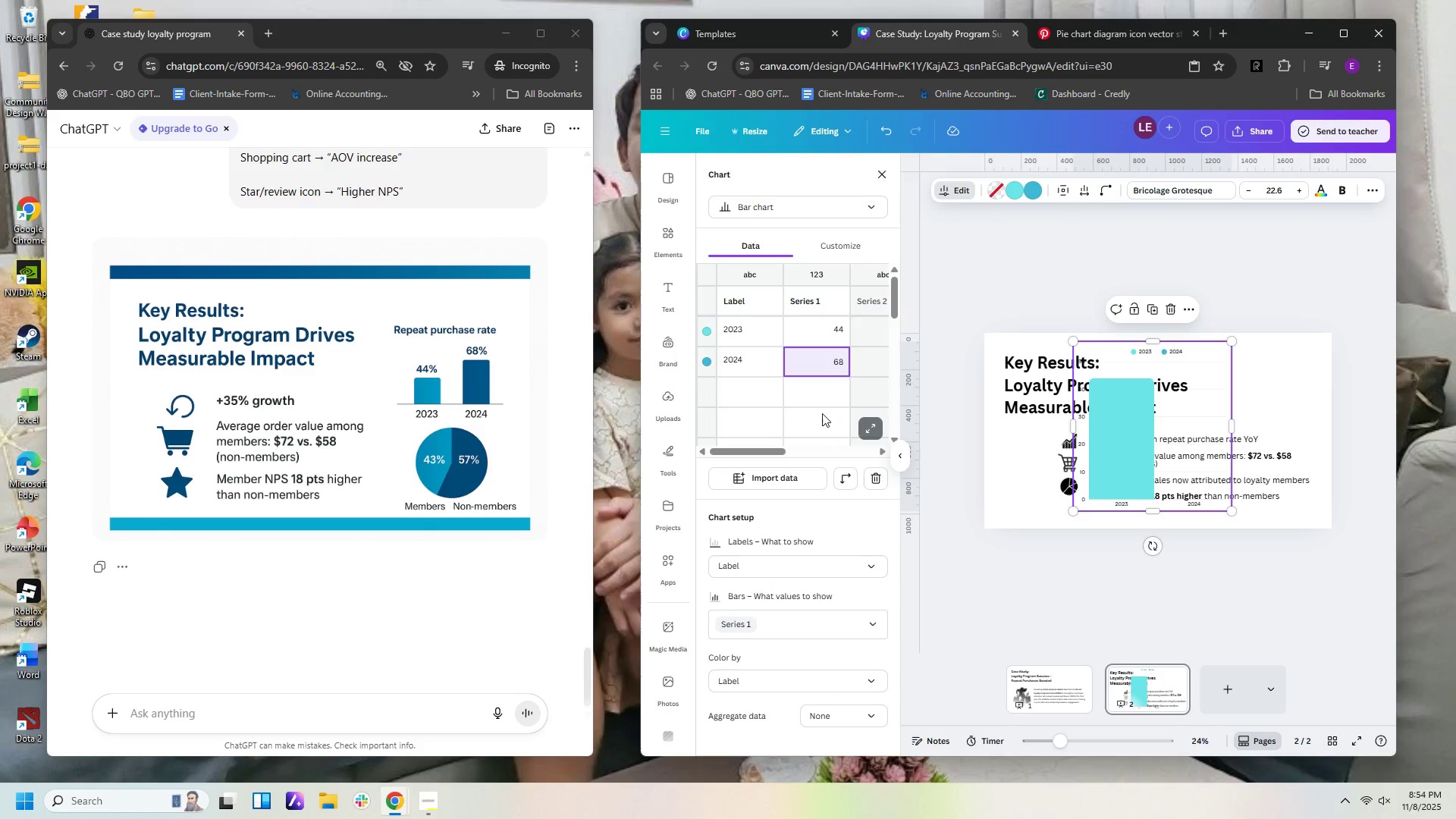 
left_click([820, 425])
 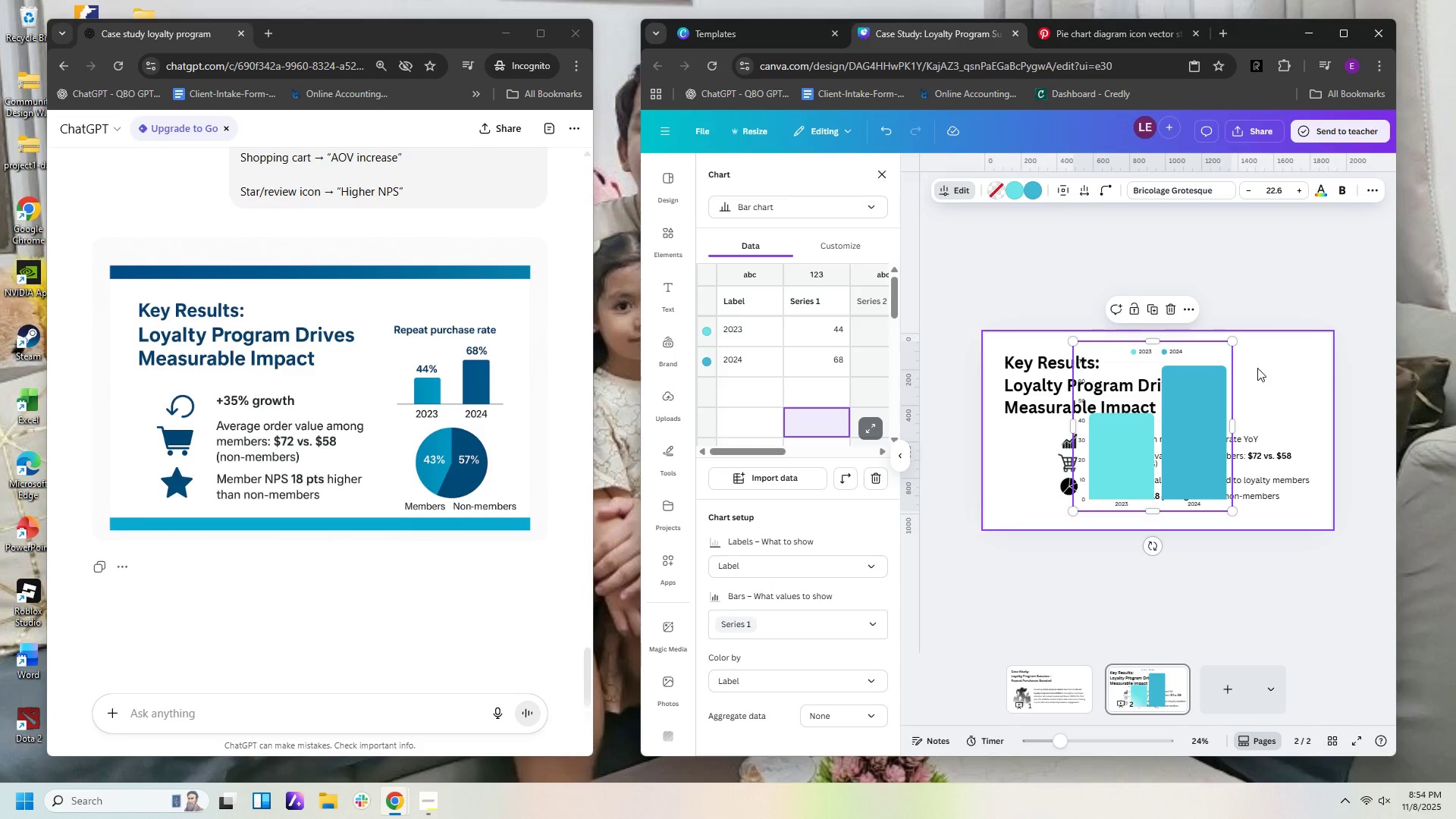 
wait(5.67)
 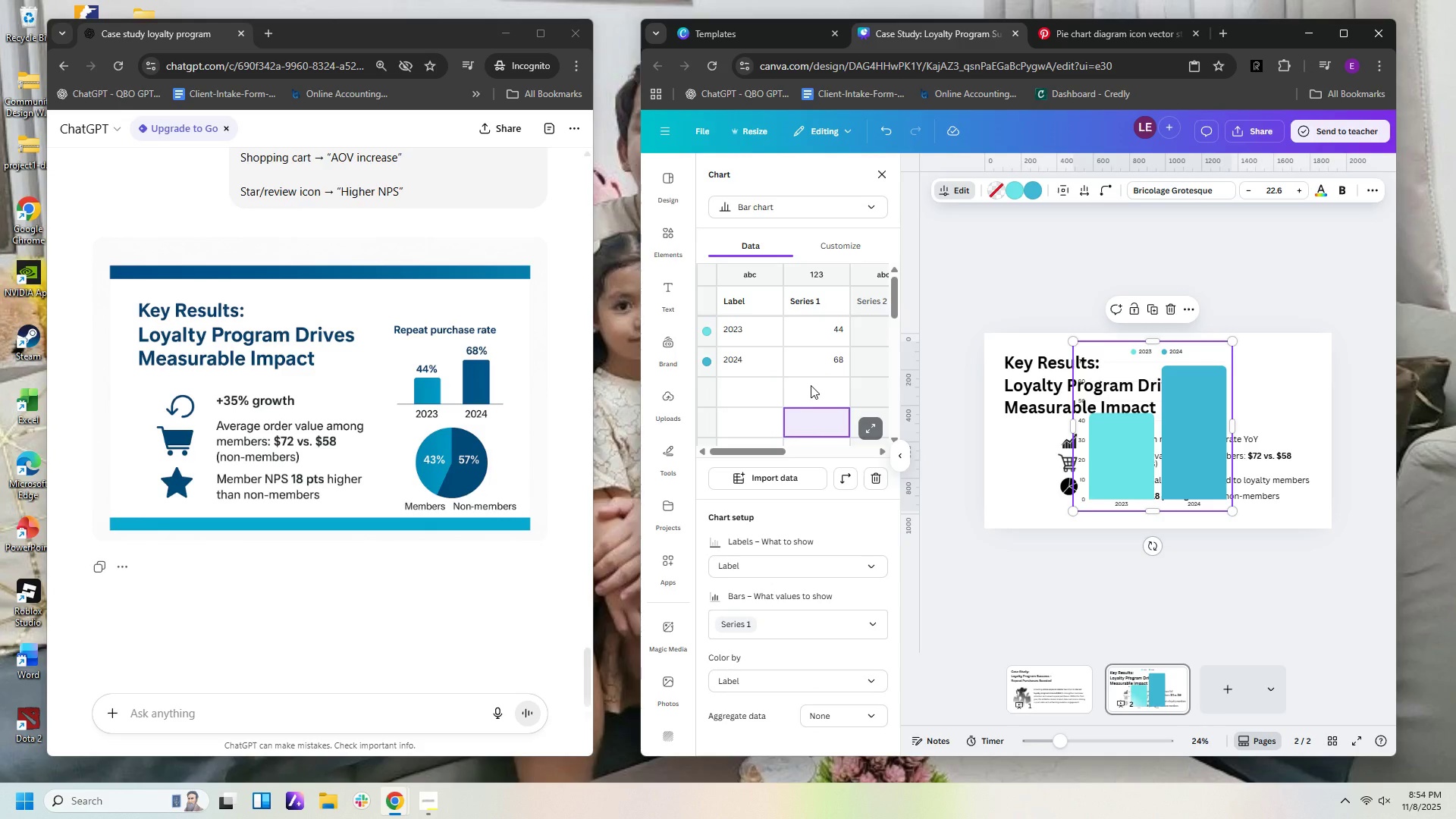 
mouse_move([1173, 352])
 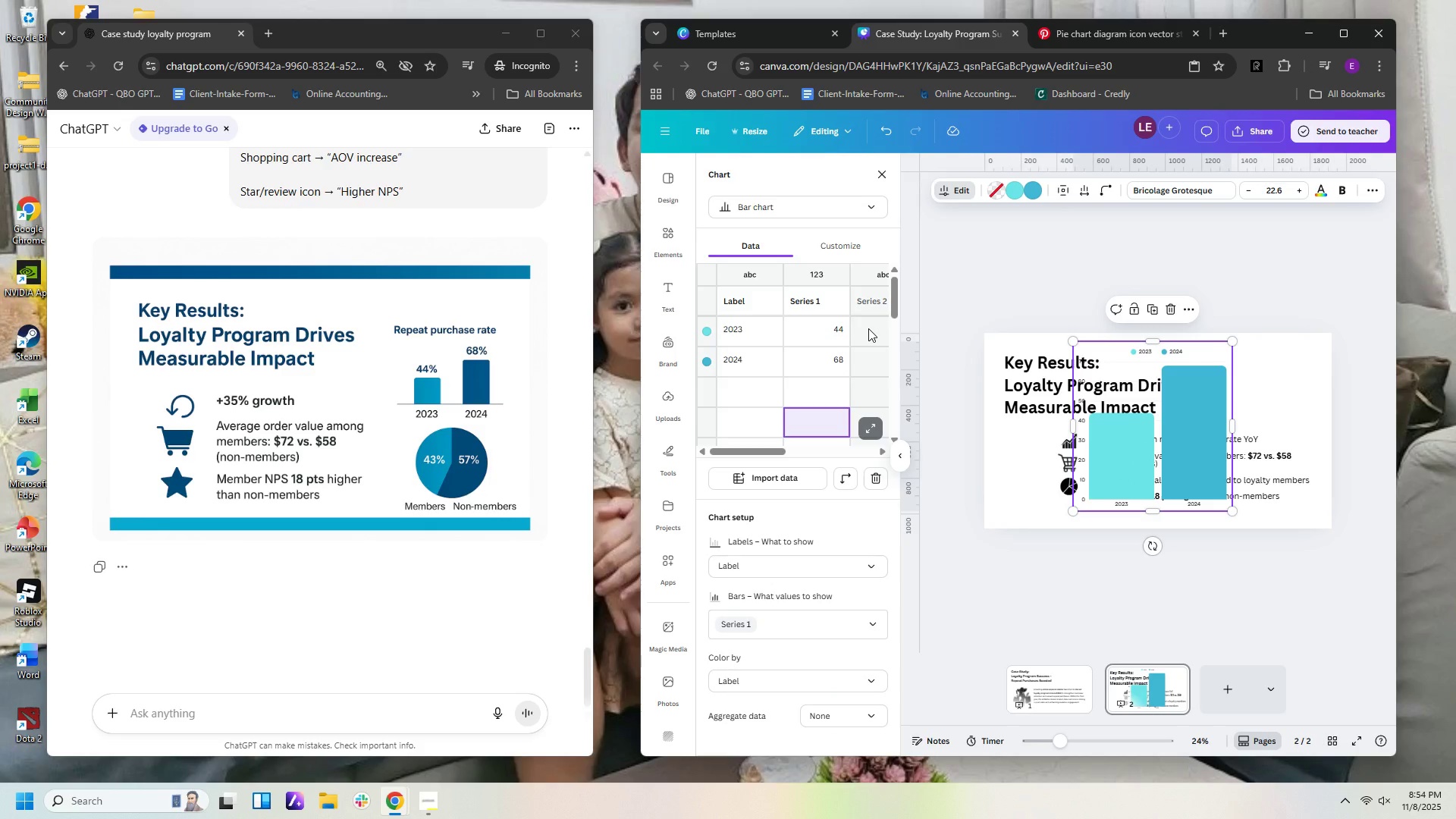 
scroll: coordinate [840, 573], scroll_direction: down, amount: 4.0
 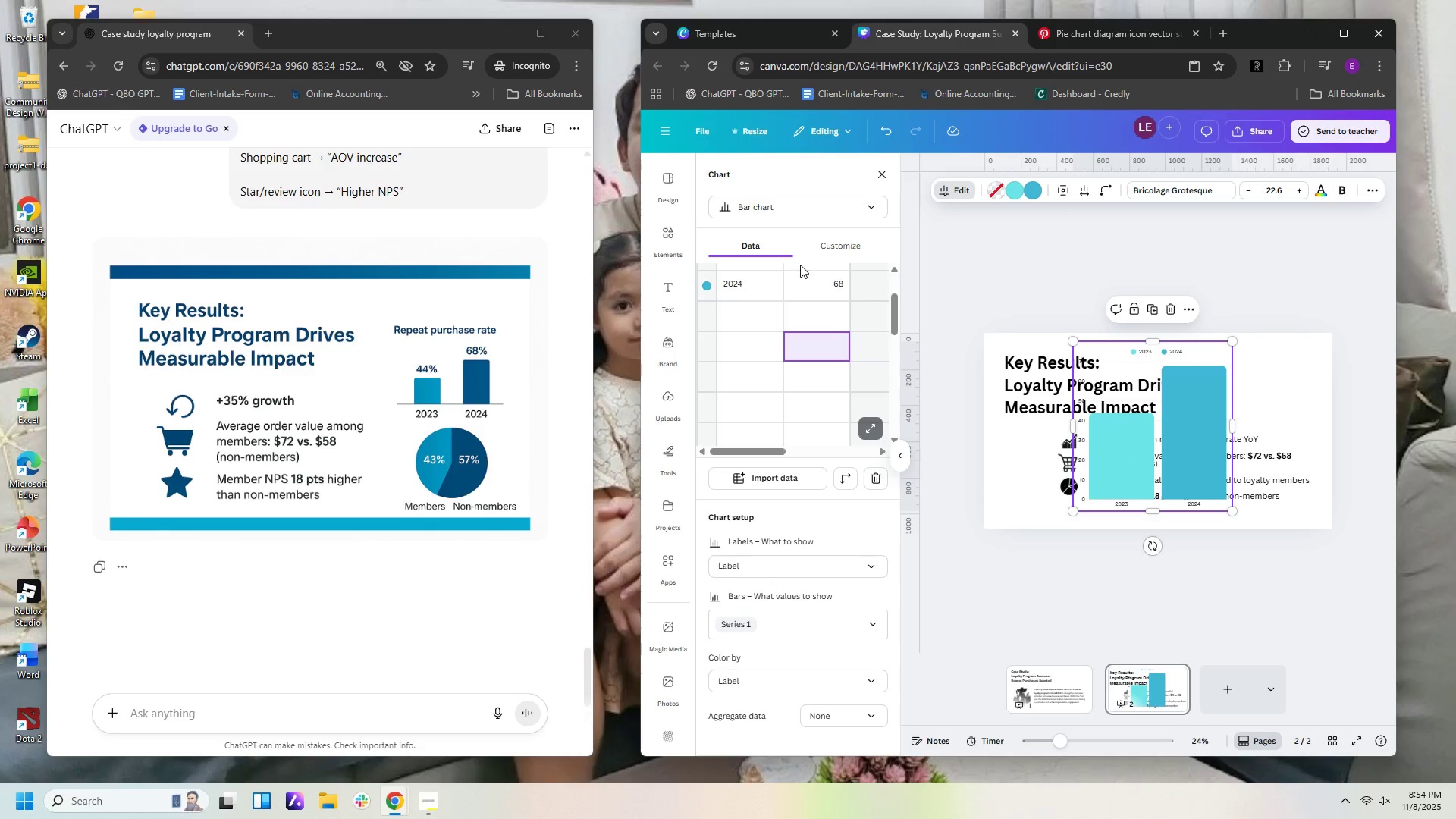 
left_click([848, 254])
 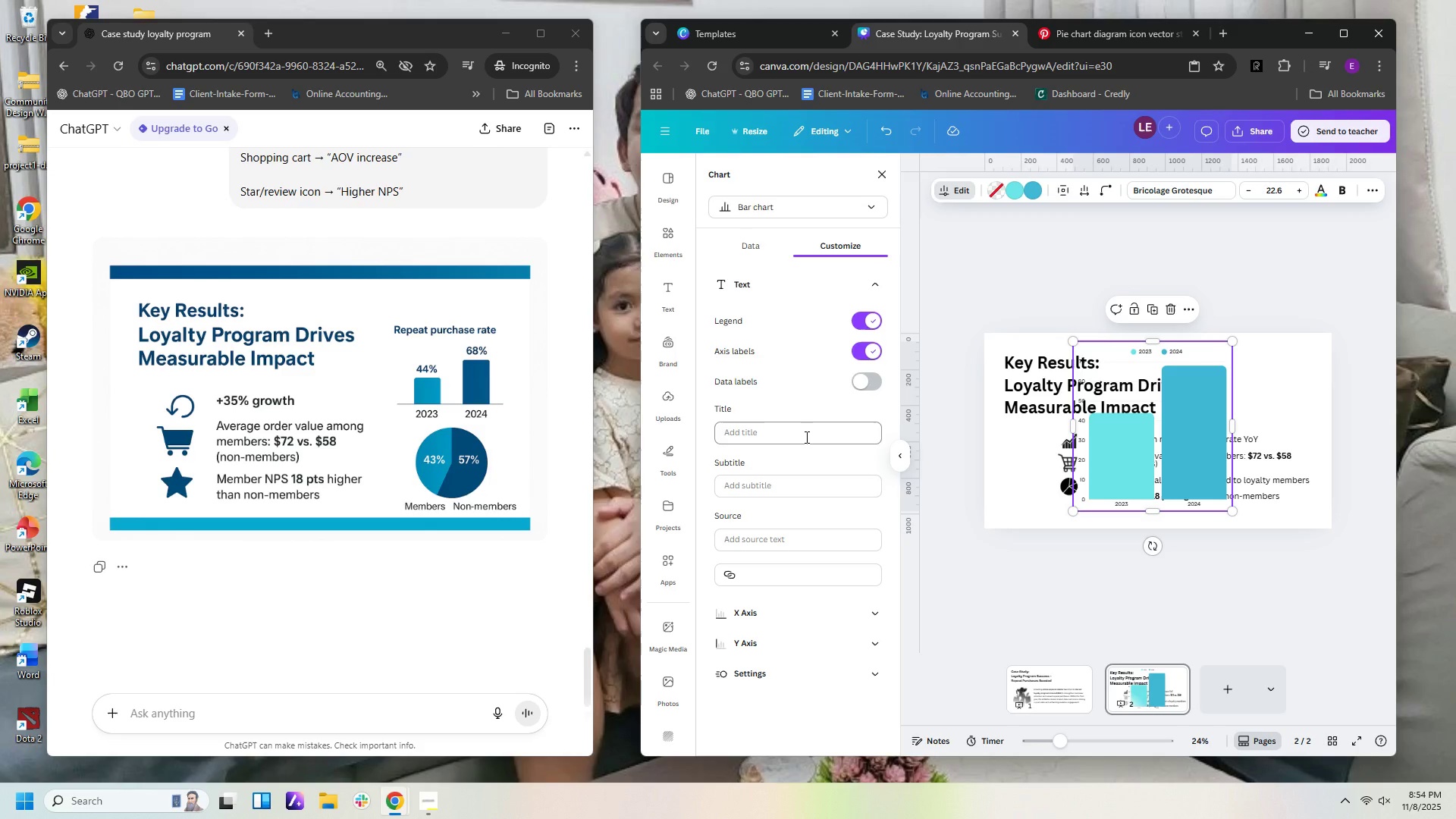 
left_click([805, 433])
 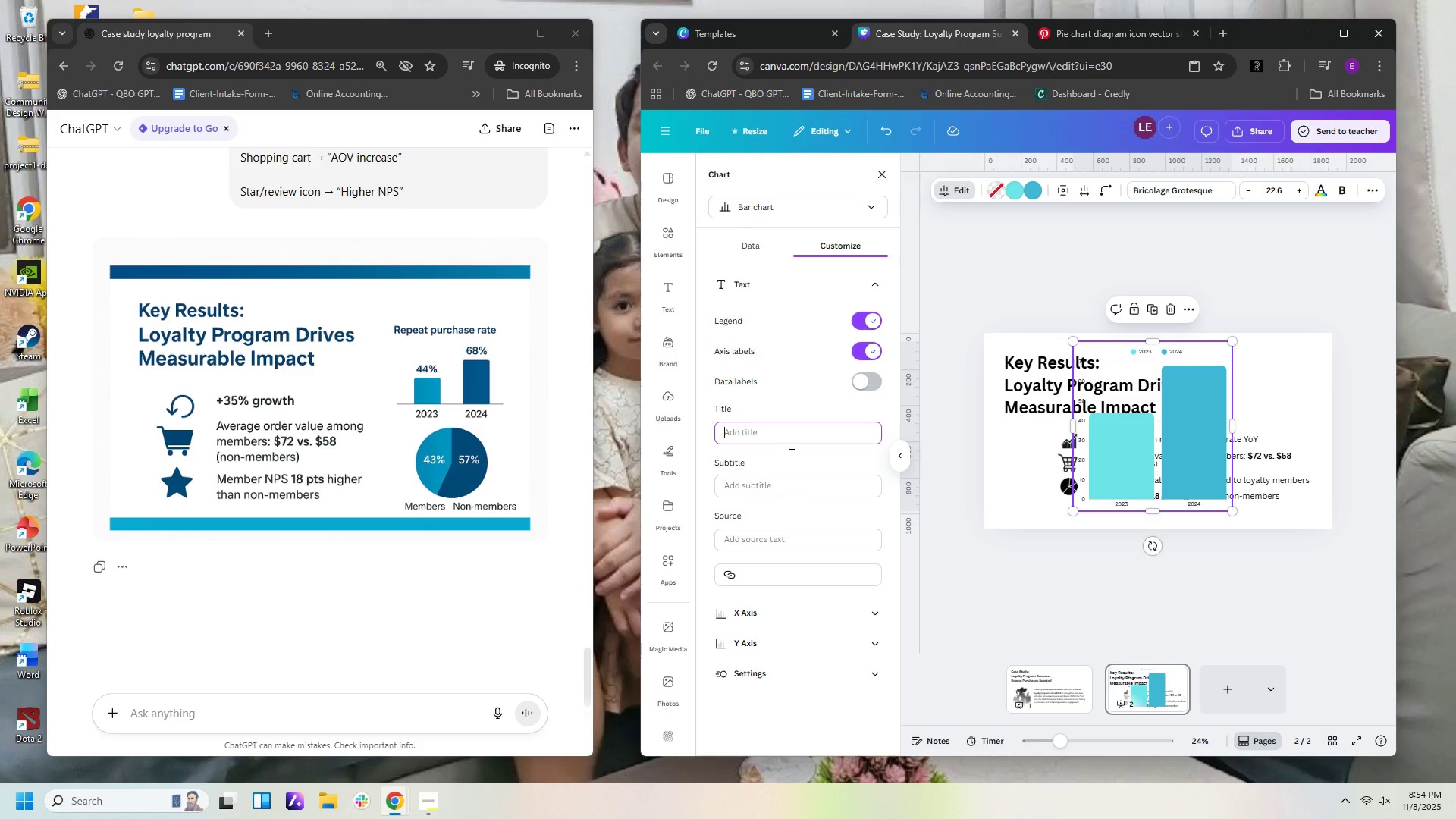 
type(Repeat purca)
key(Backspace)
type(hase rate)
 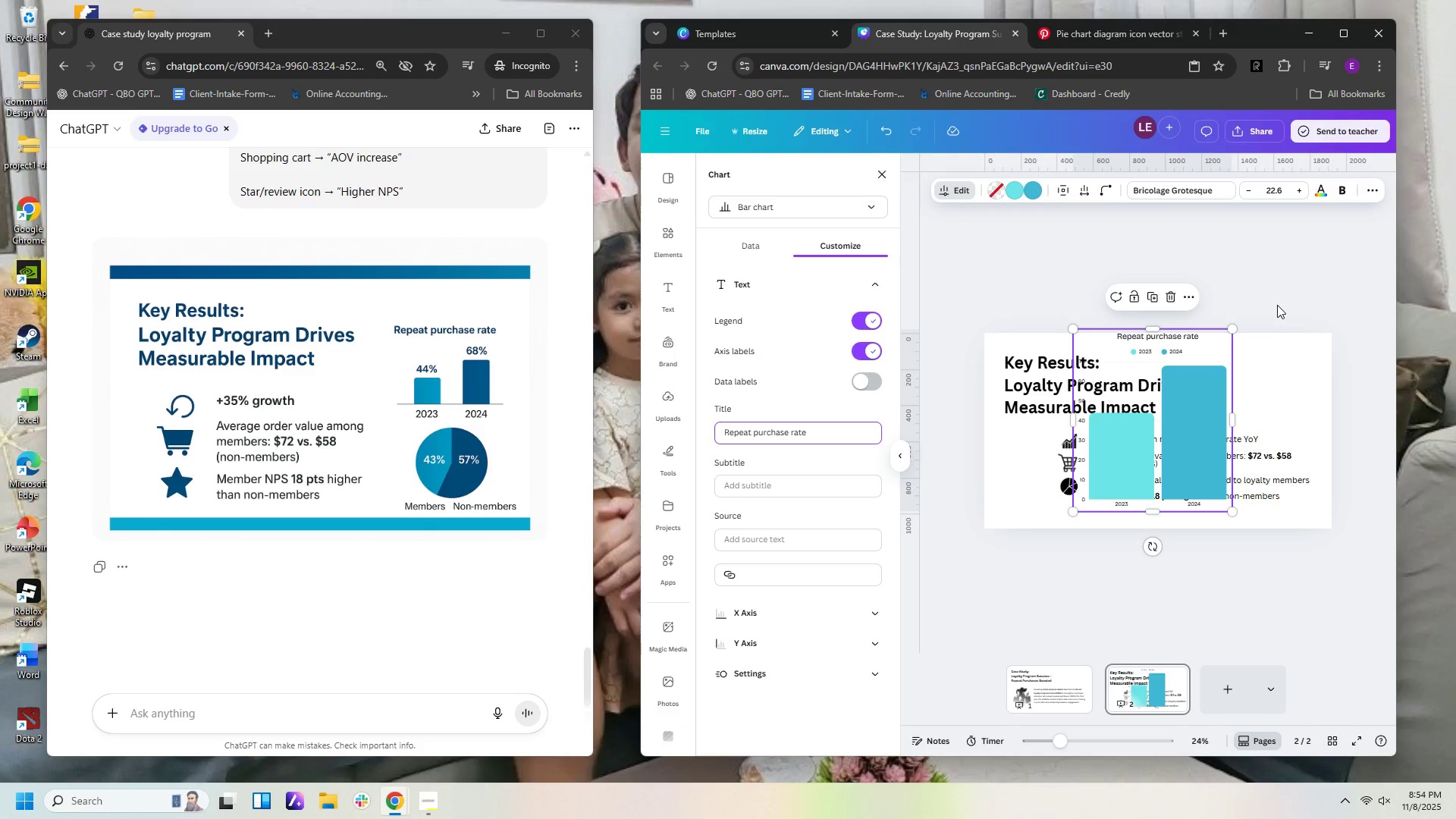 
left_click([1288, 284])
 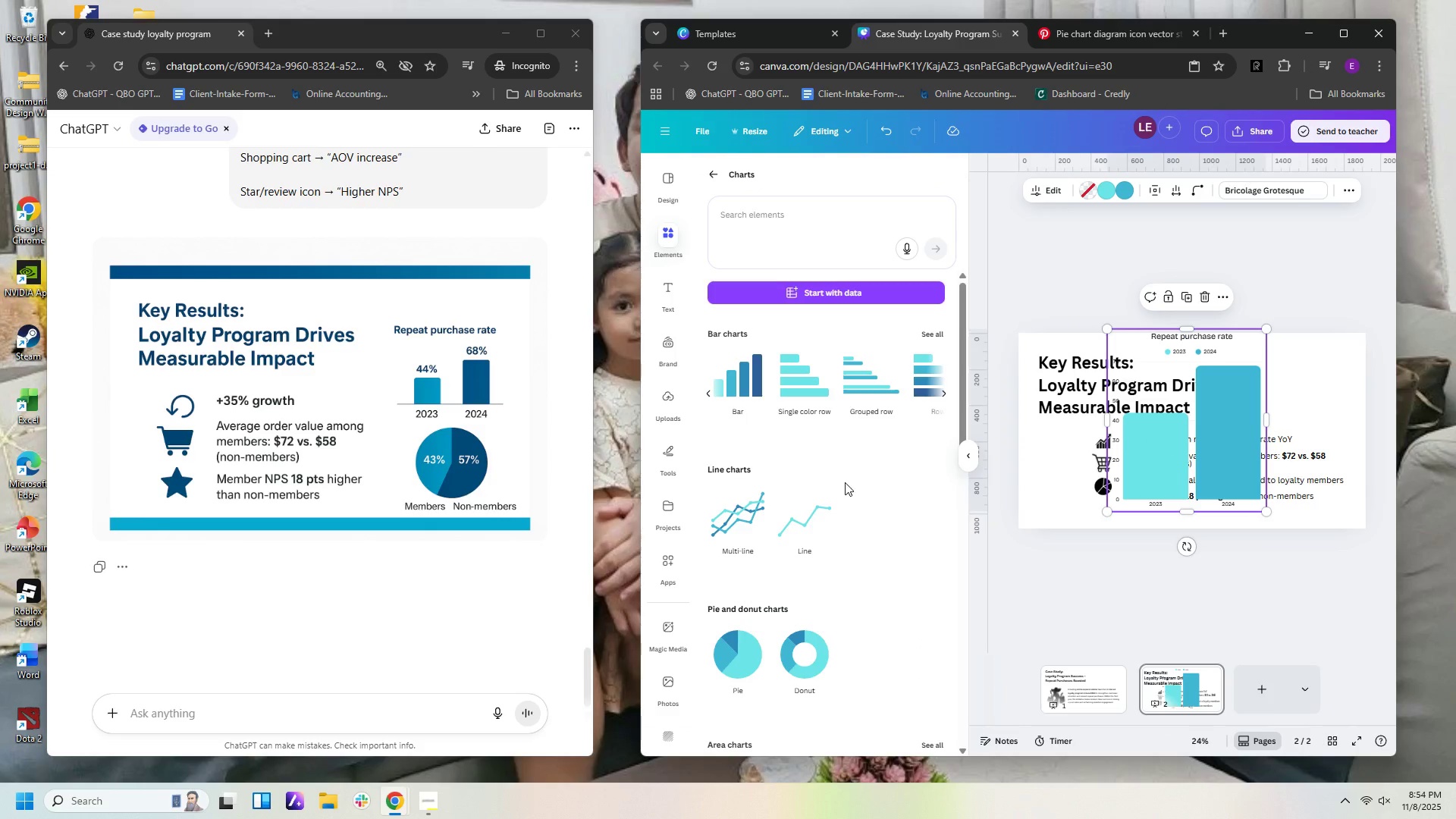 
wait(5.81)
 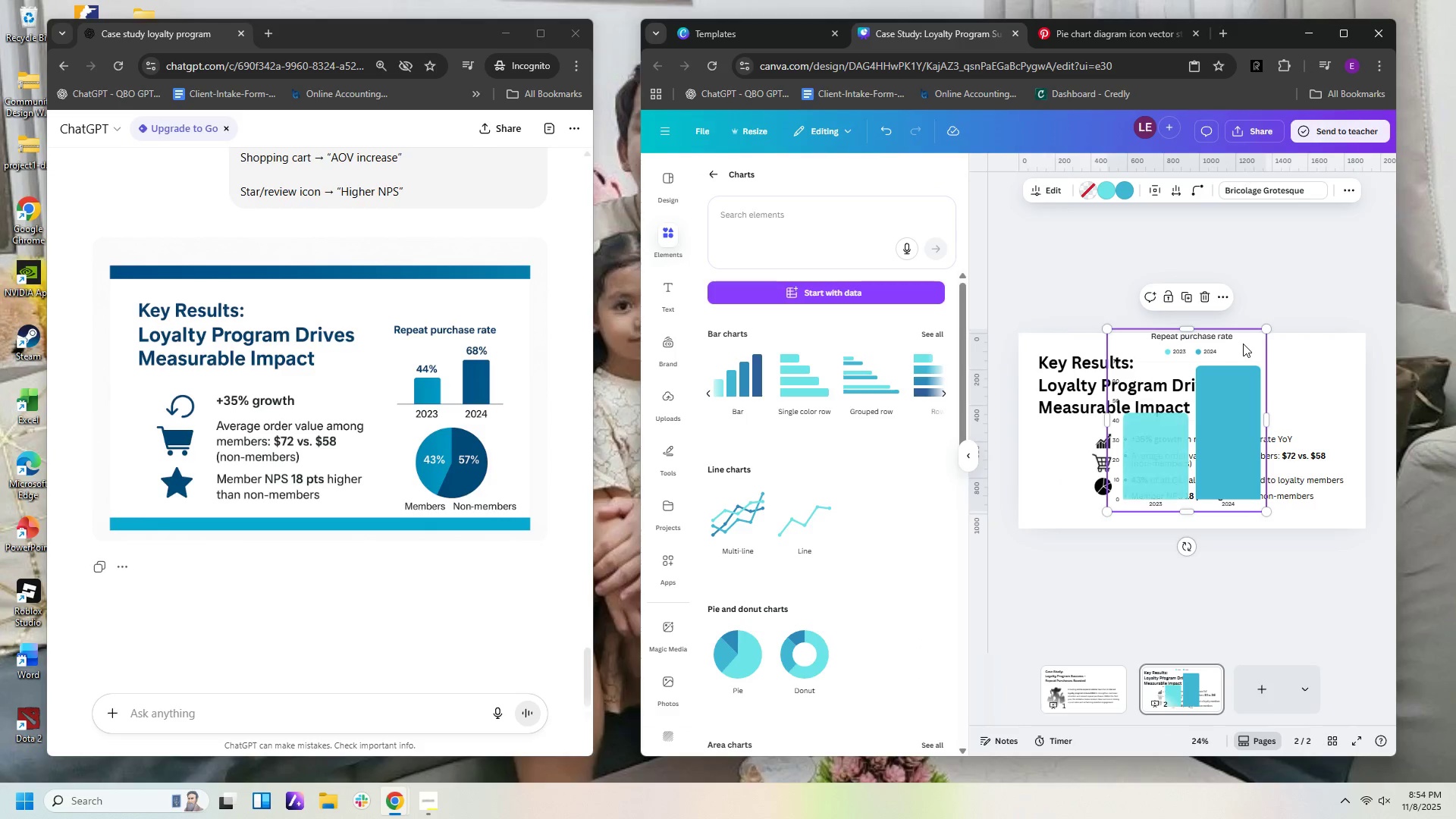 
left_click([1147, 365])
 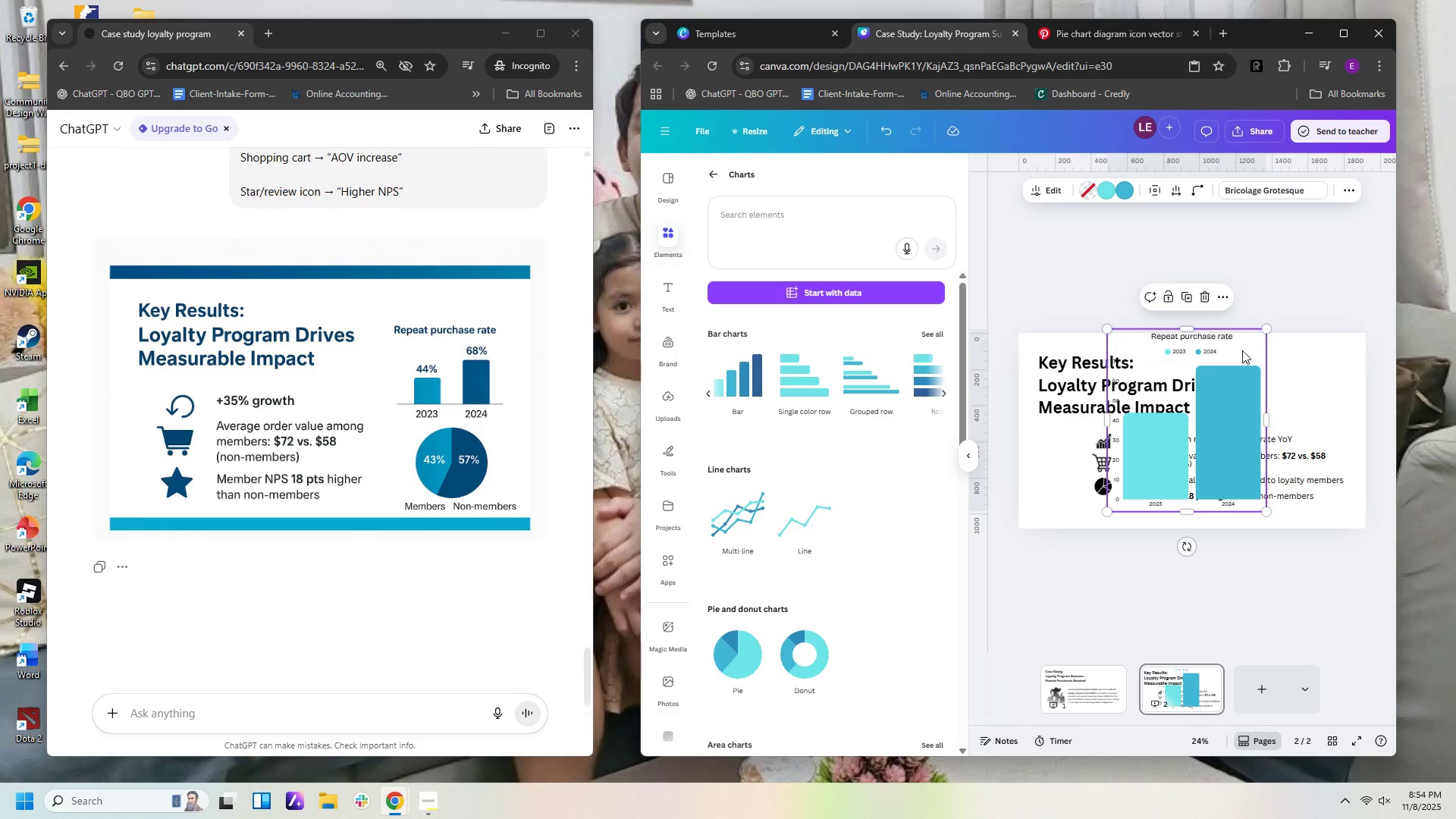 
left_click([1242, 350])
 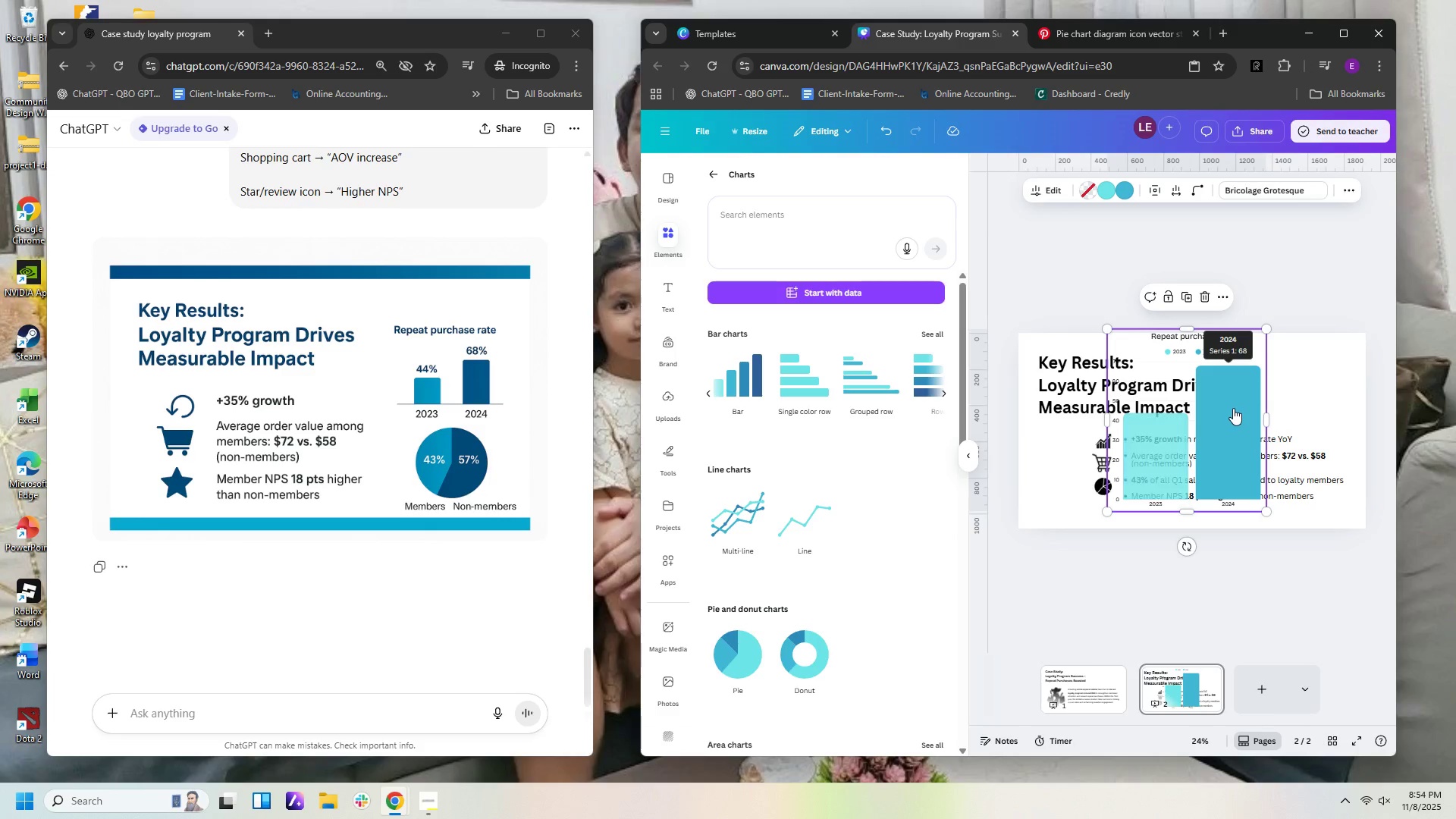 
left_click([1233, 408])
 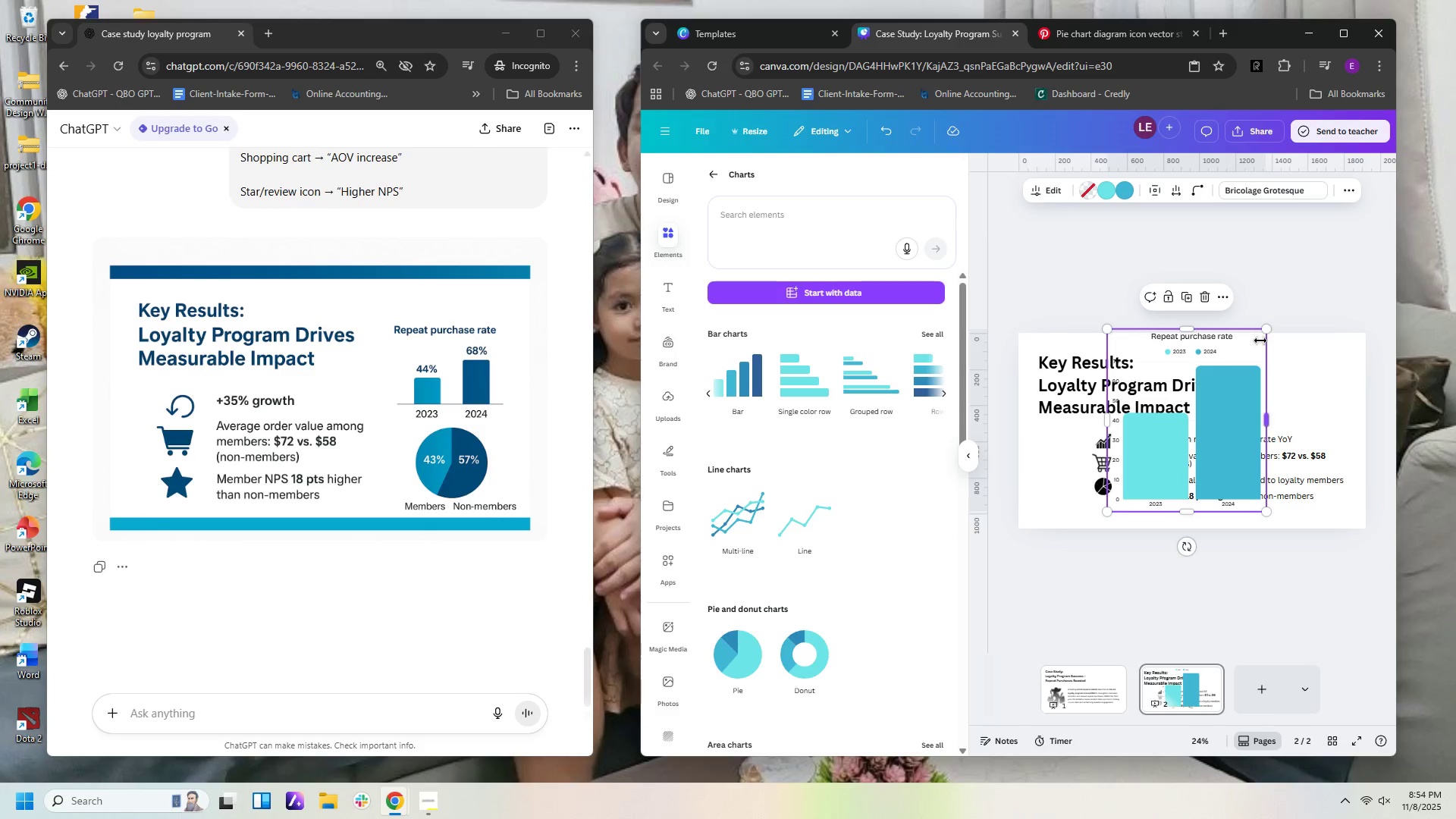 
left_click([1259, 340])
 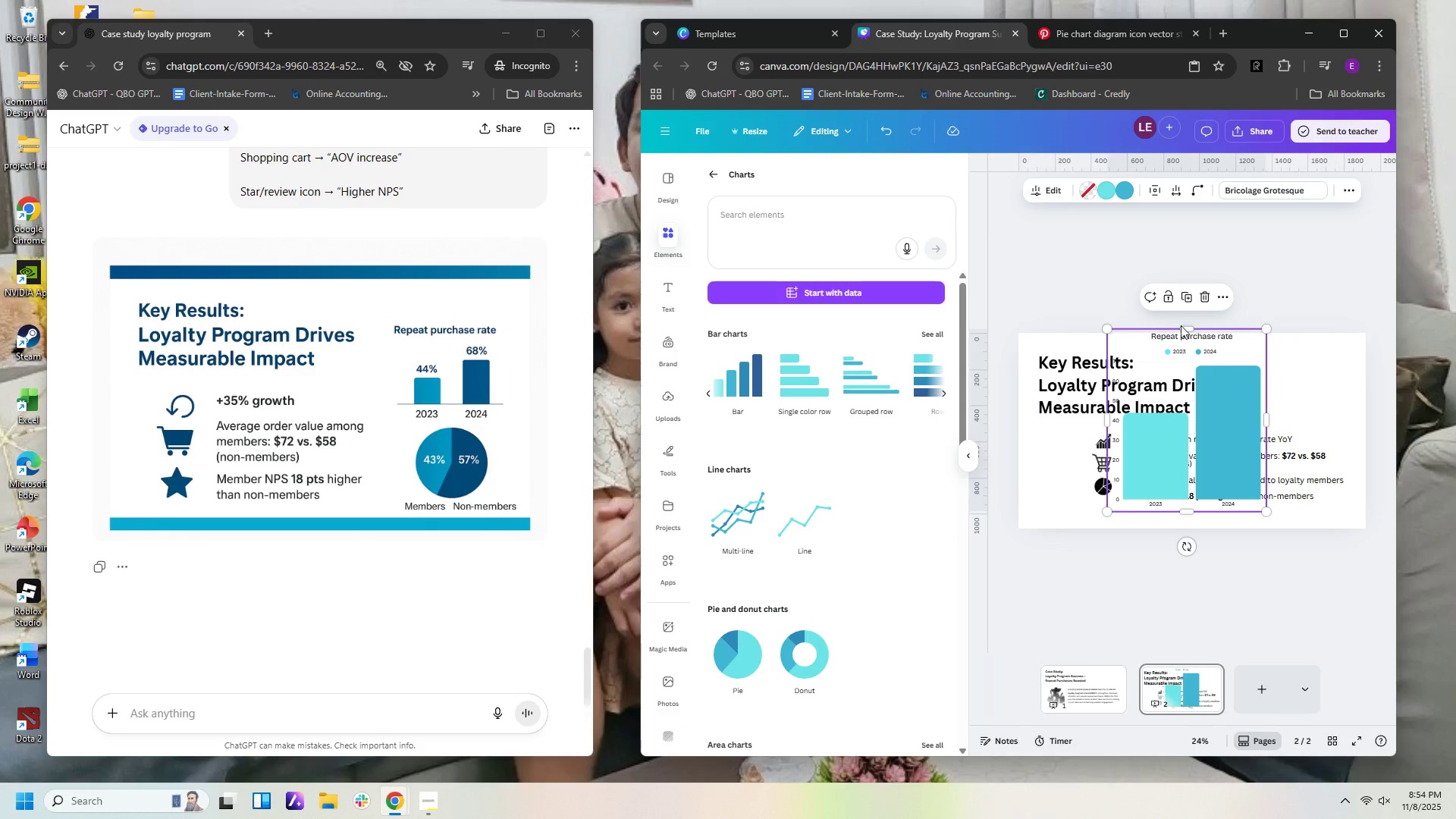 
double_click([1238, 350])
 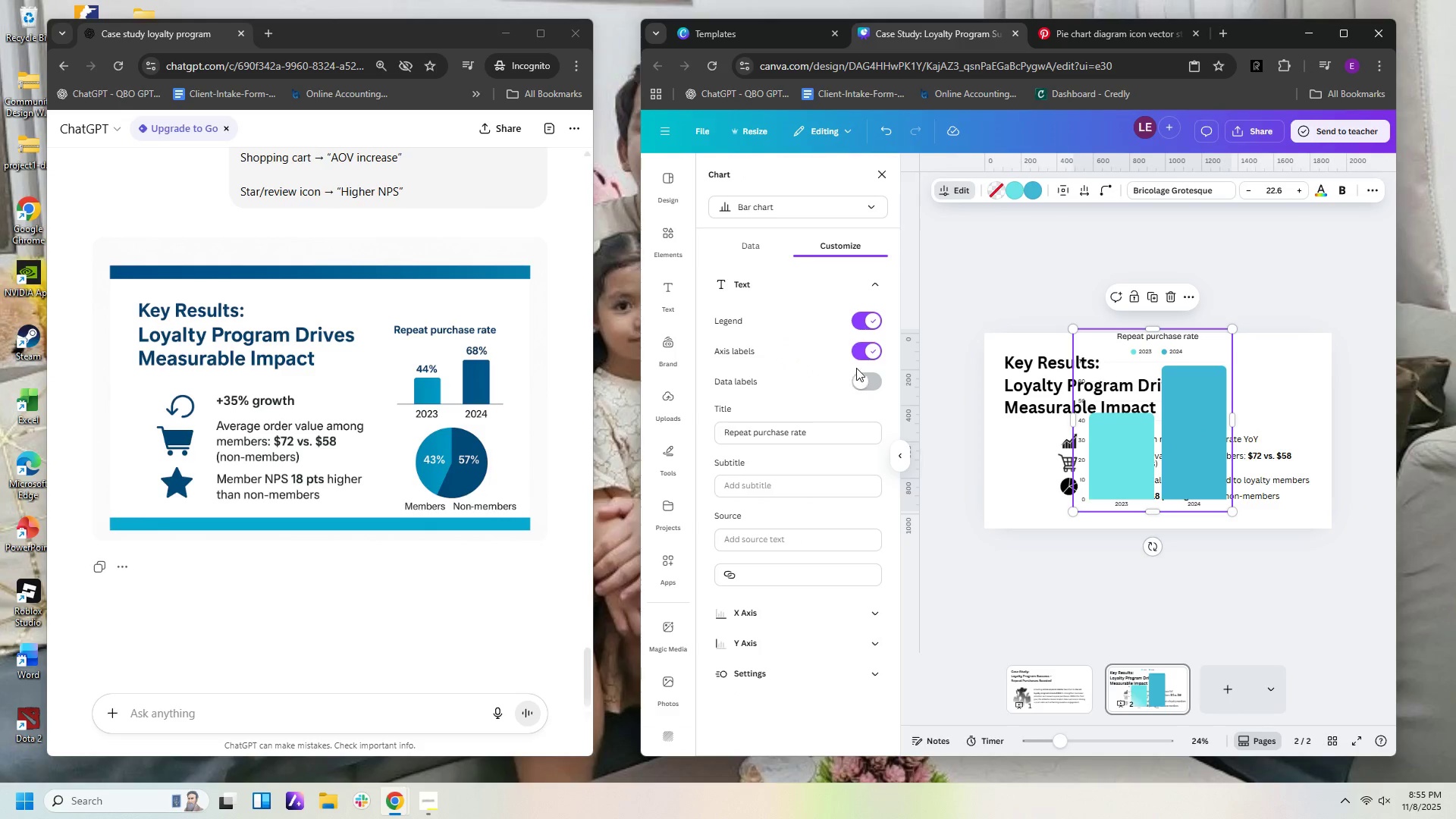 
left_click([877, 352])
 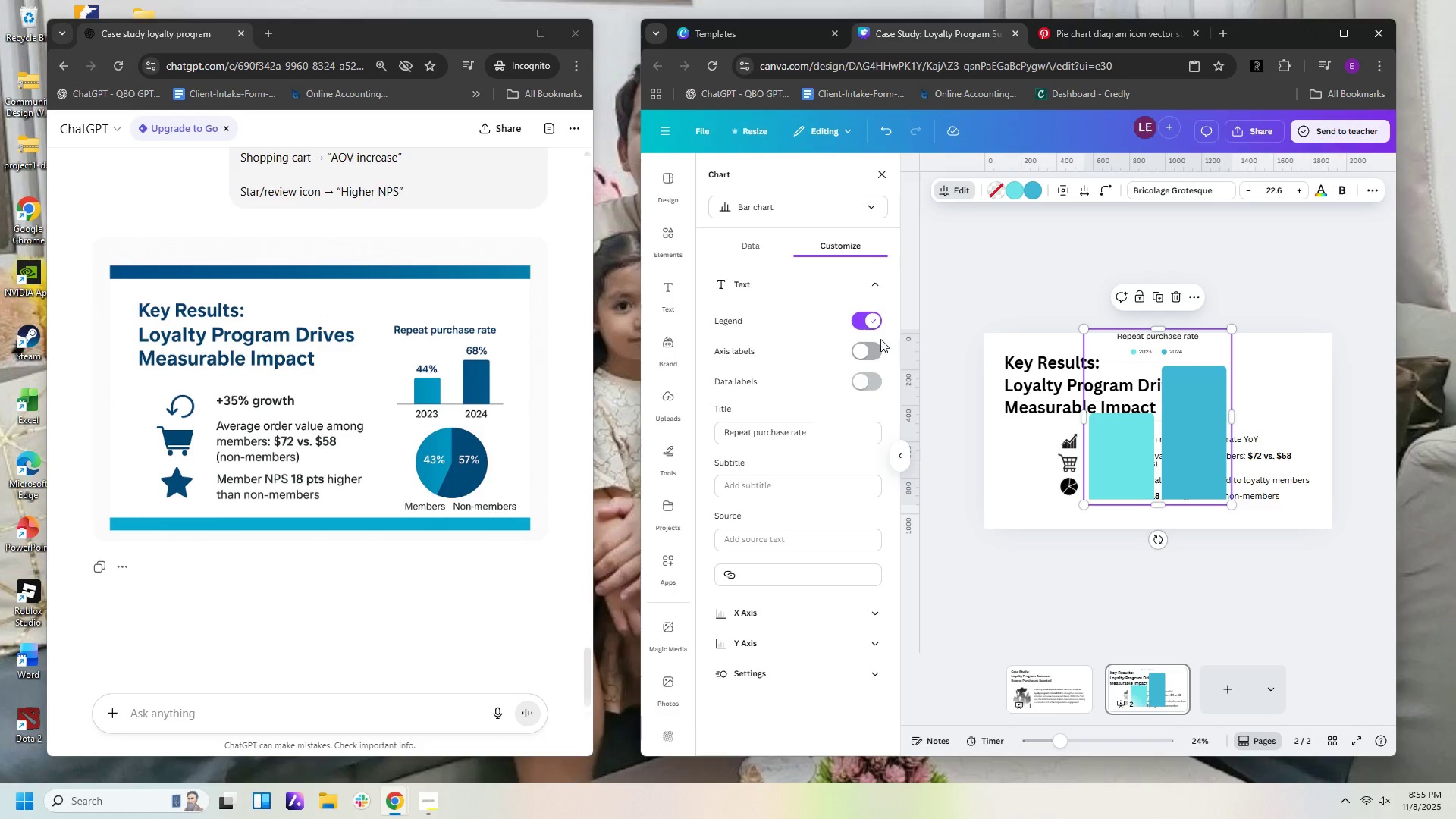 
left_click([875, 325])
 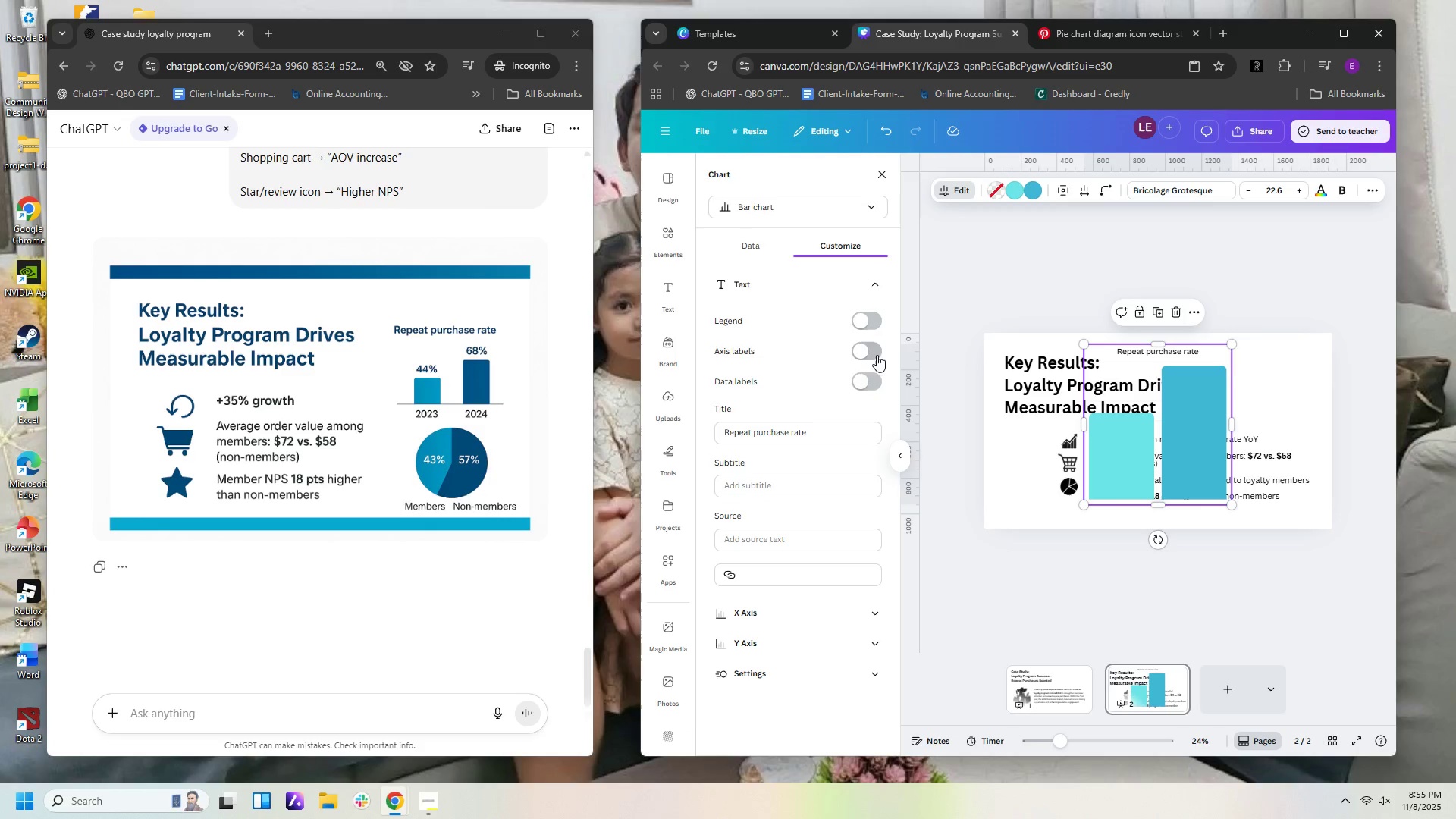 
left_click([860, 380])
 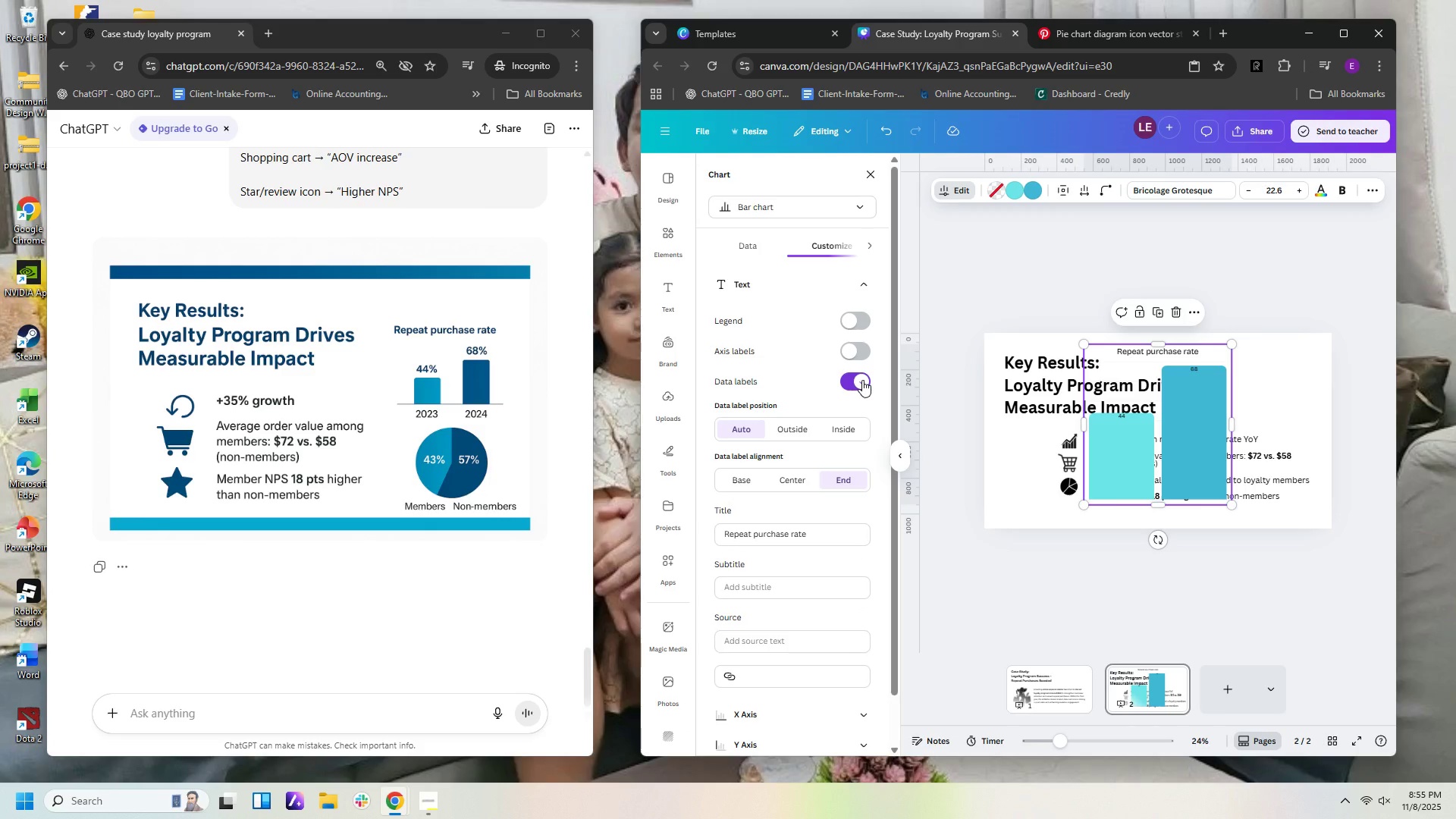 
left_click([862, 380])
 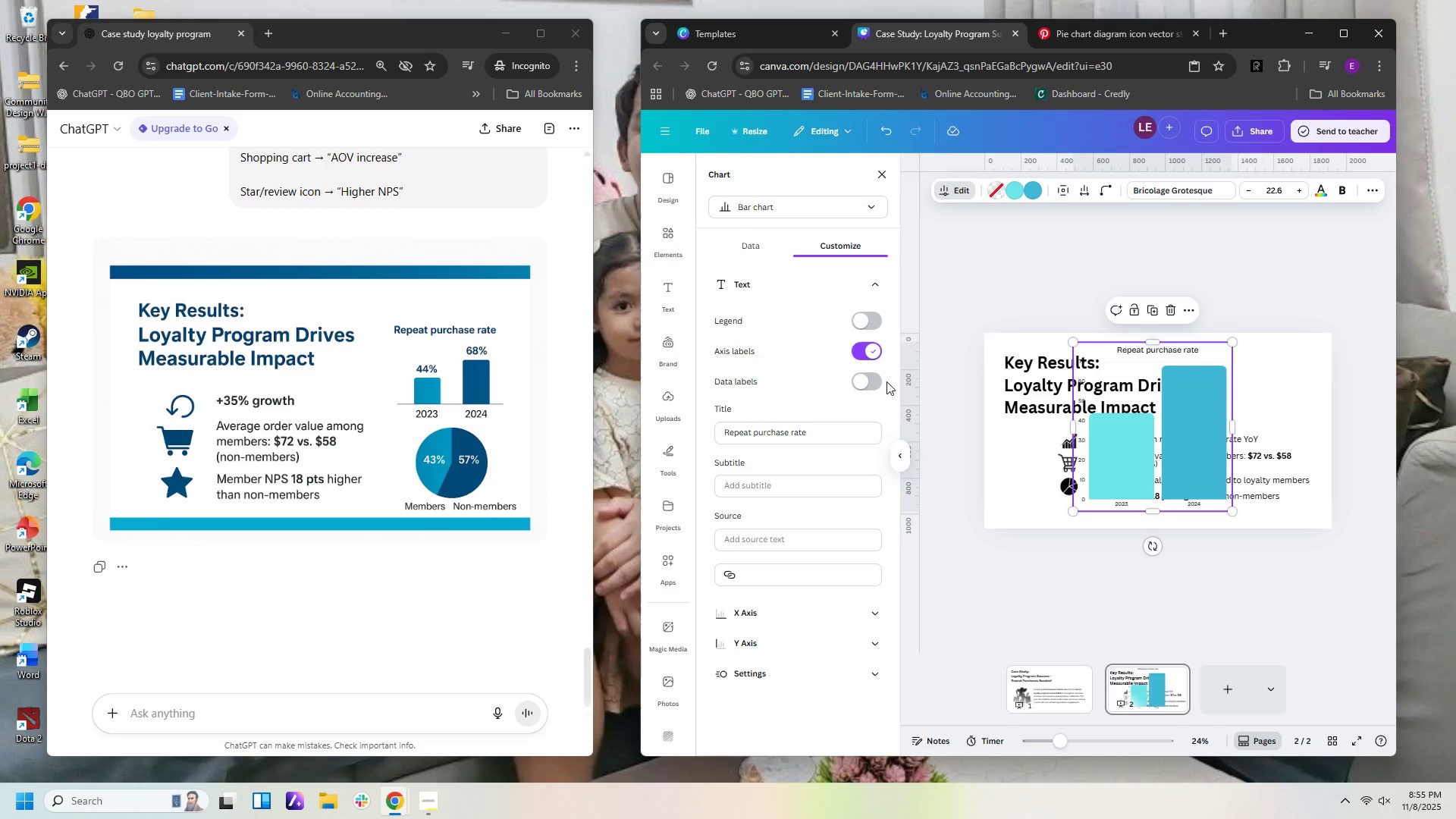 
wait(6.79)
 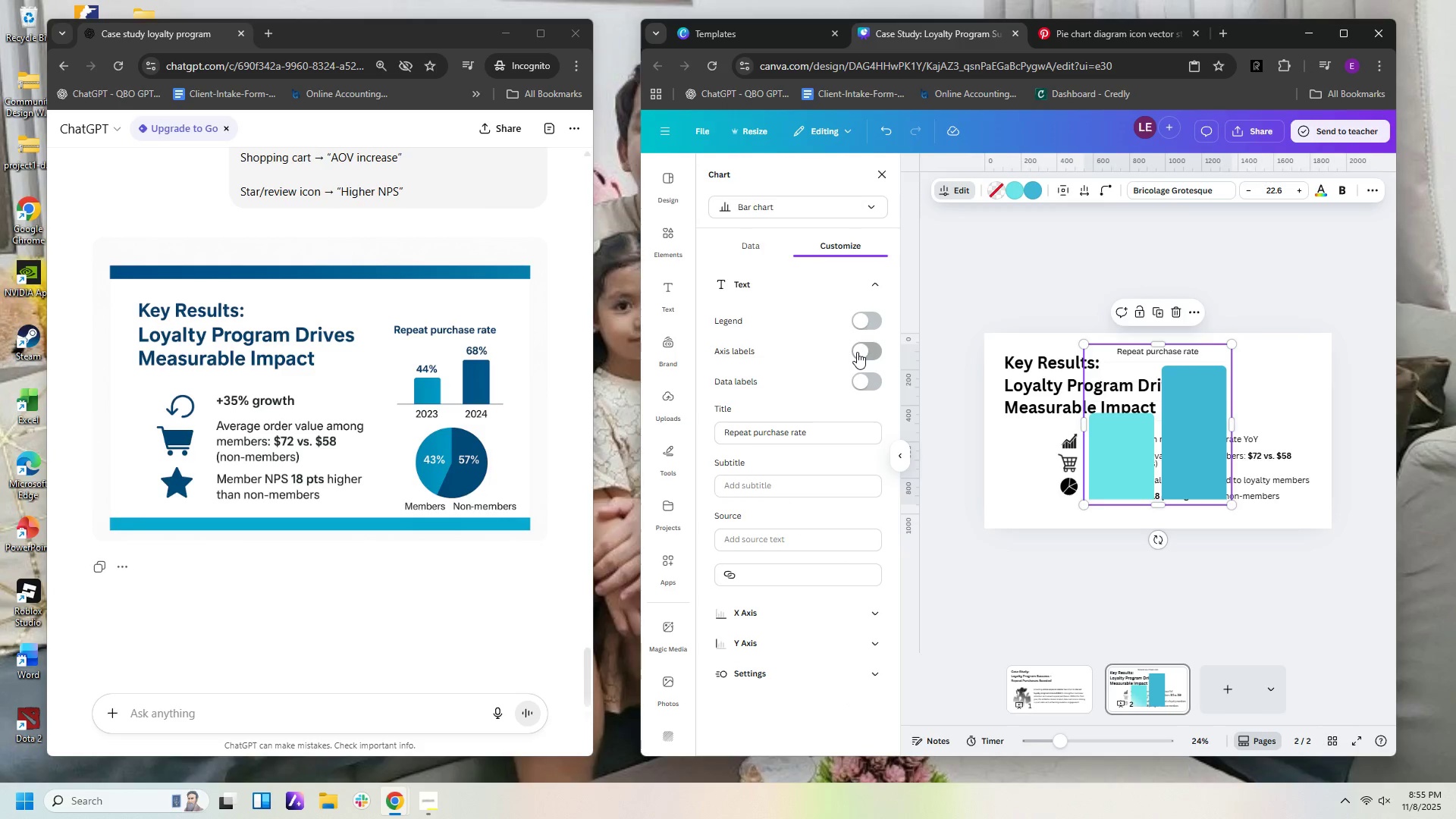 
left_click([852, 375])
 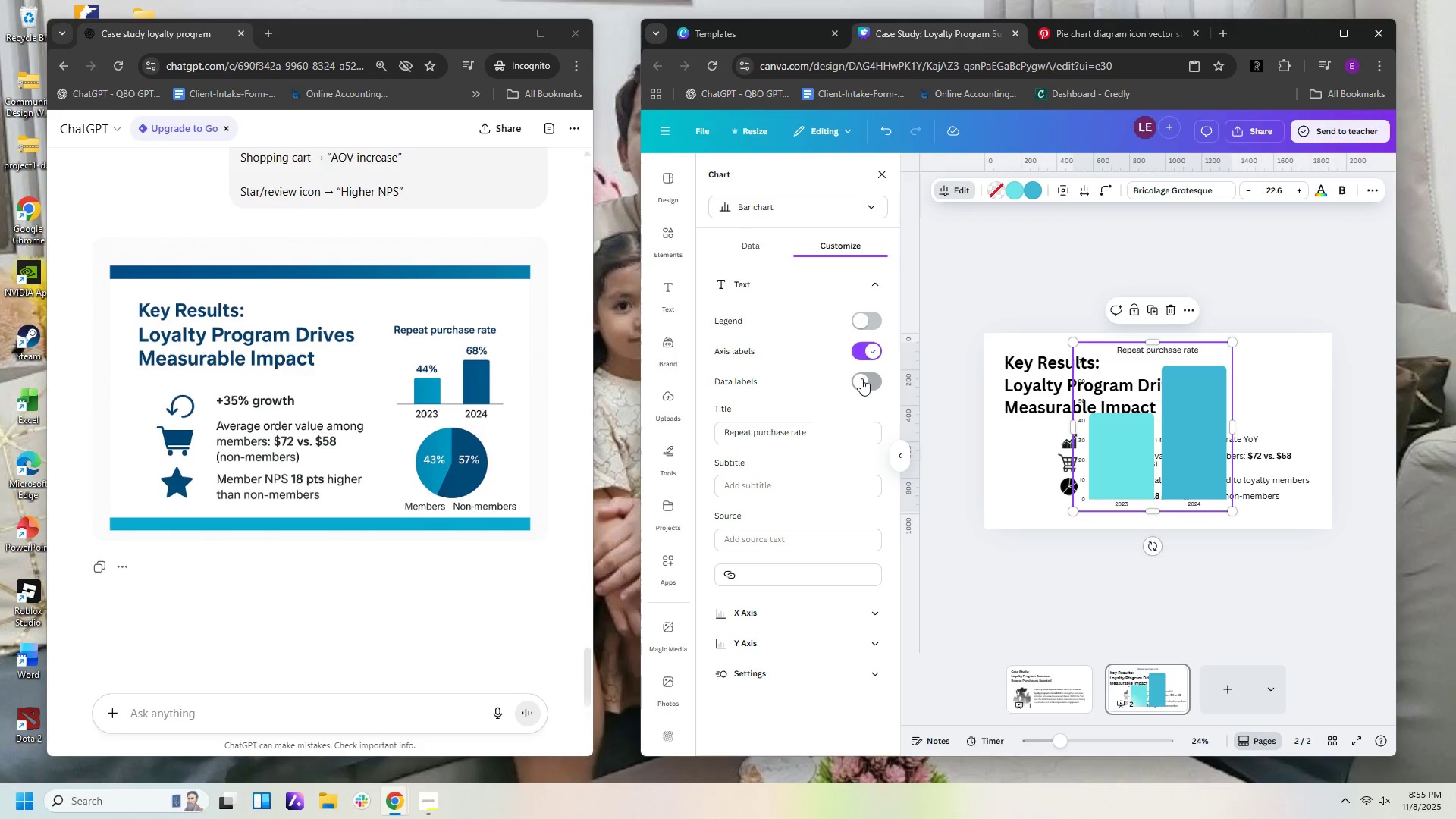 
left_click([864, 381])
 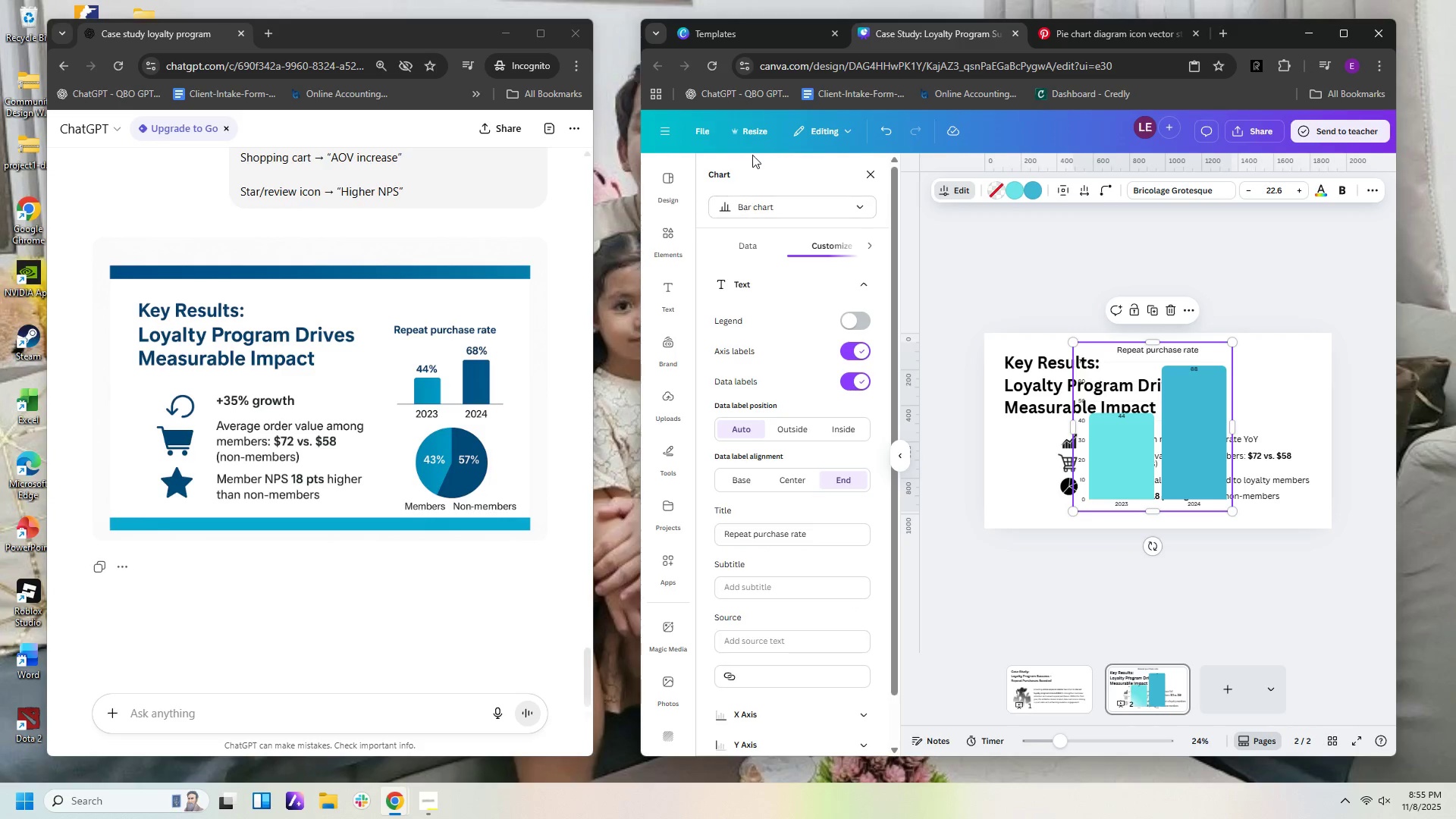 
left_click([745, 253])
 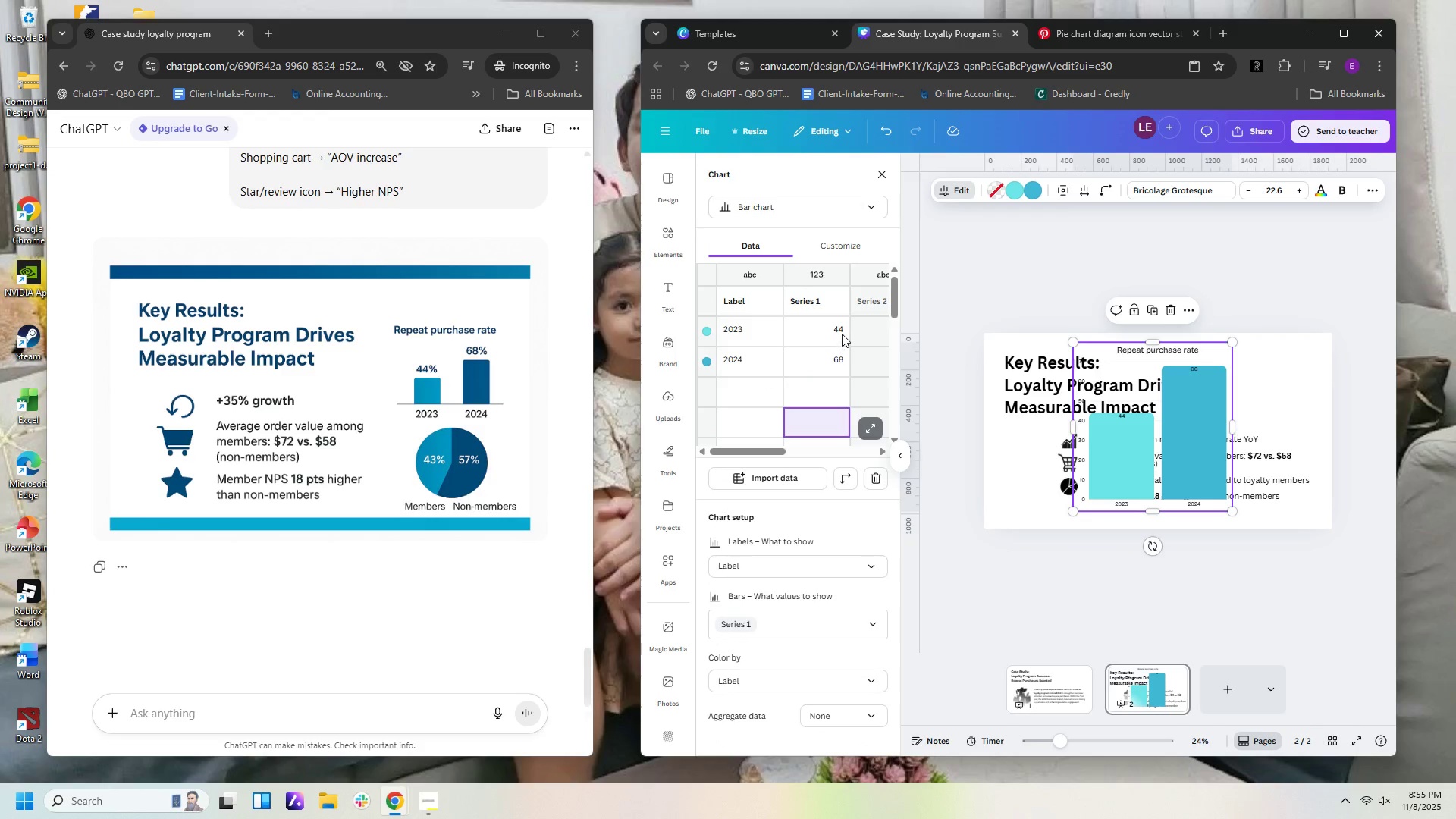 
double_click([842, 334])
 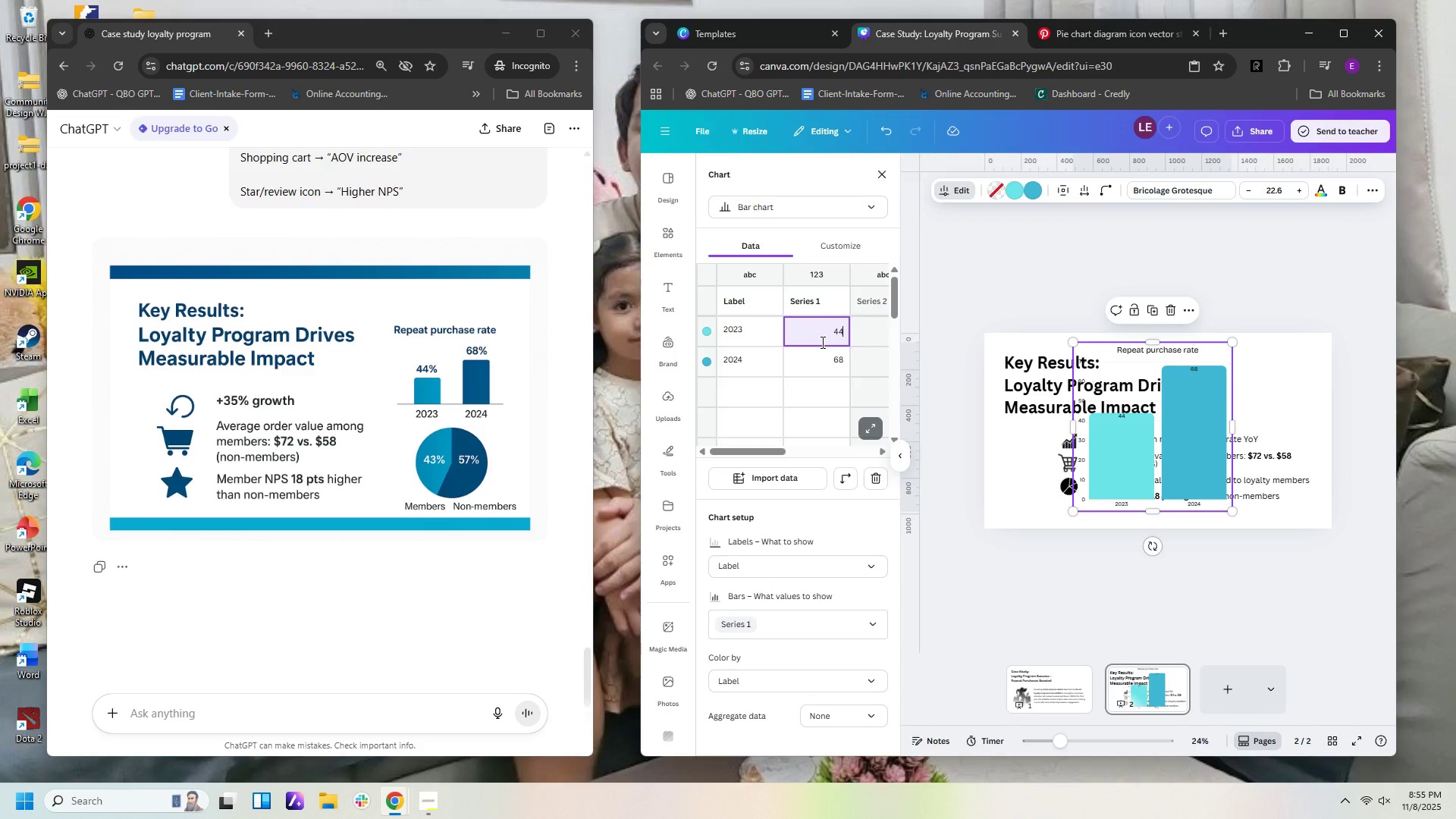 
key(Shift+5)
 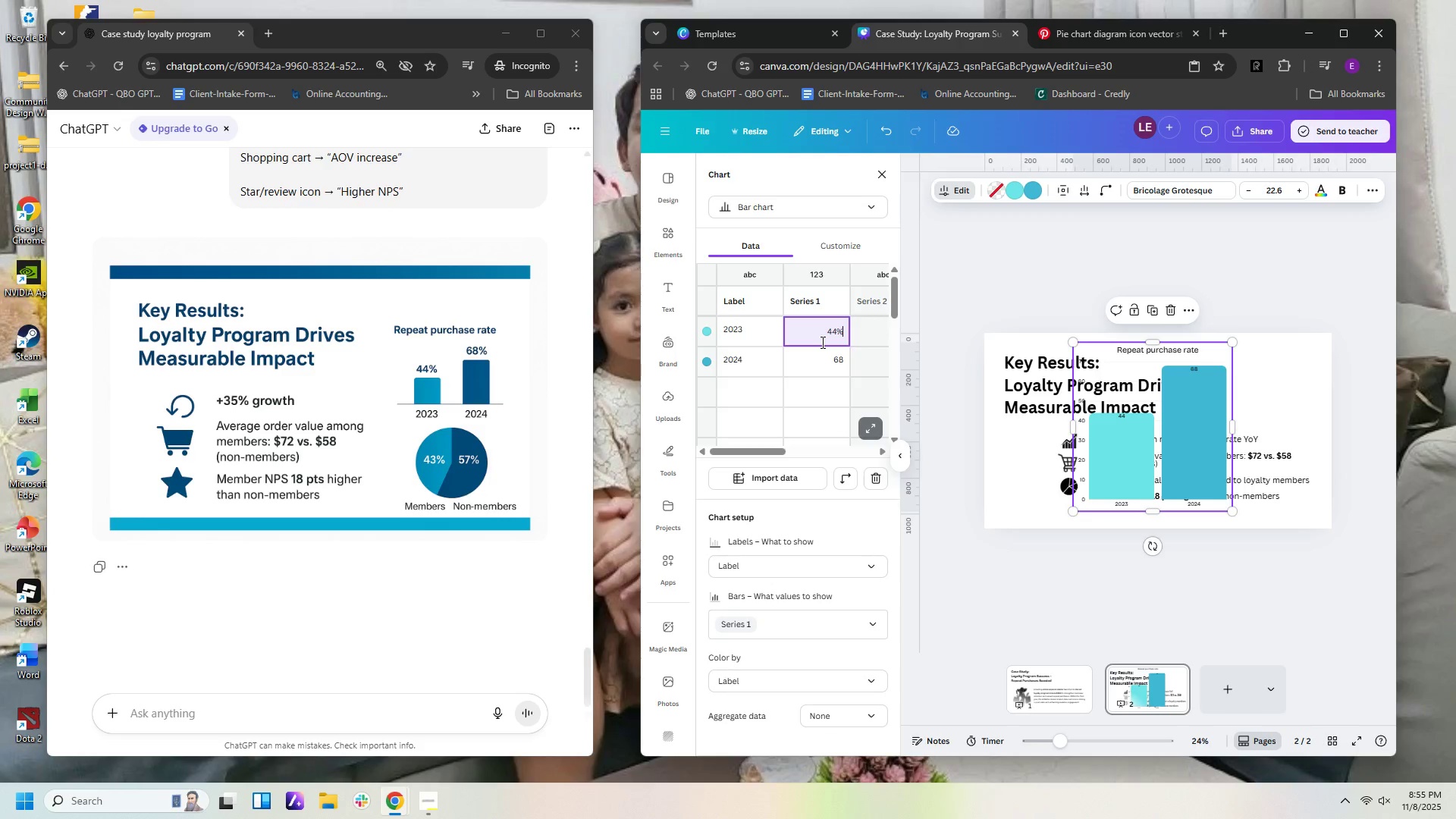 
key(ArrowDown)
 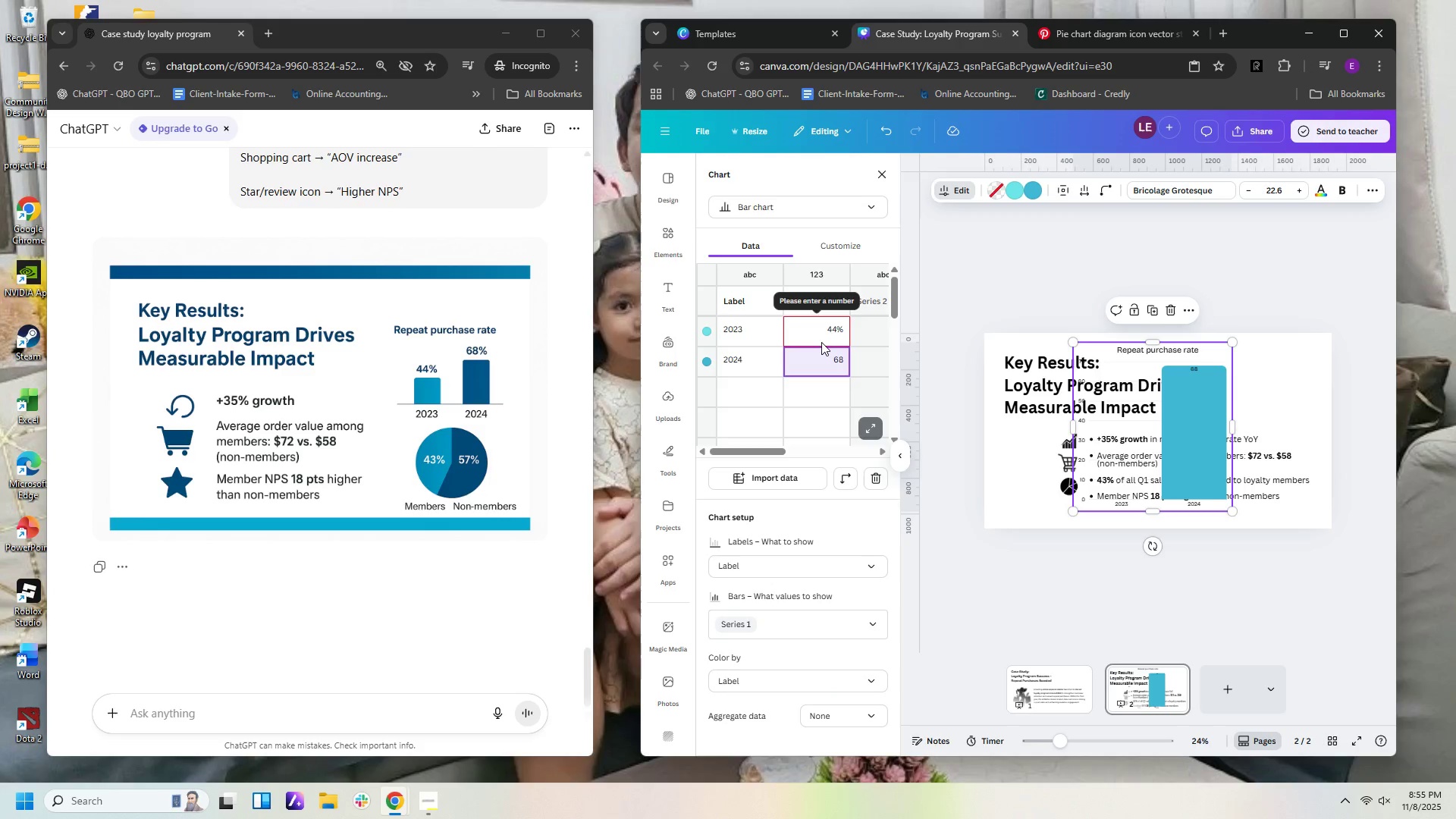 
key(ArrowUp)
 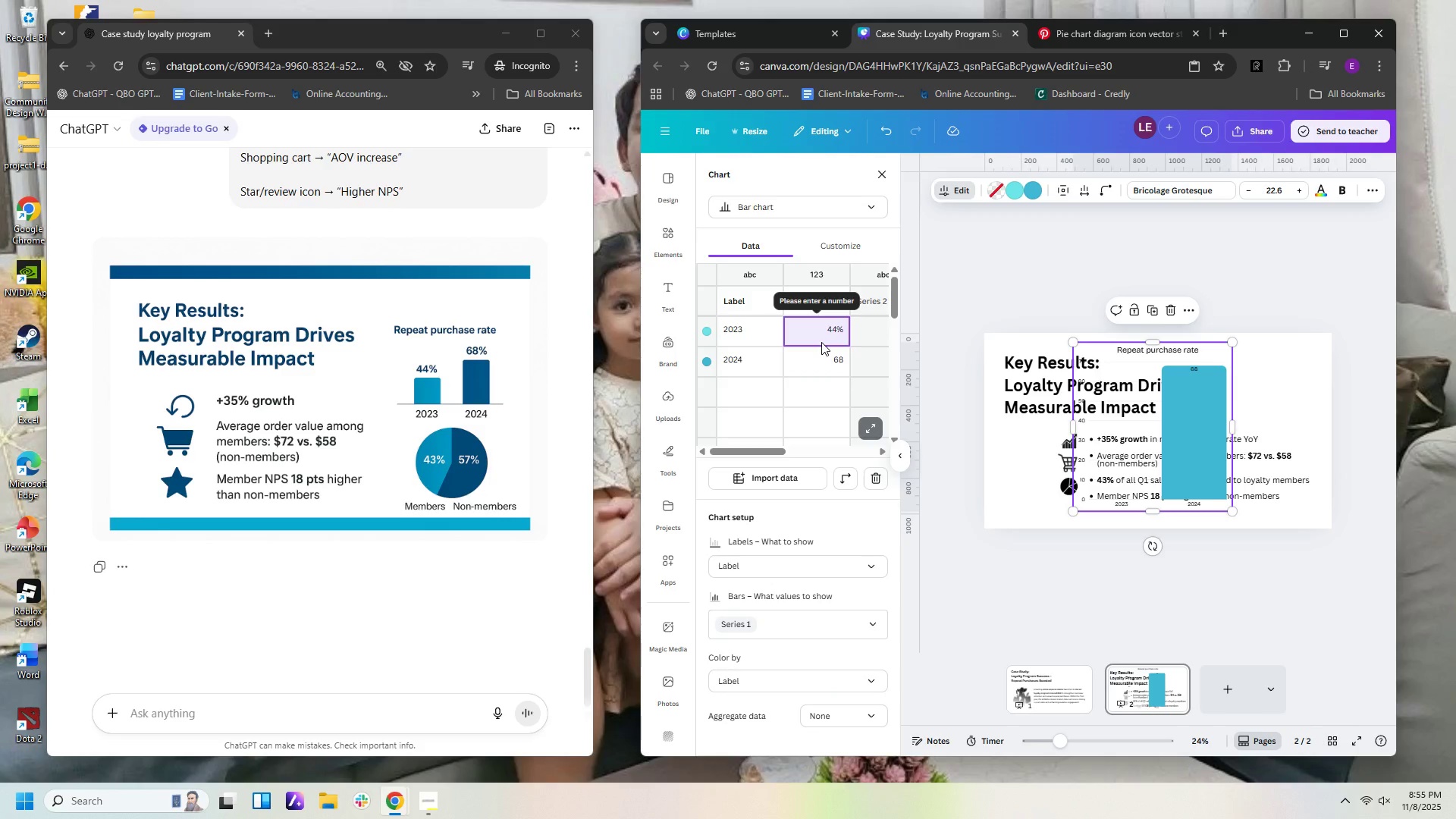 
key(Numpad4)
 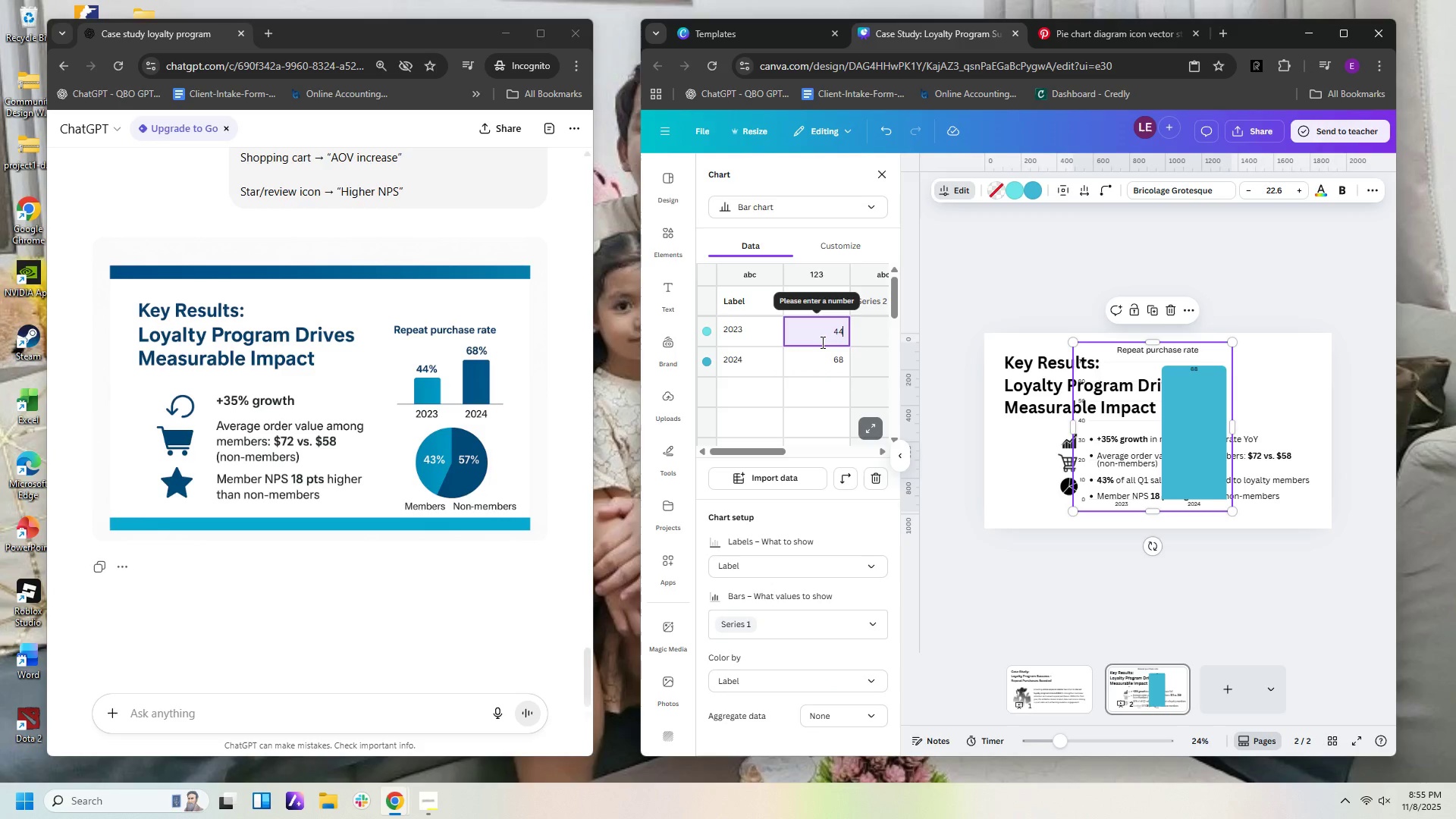 
key(Numpad4)
 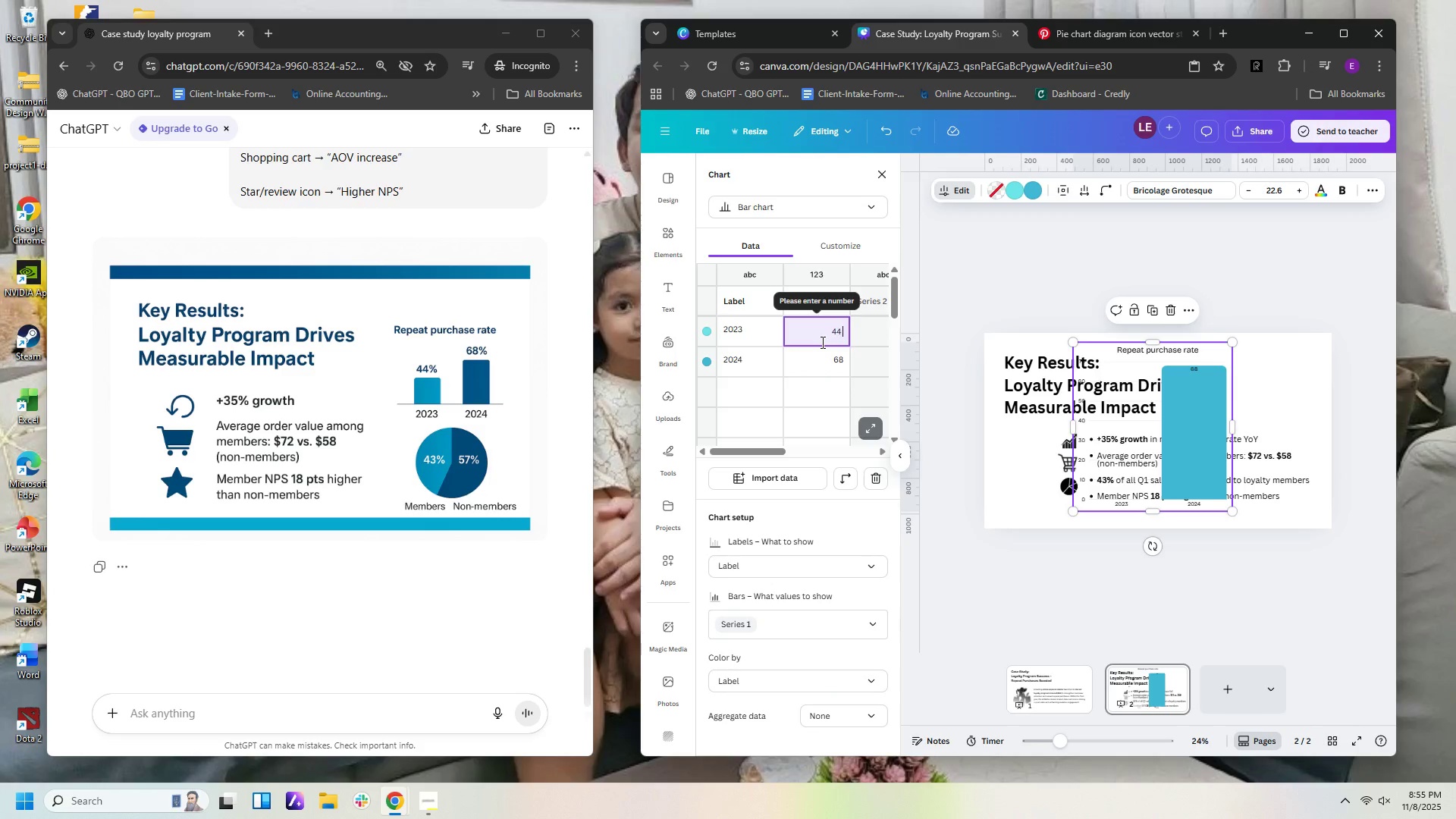 
key(Space)
 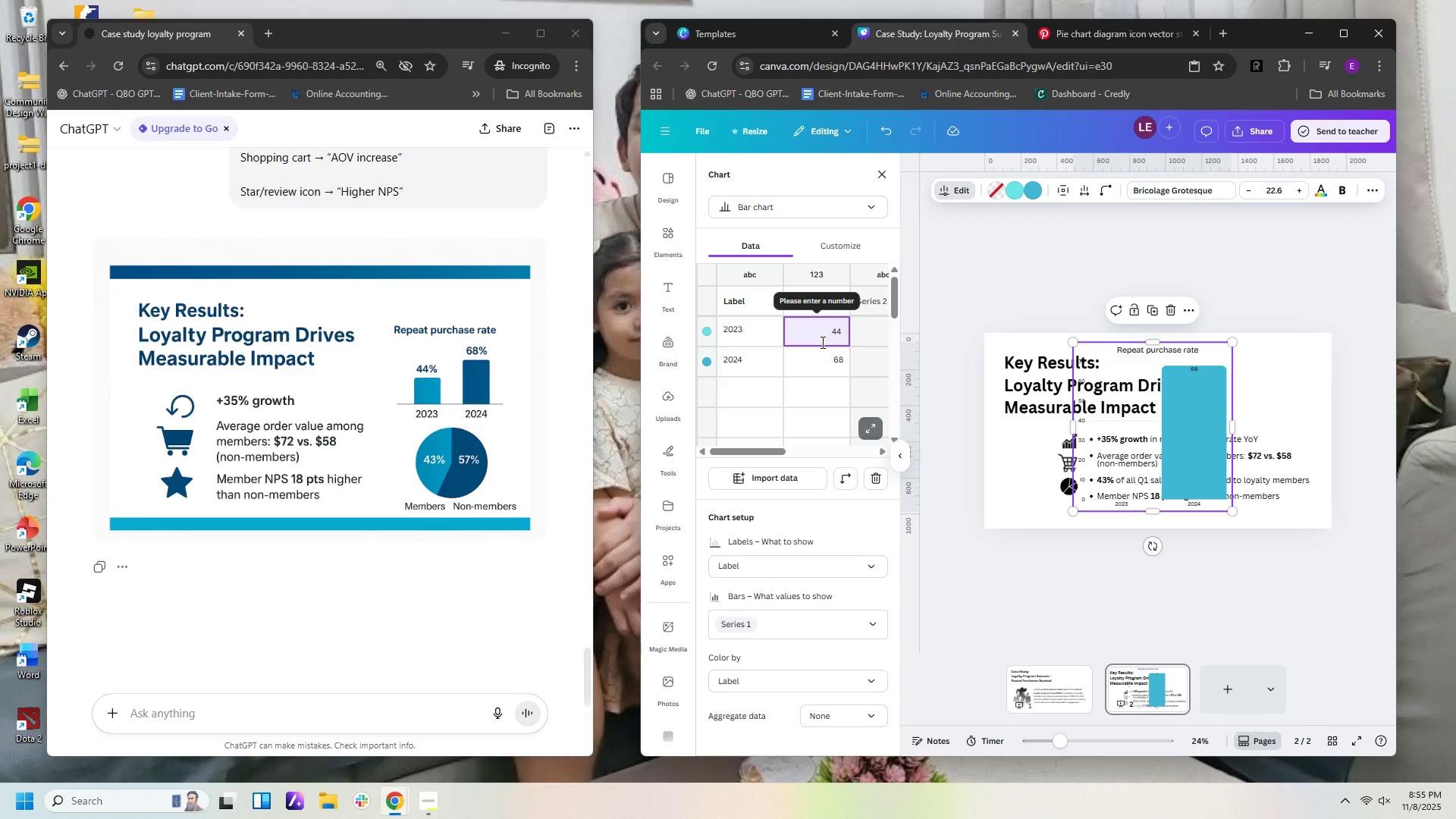 
key(Shift+ShiftLeft)
 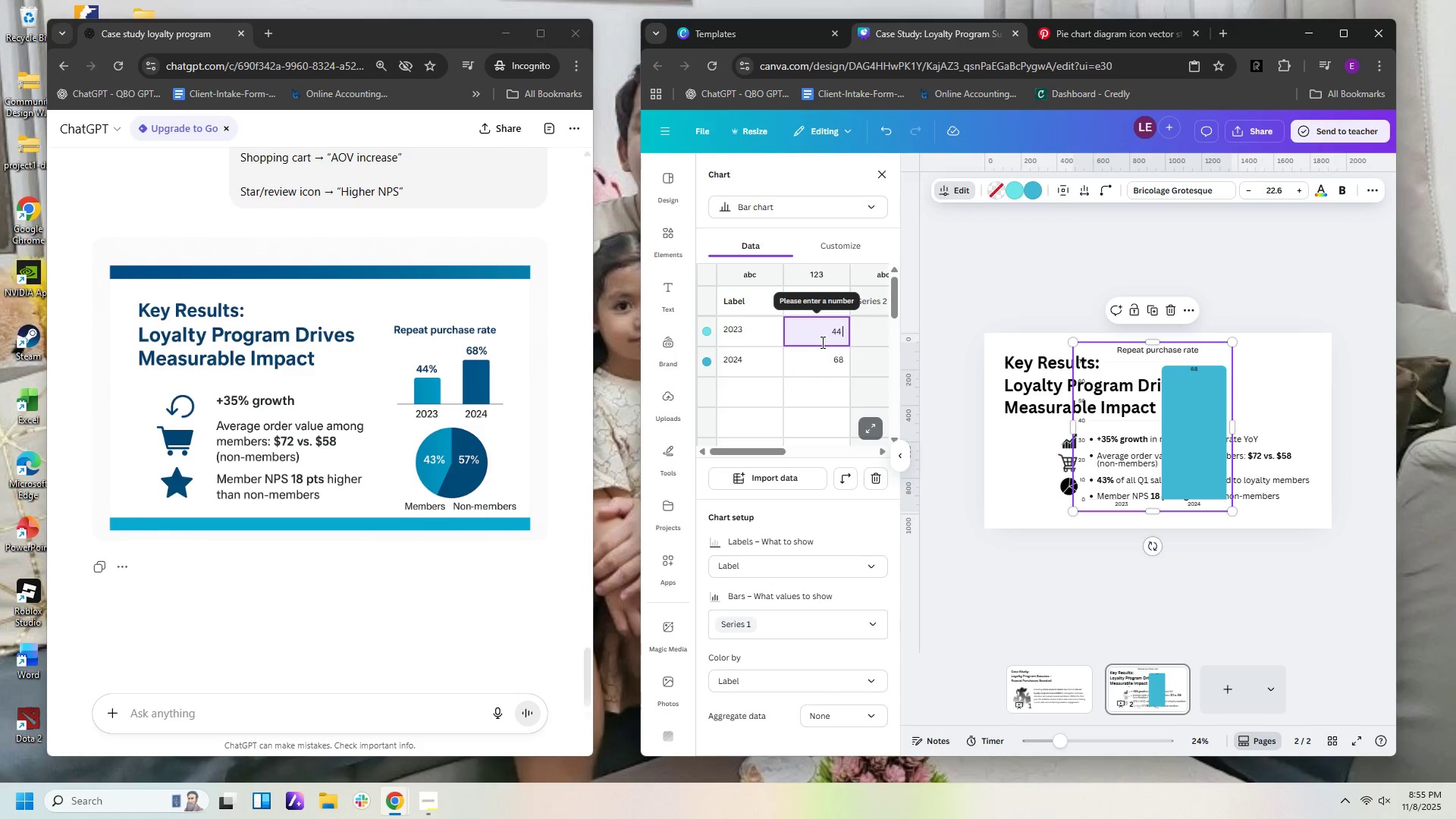 
key(Shift+6)
 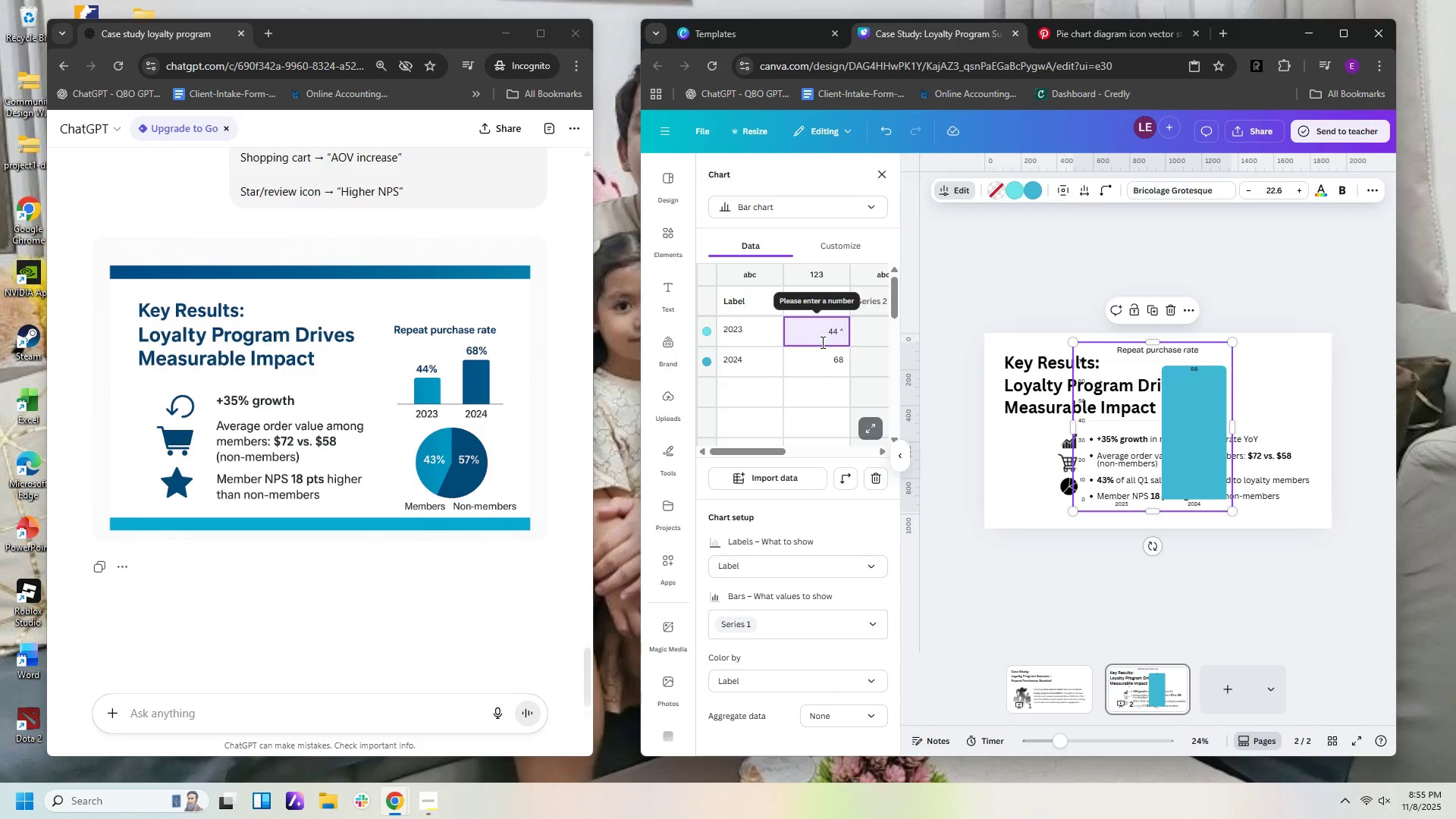 
key(Backspace)
 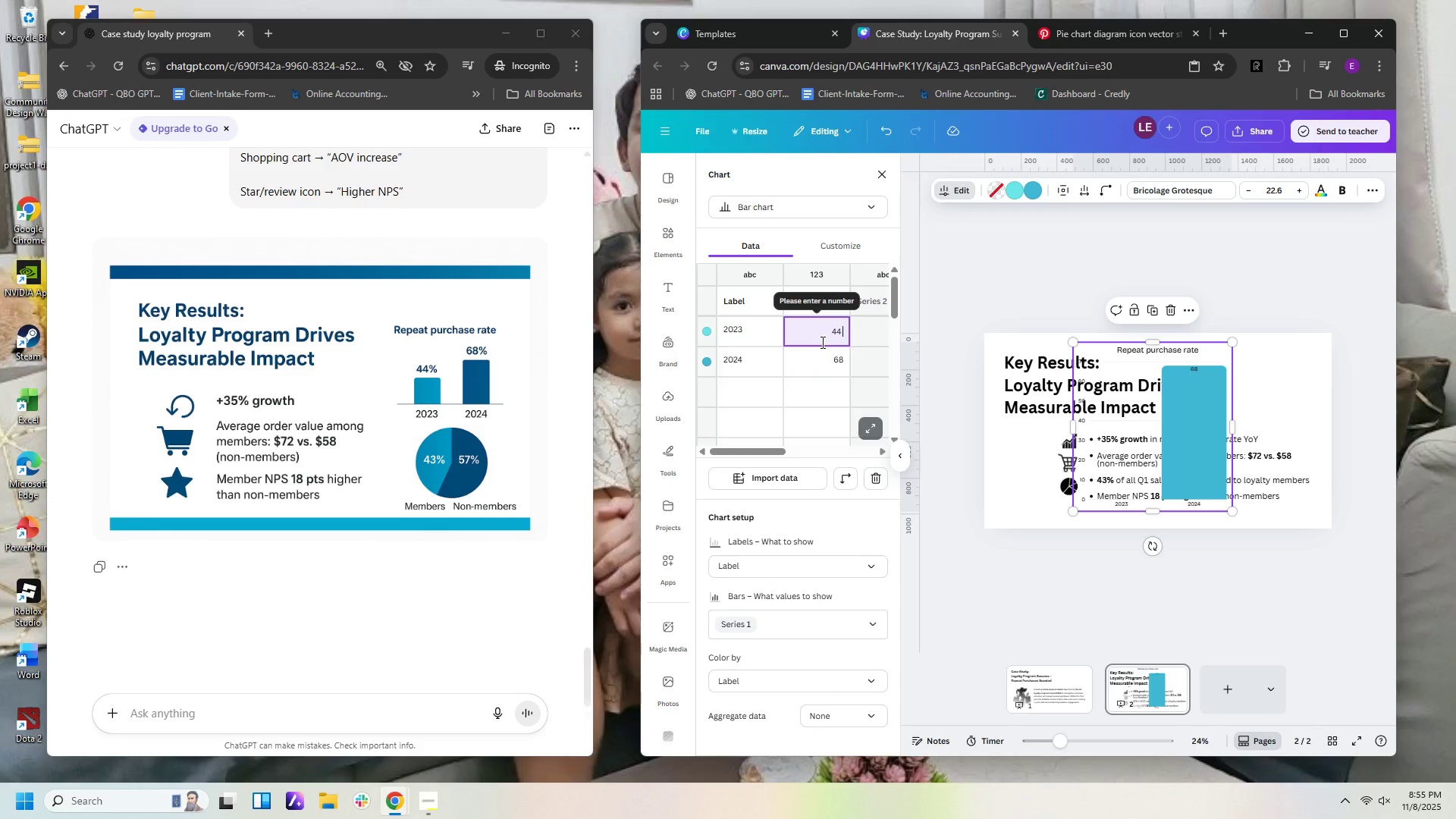 
key(Backspace)
 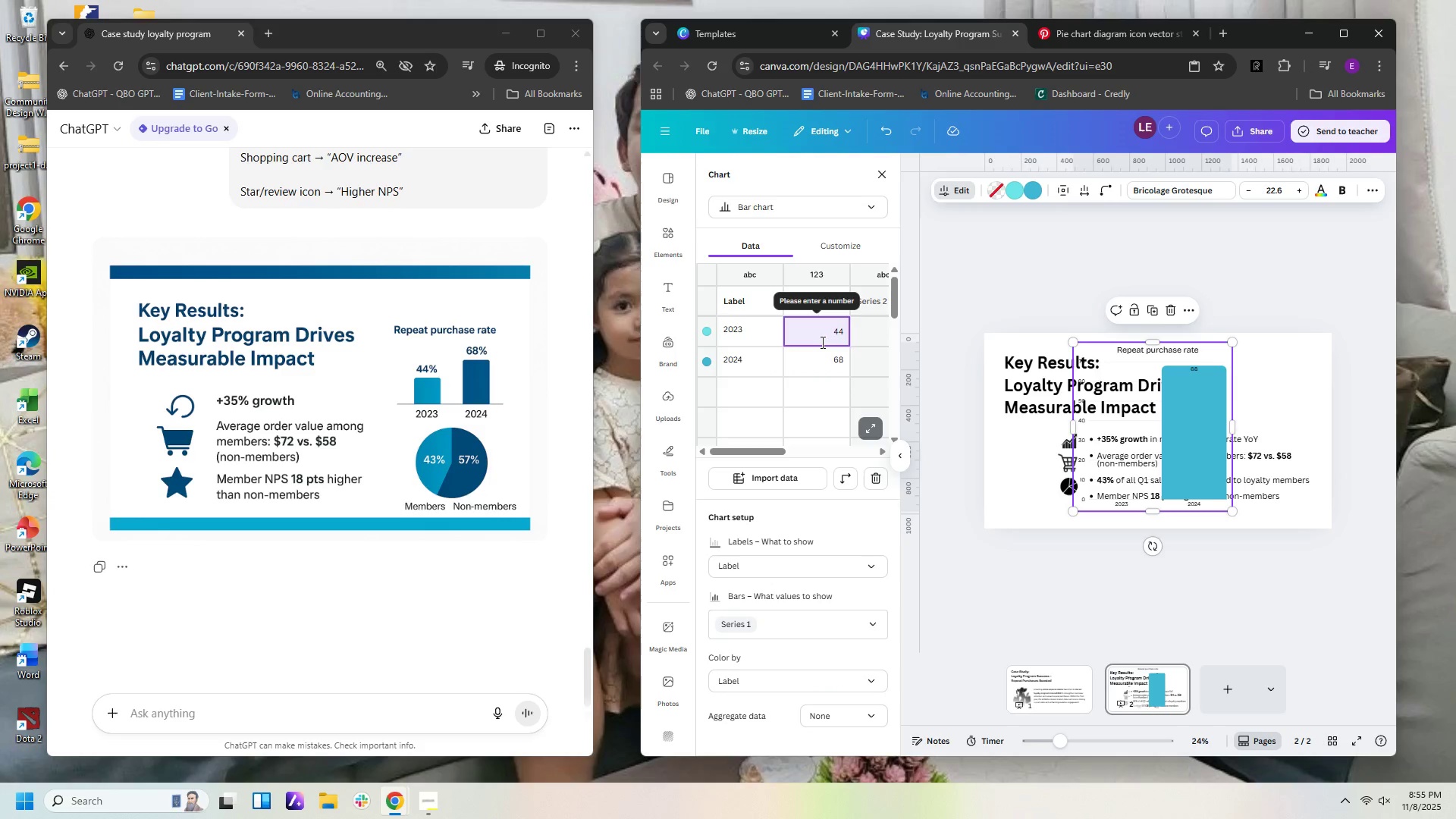 
key(Shift+5)
 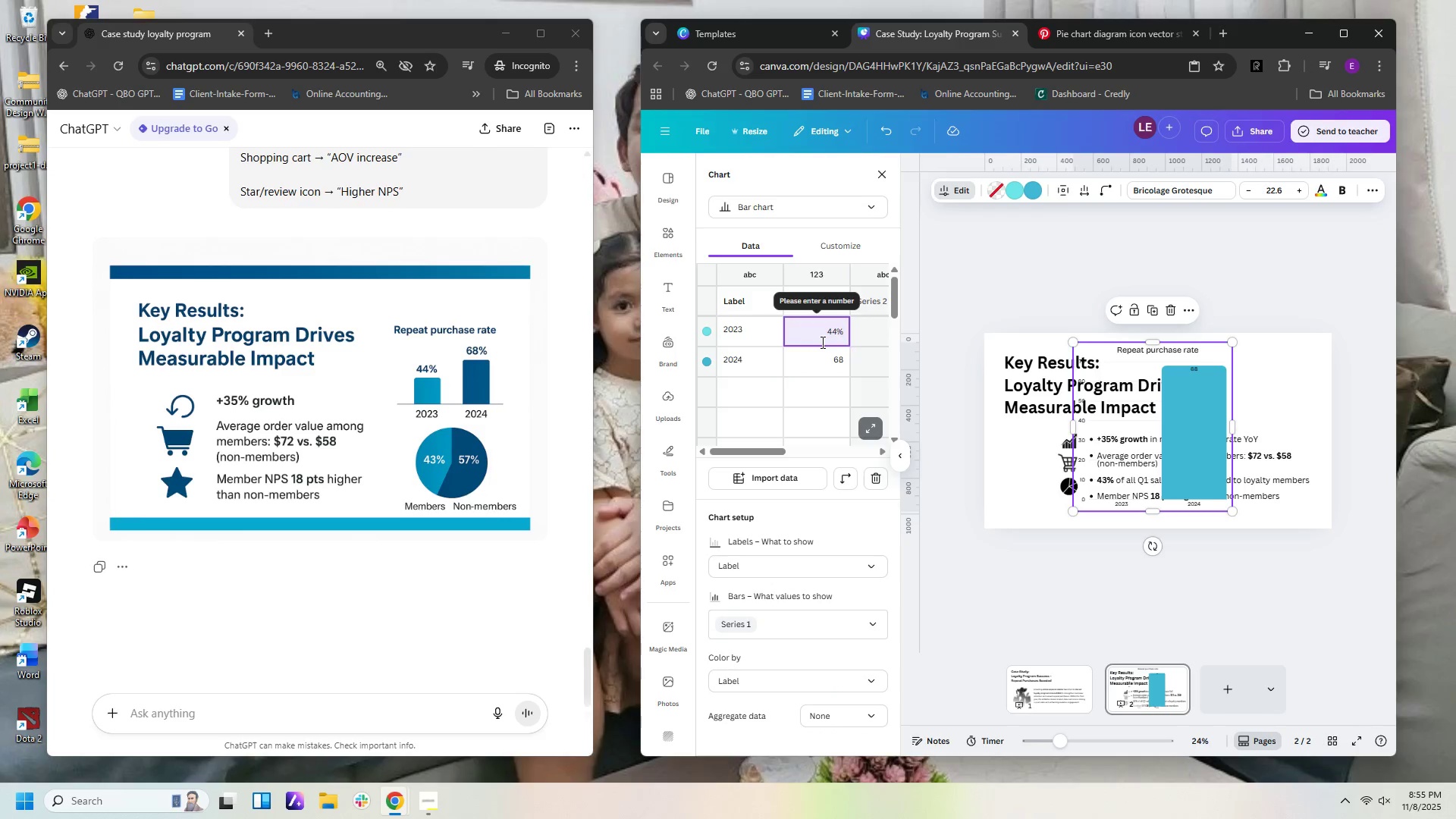 
key(Backspace)
 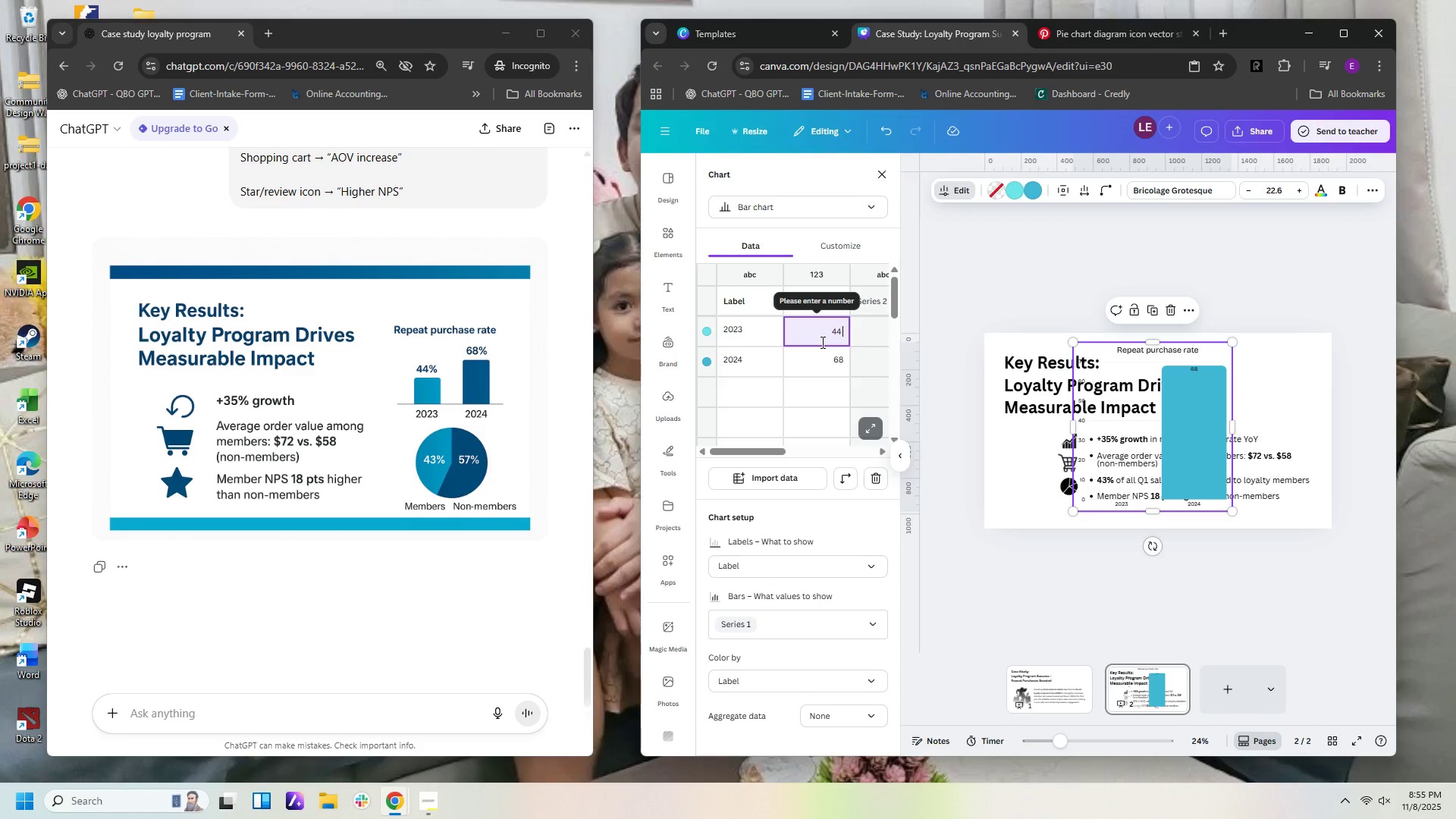 
key(Space)
 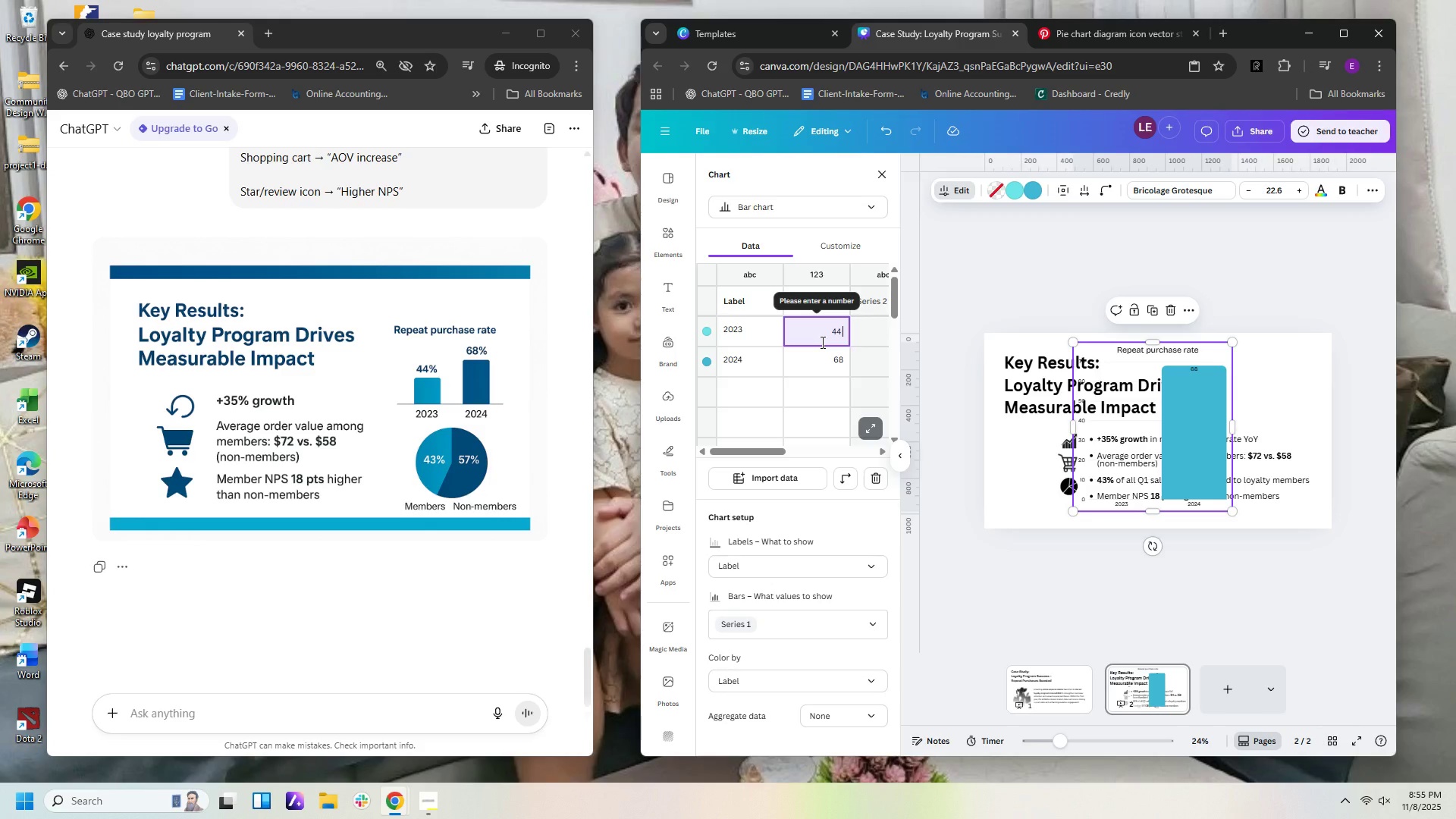 
key(Shift+5)
 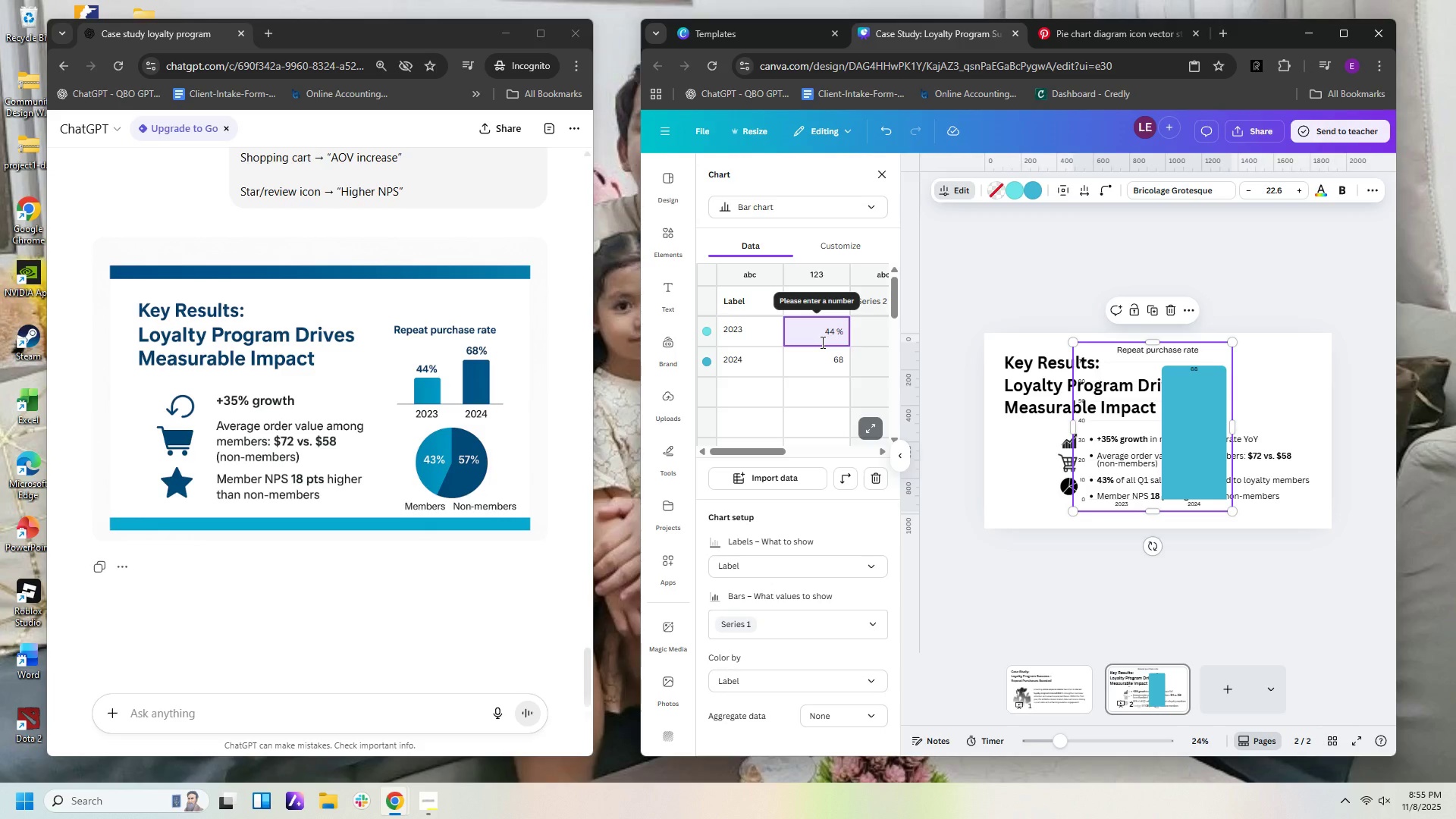 
key(Enter)
 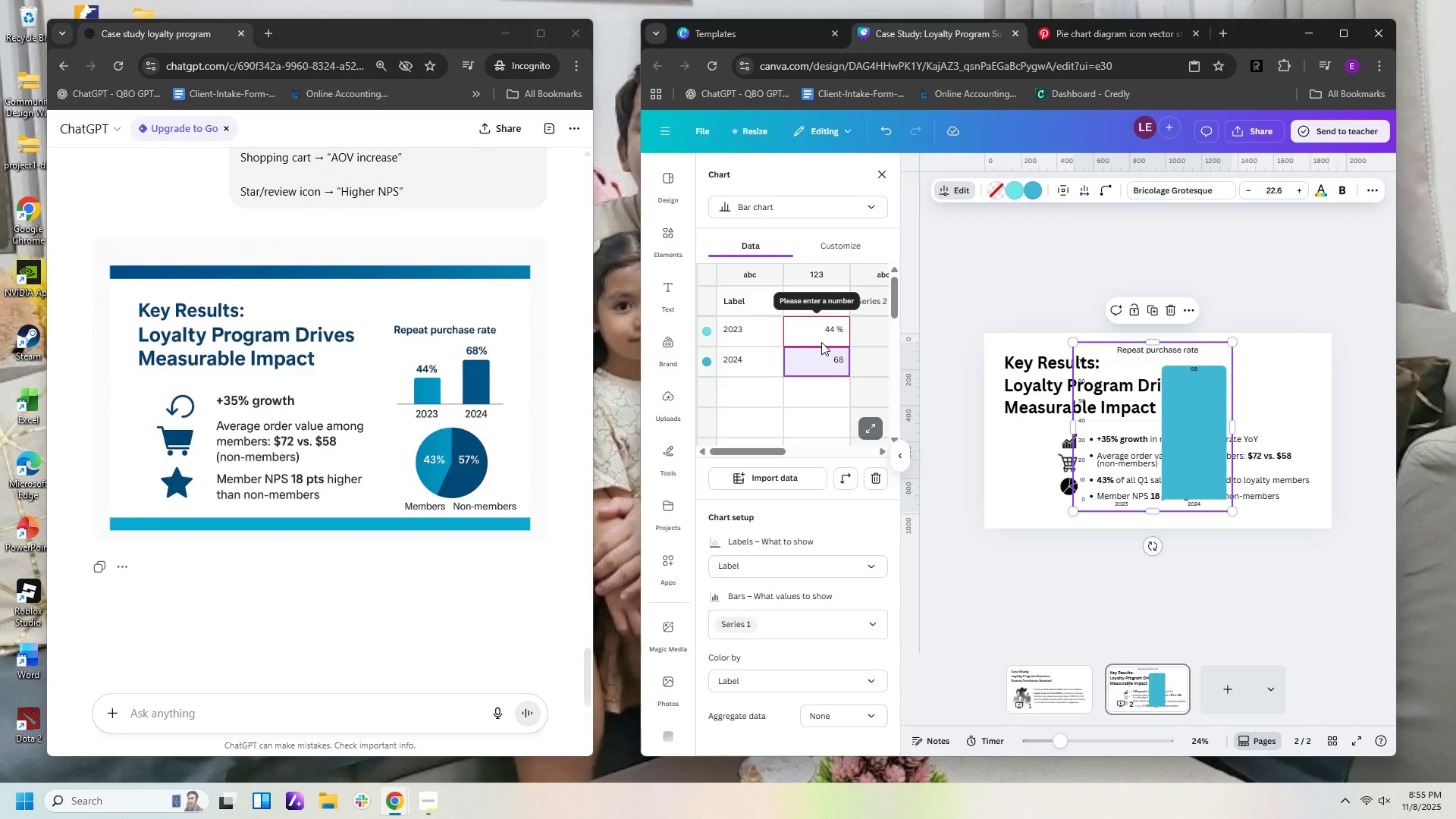 
key(ArrowUp)
 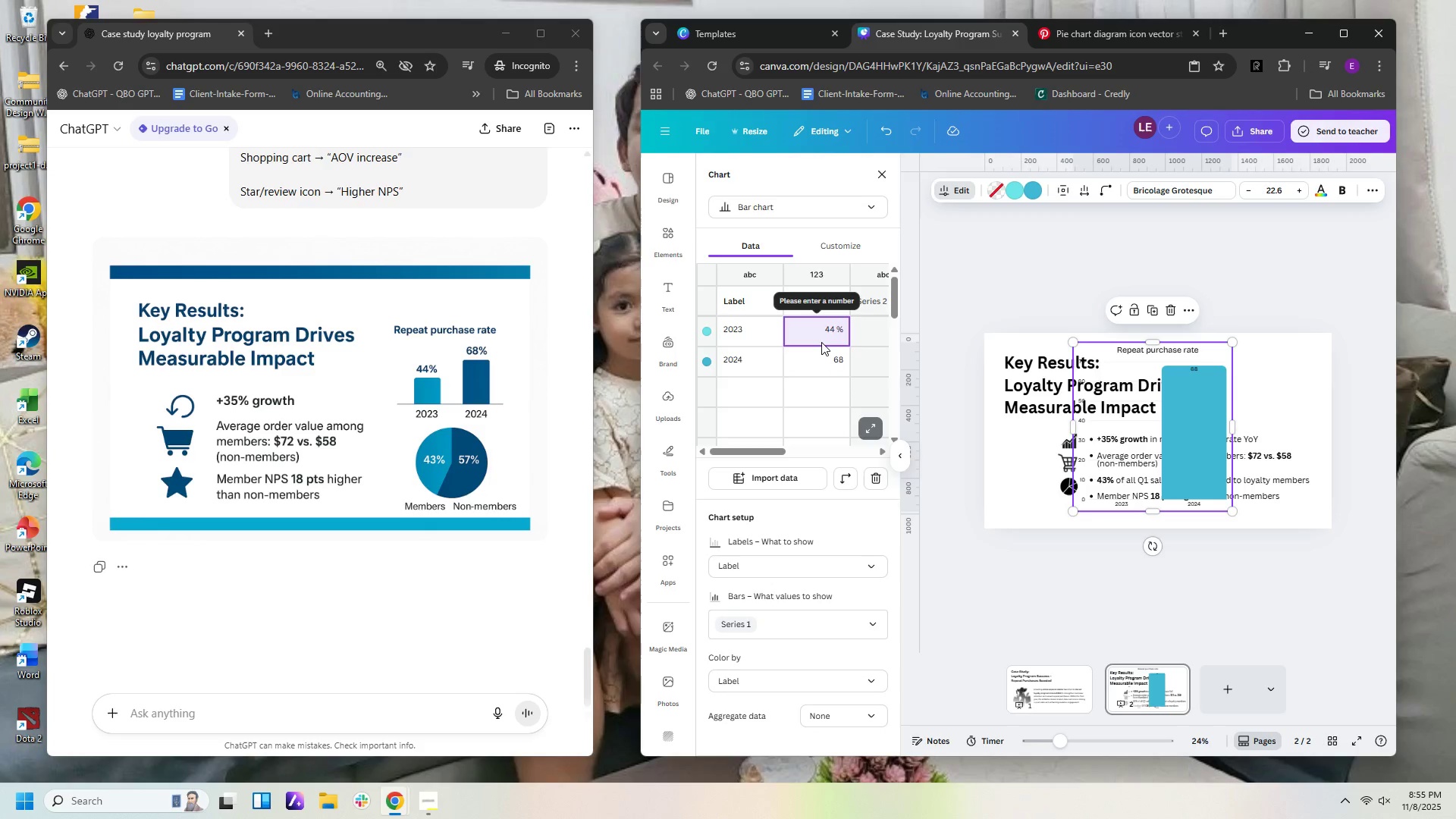 
key(Numpad4)
 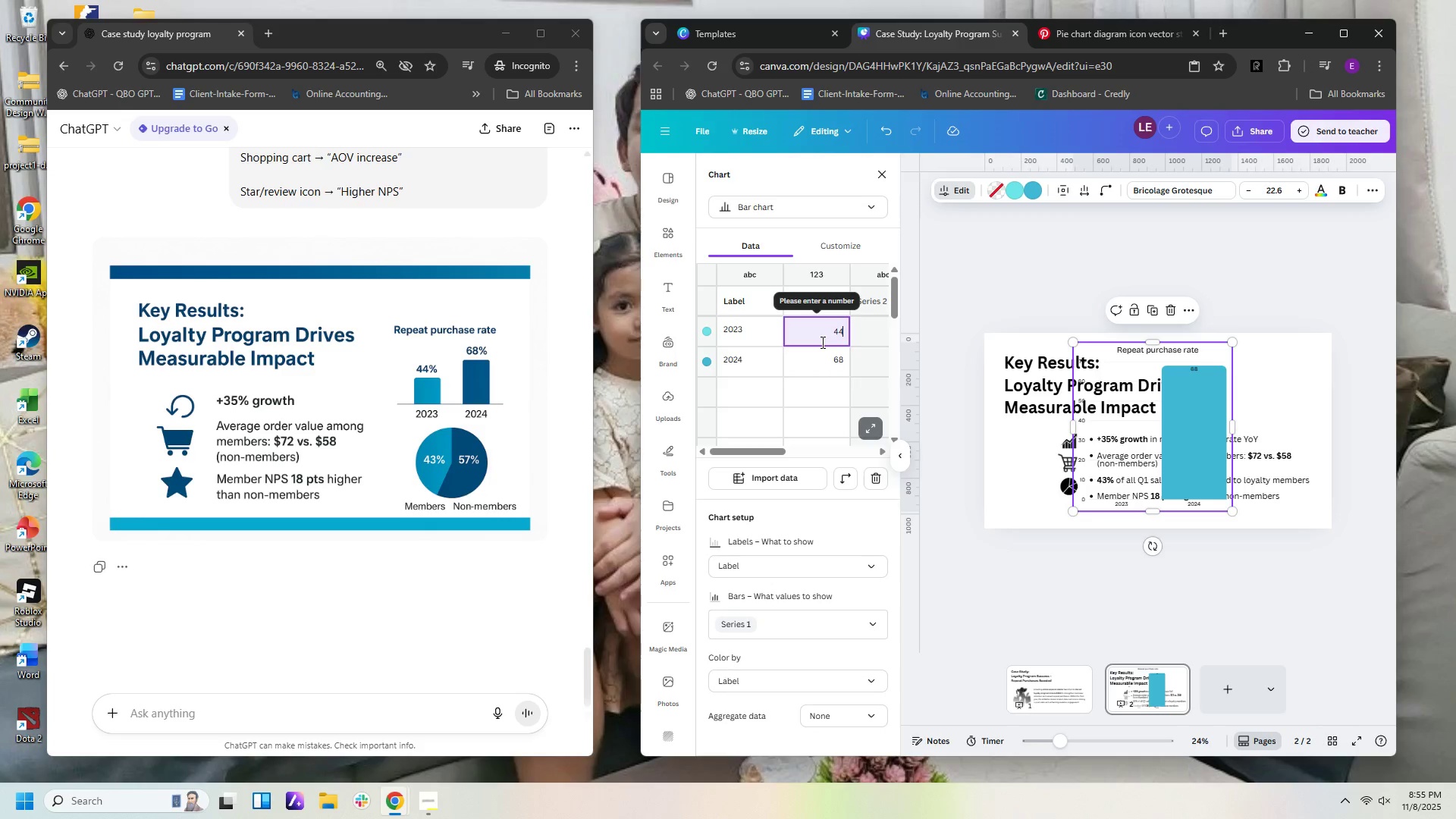 
key(Numpad4)
 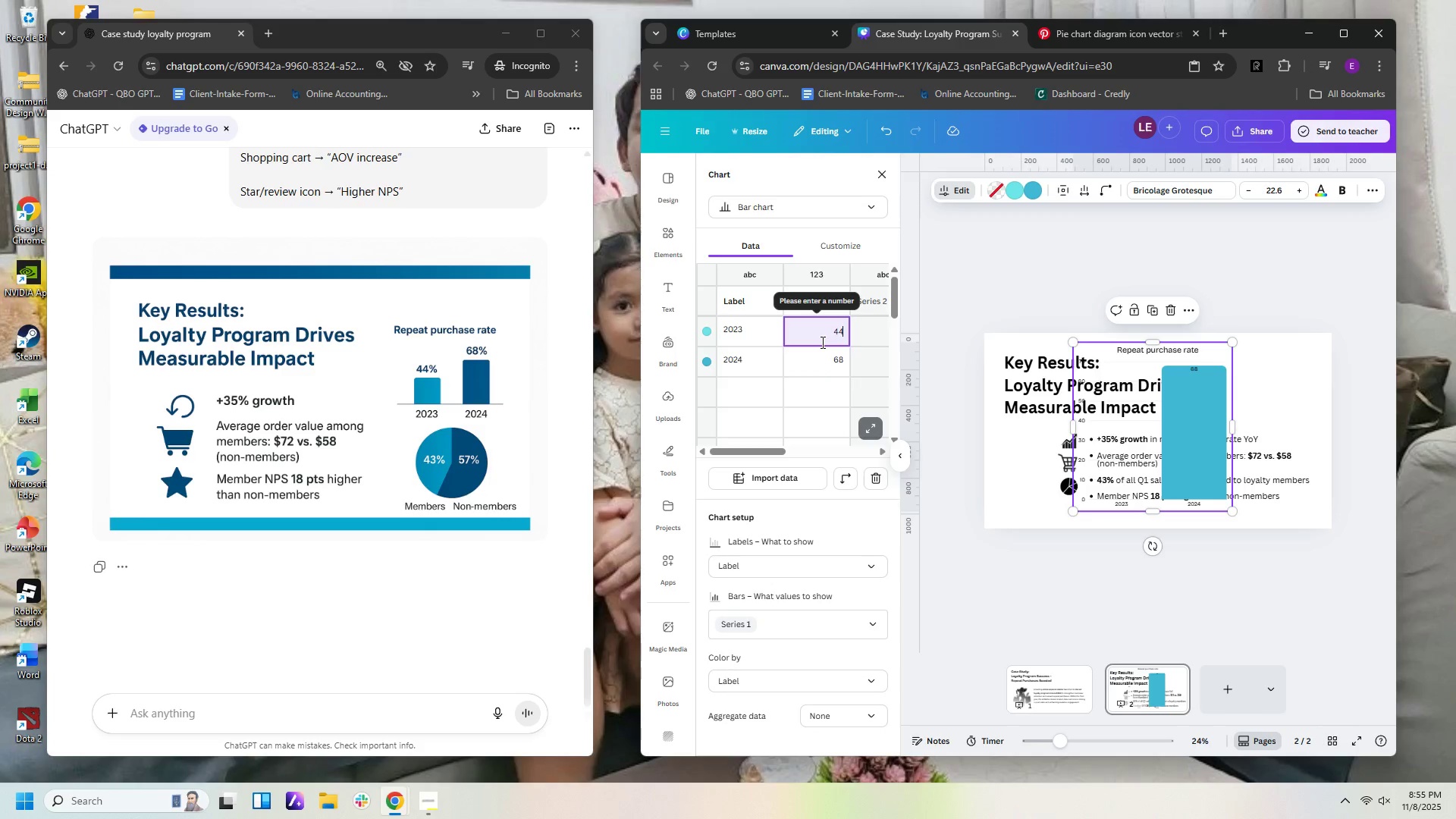 
key(NumpadEnter)
 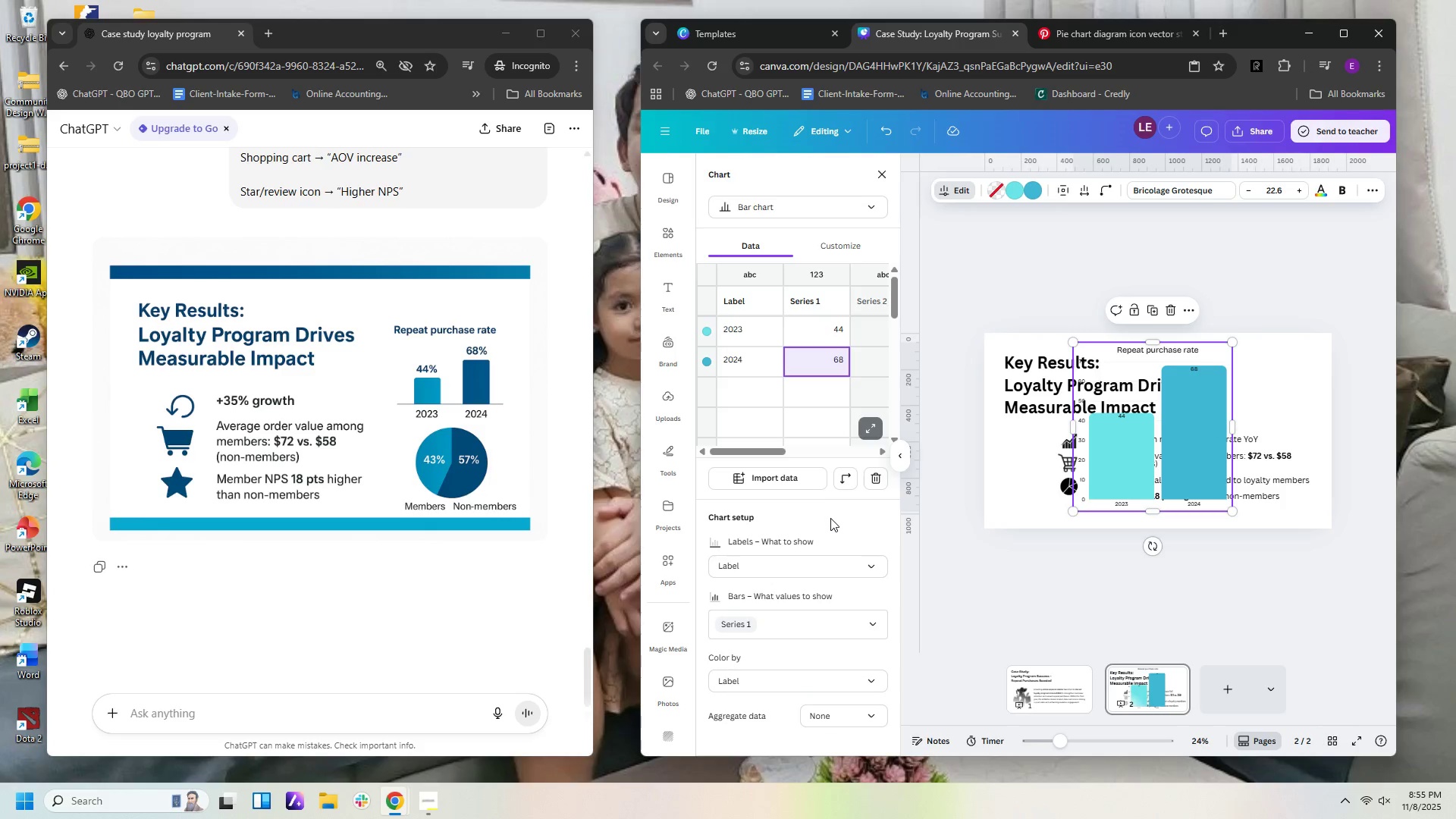 
wait(5.99)
 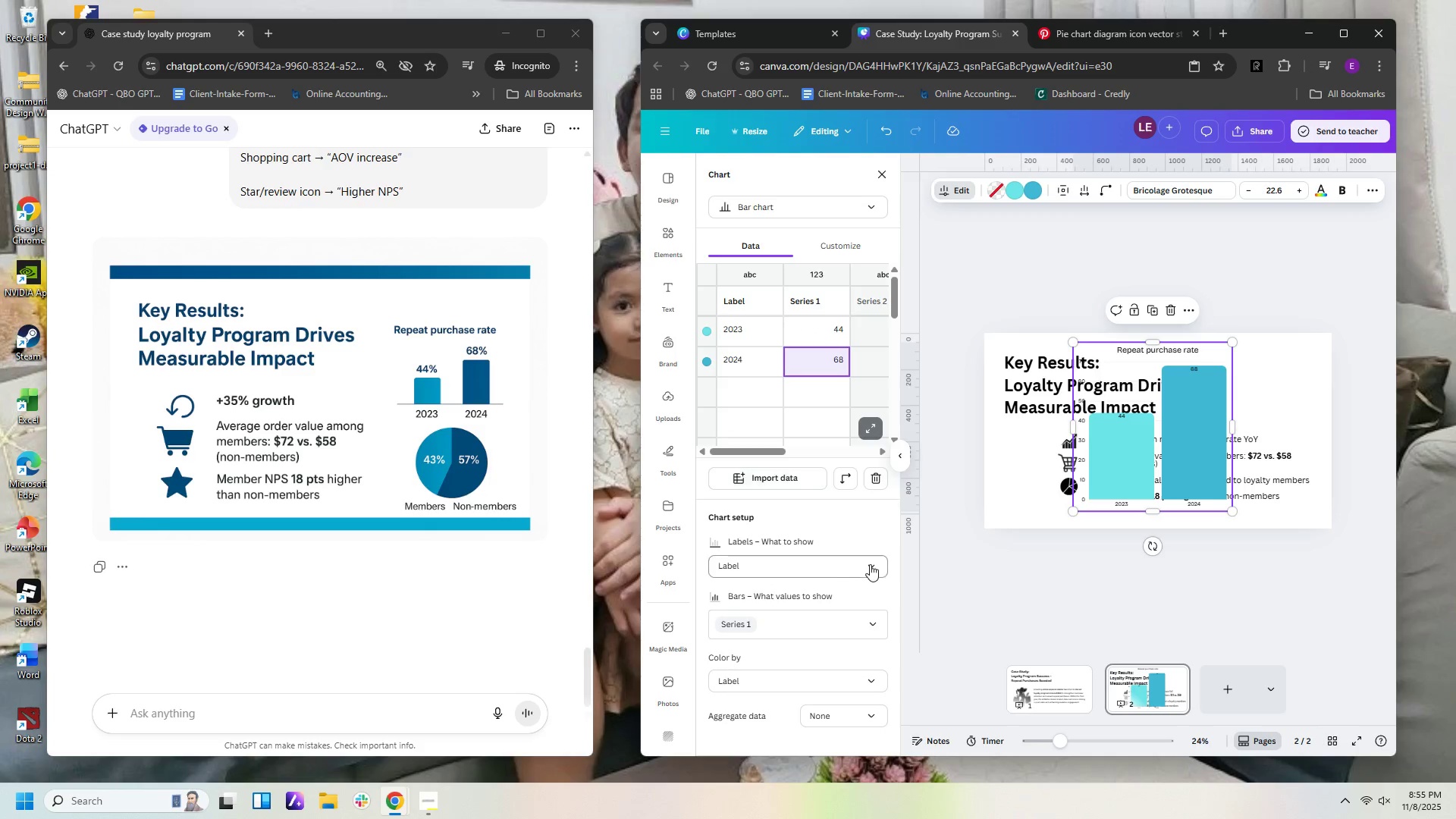 
left_click([840, 564])
 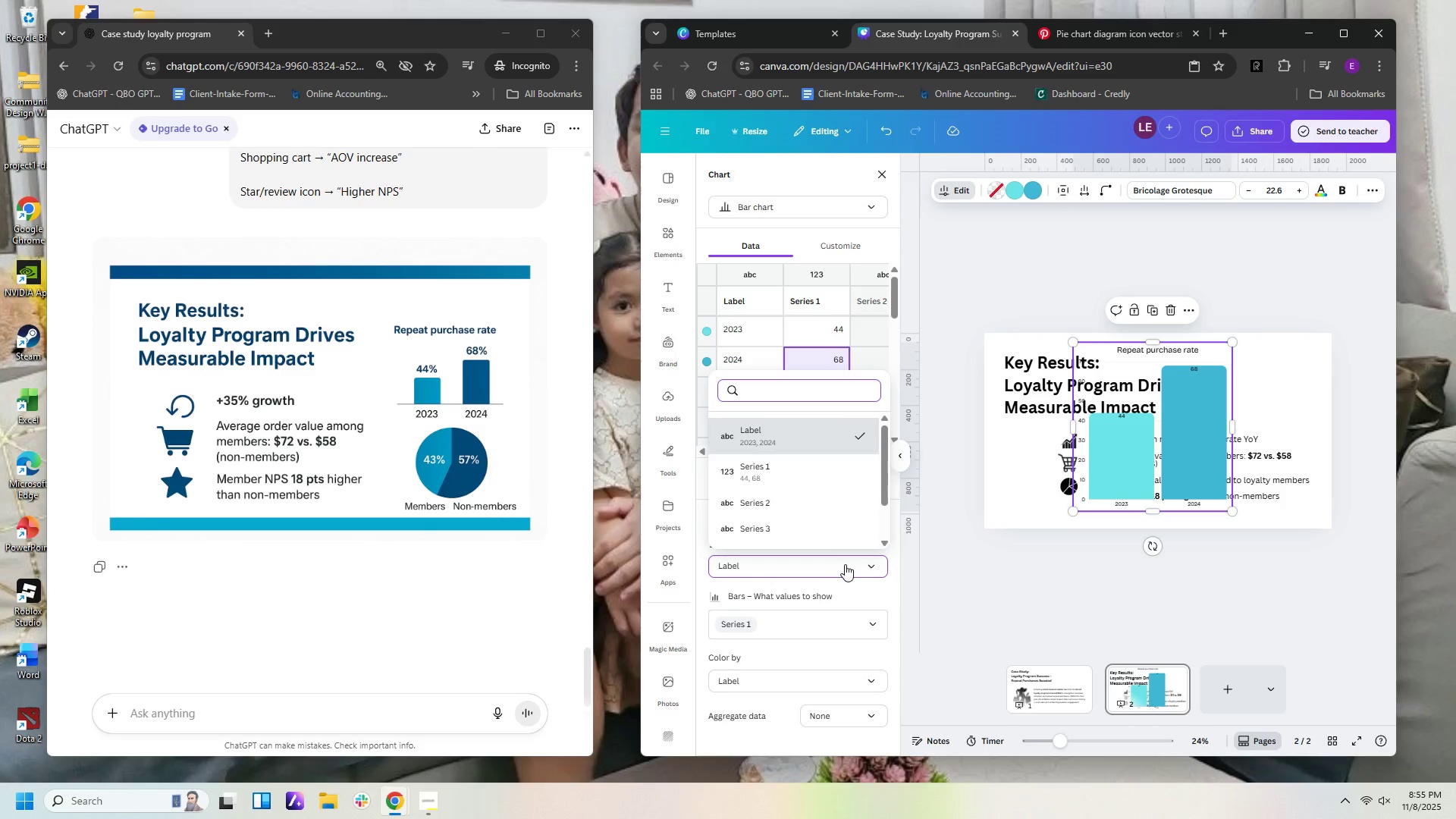 
left_click([845, 564])
 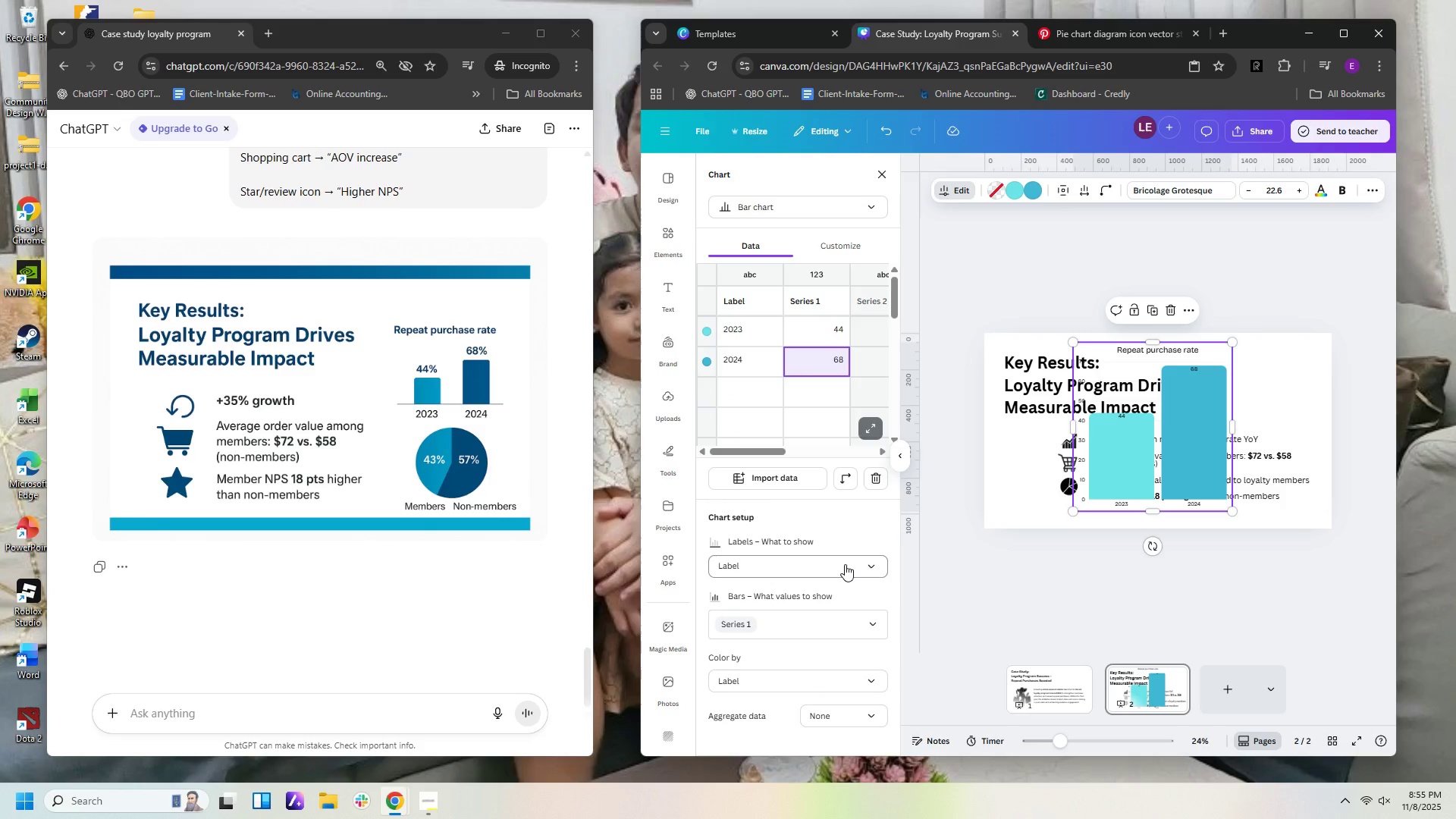 
left_click([845, 564])
 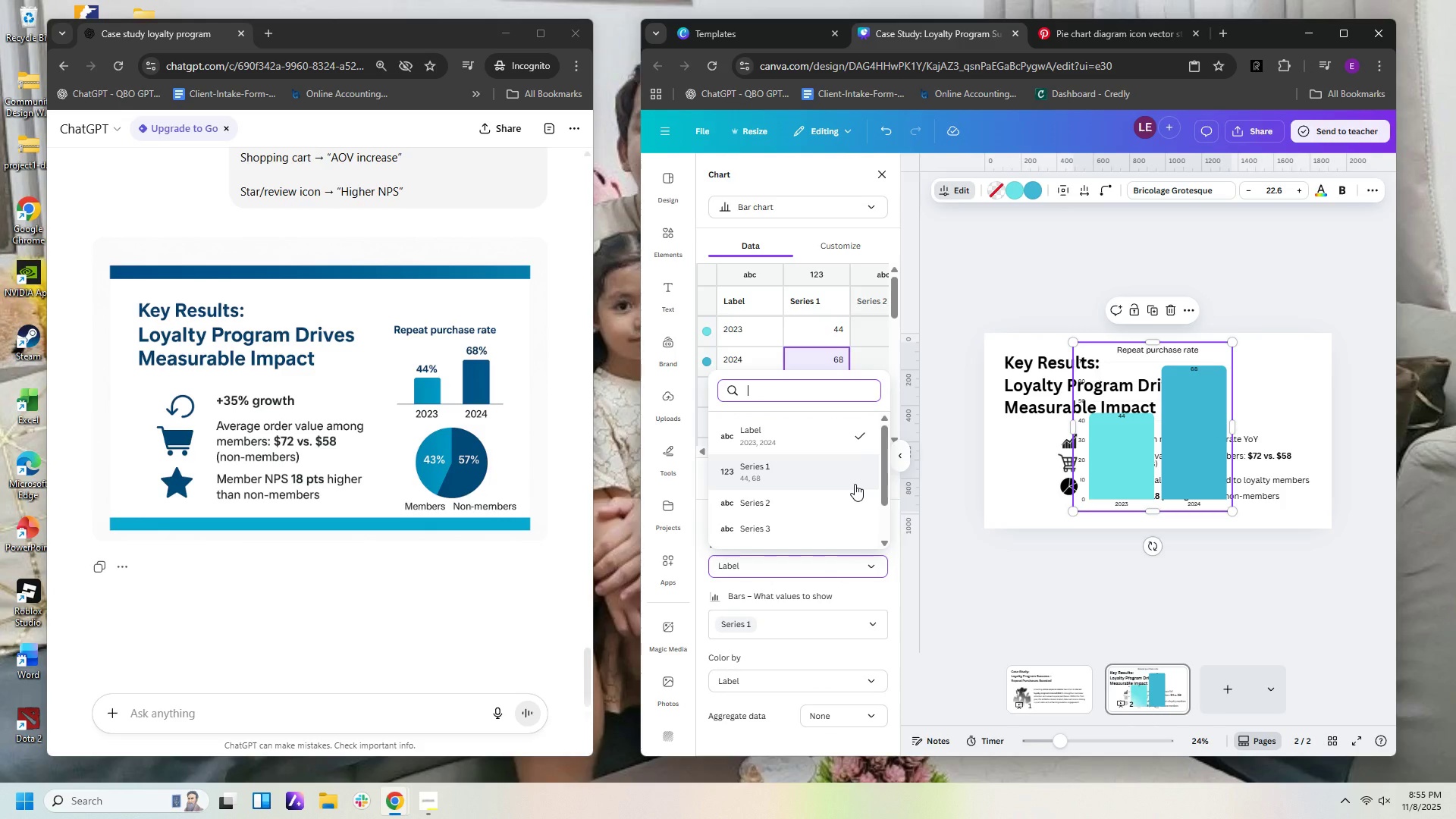 
left_click([855, 484])
 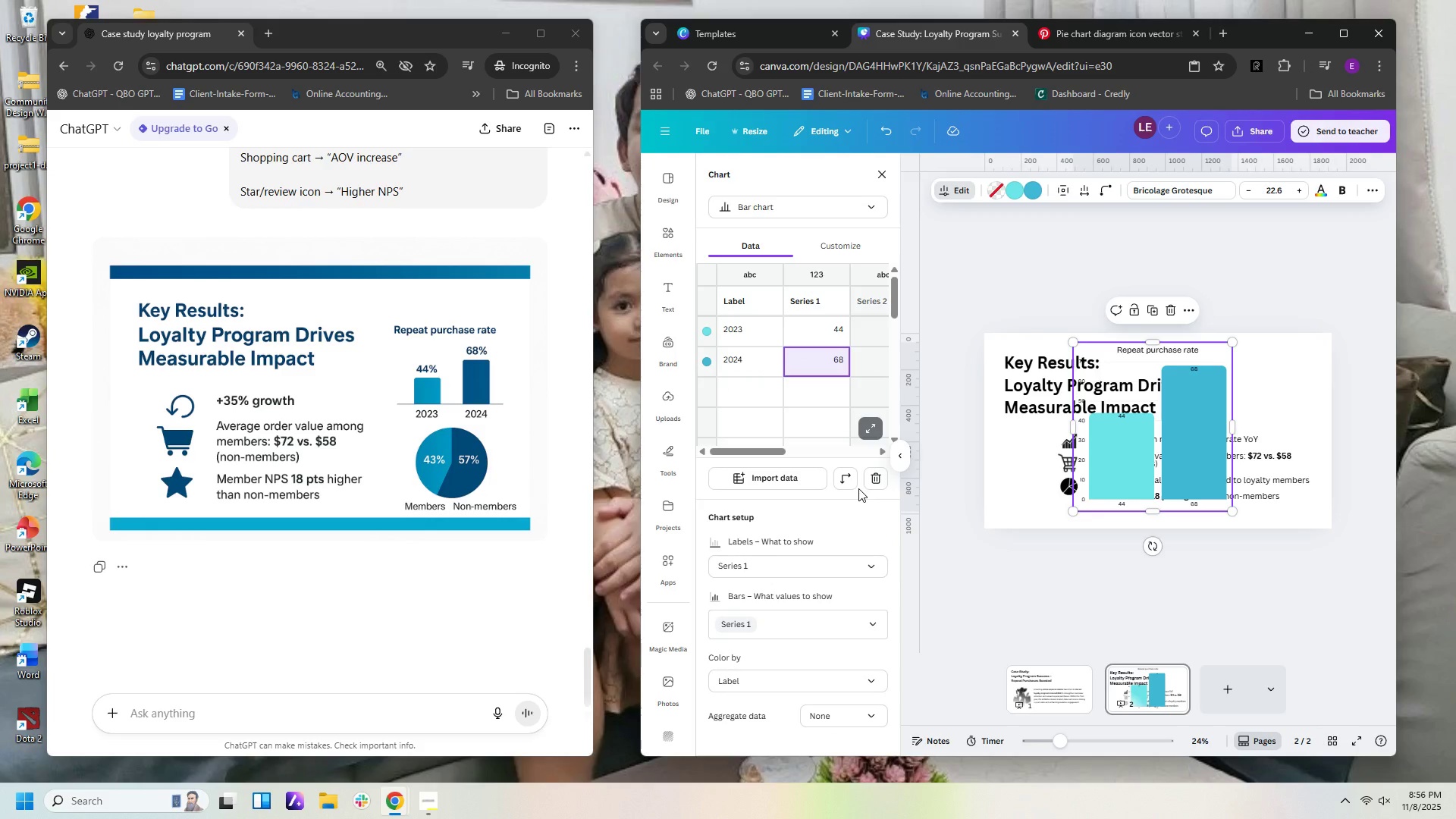 
left_click([851, 567])
 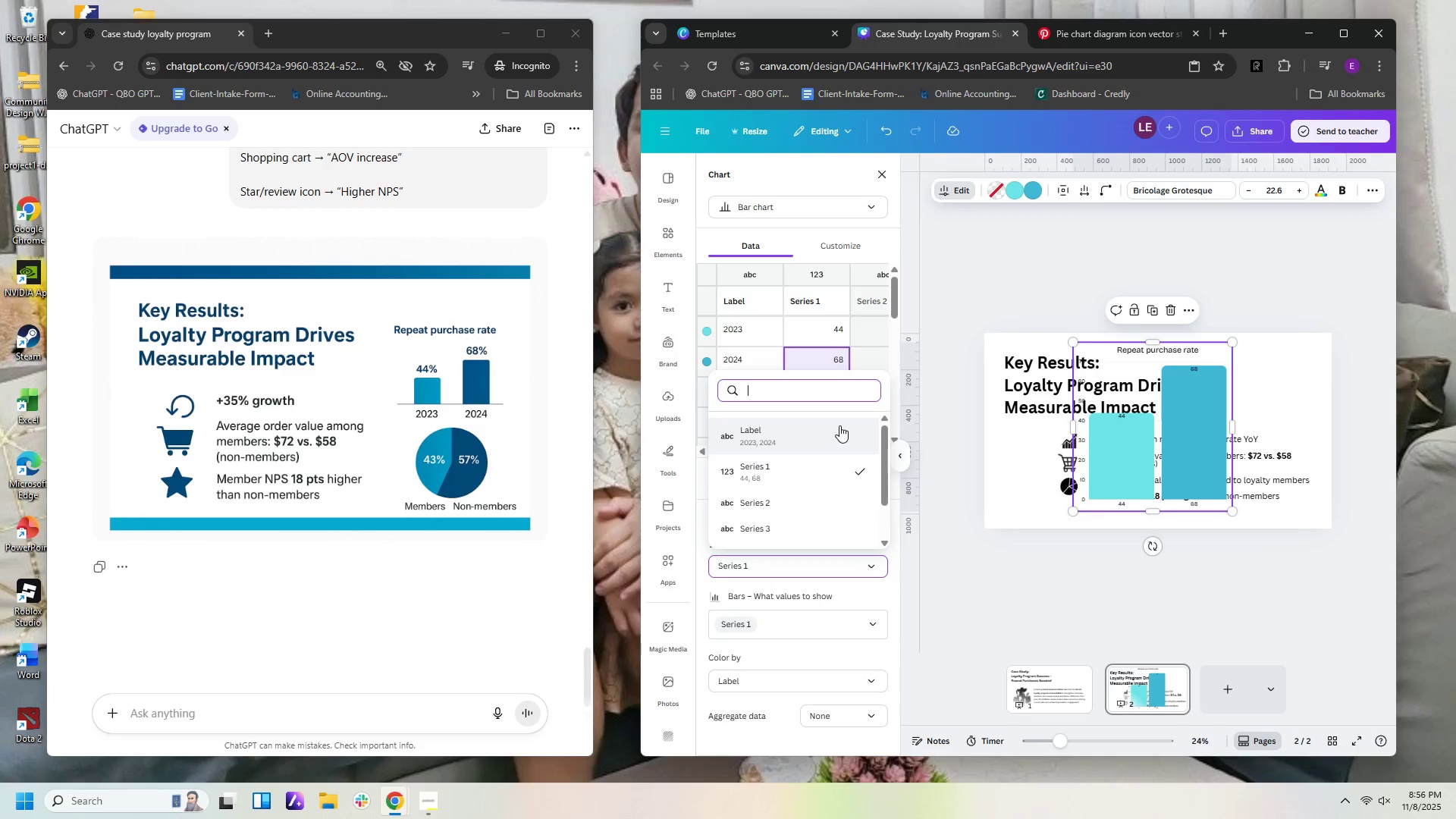 
left_click([839, 425])
 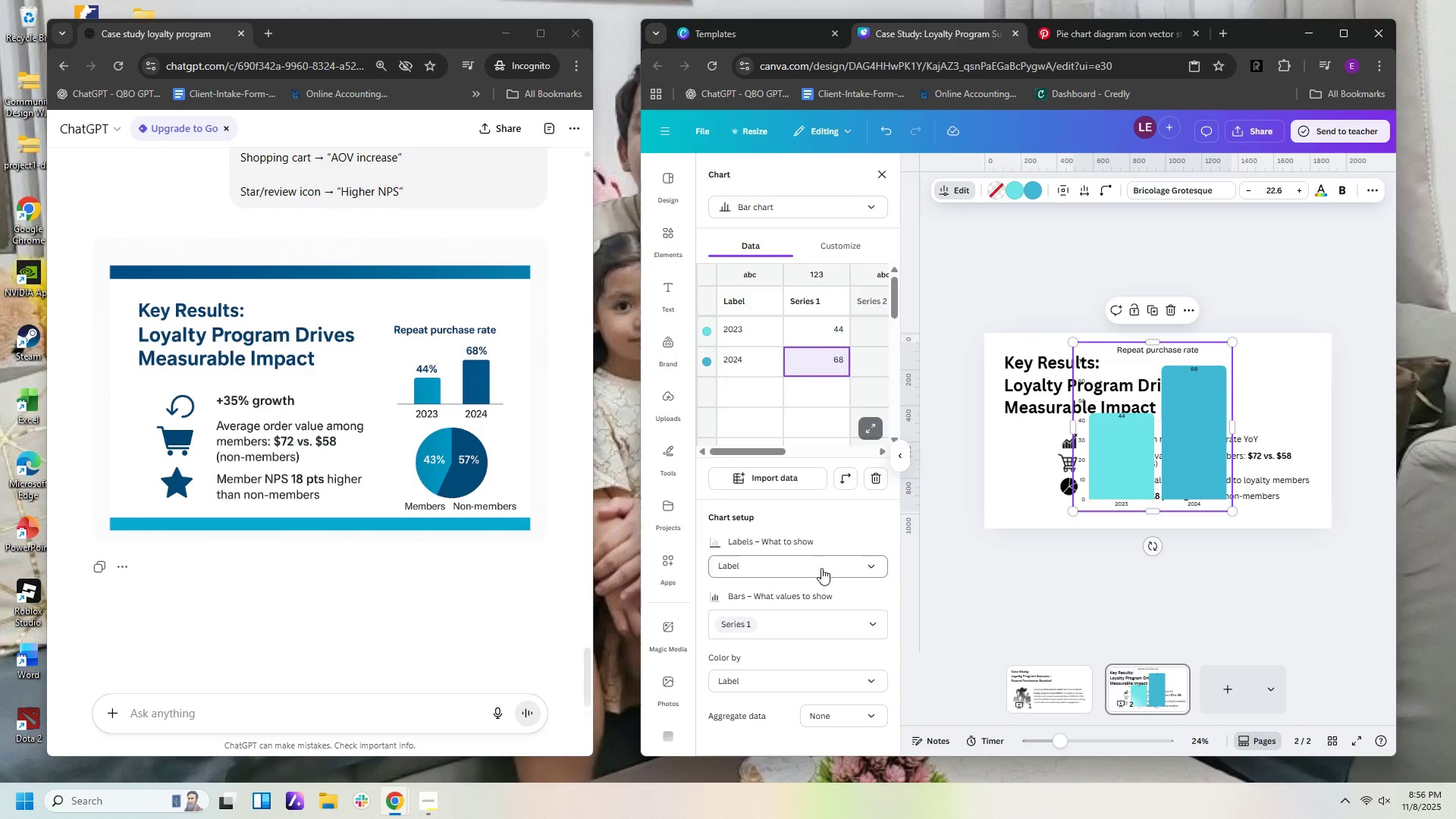 
scroll: coordinate [821, 594], scroll_direction: down, amount: 1.0
 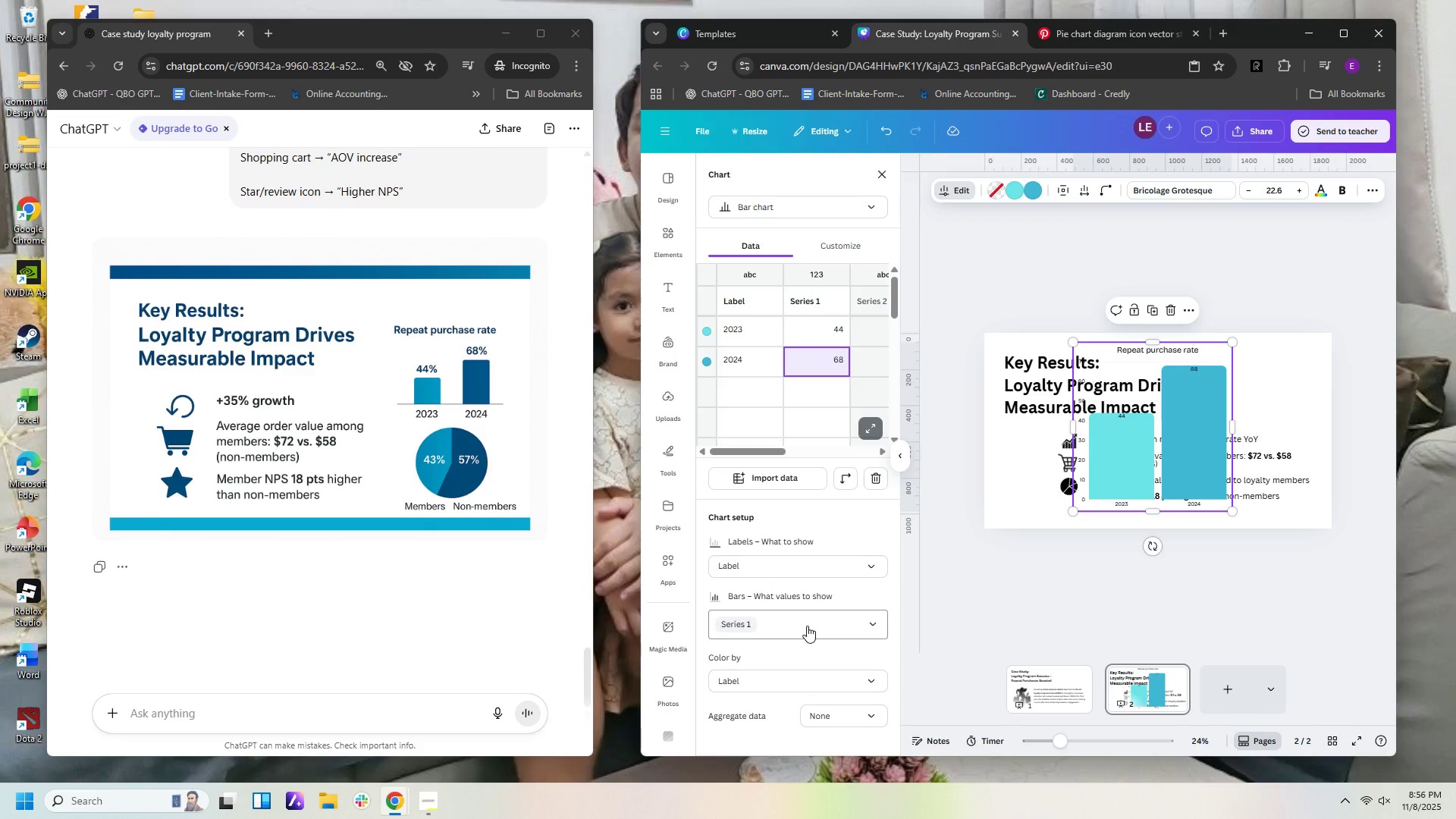 
left_click([807, 626])
 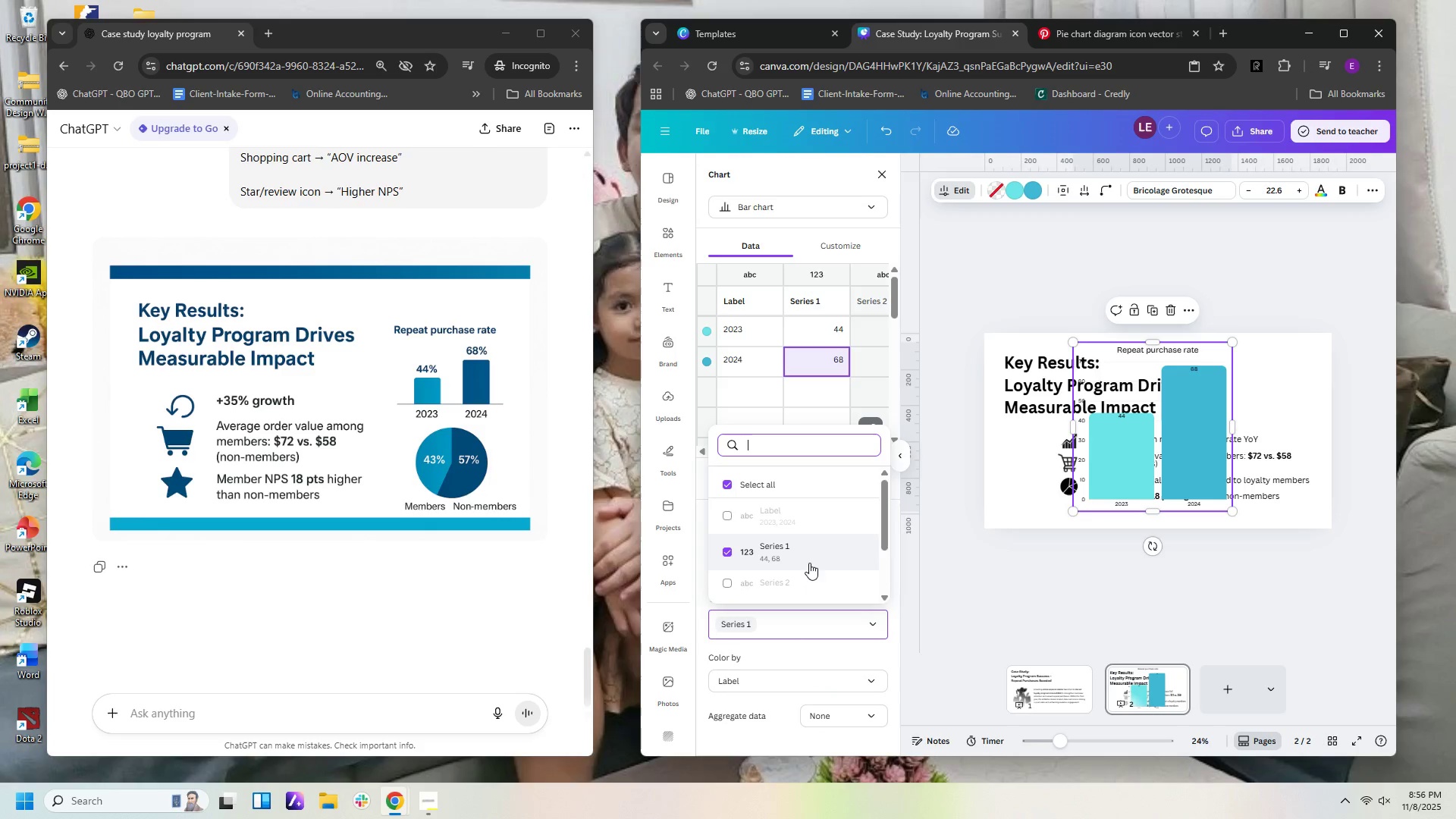 
left_click([811, 551])
 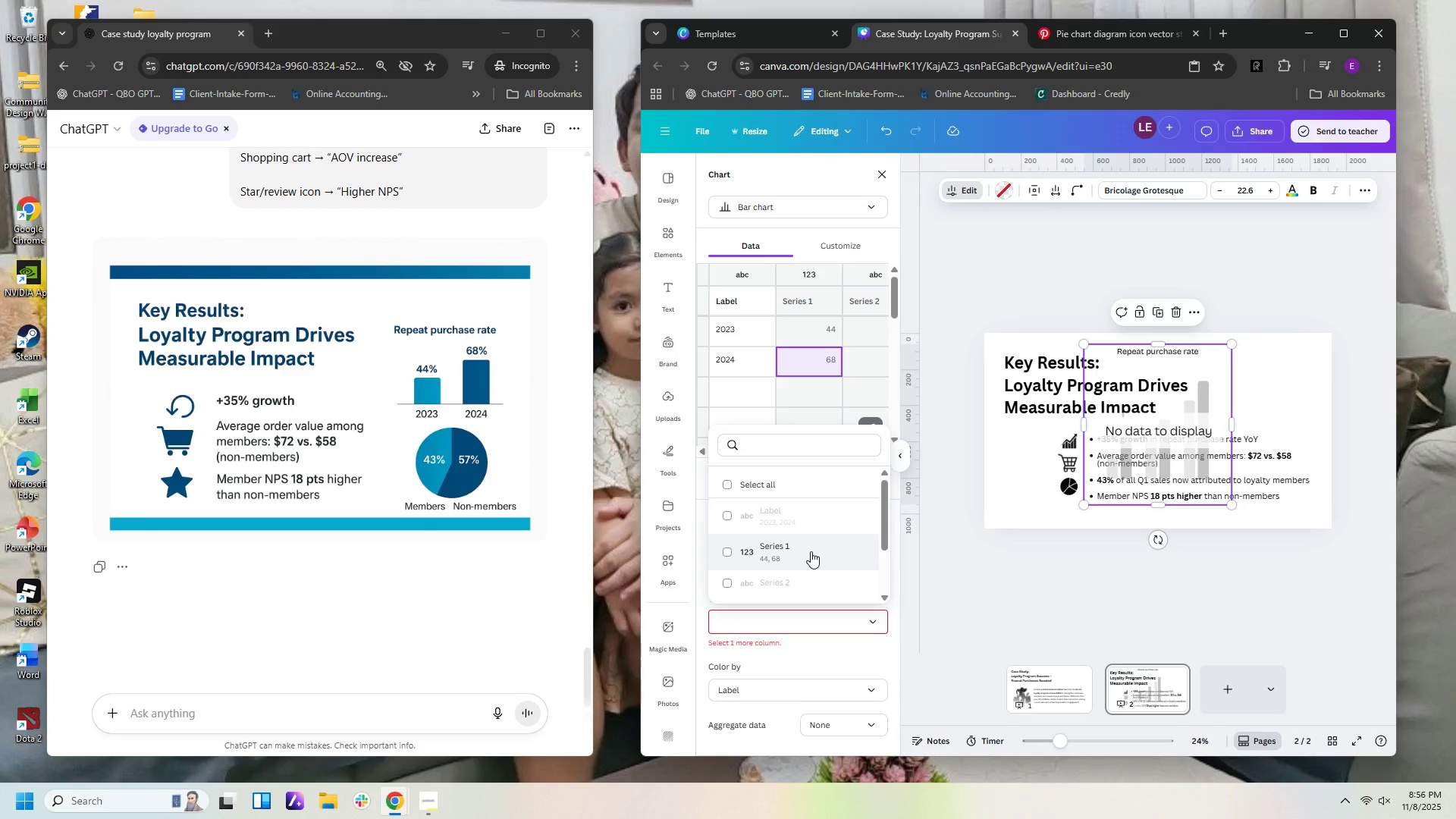 
left_click([811, 551])
 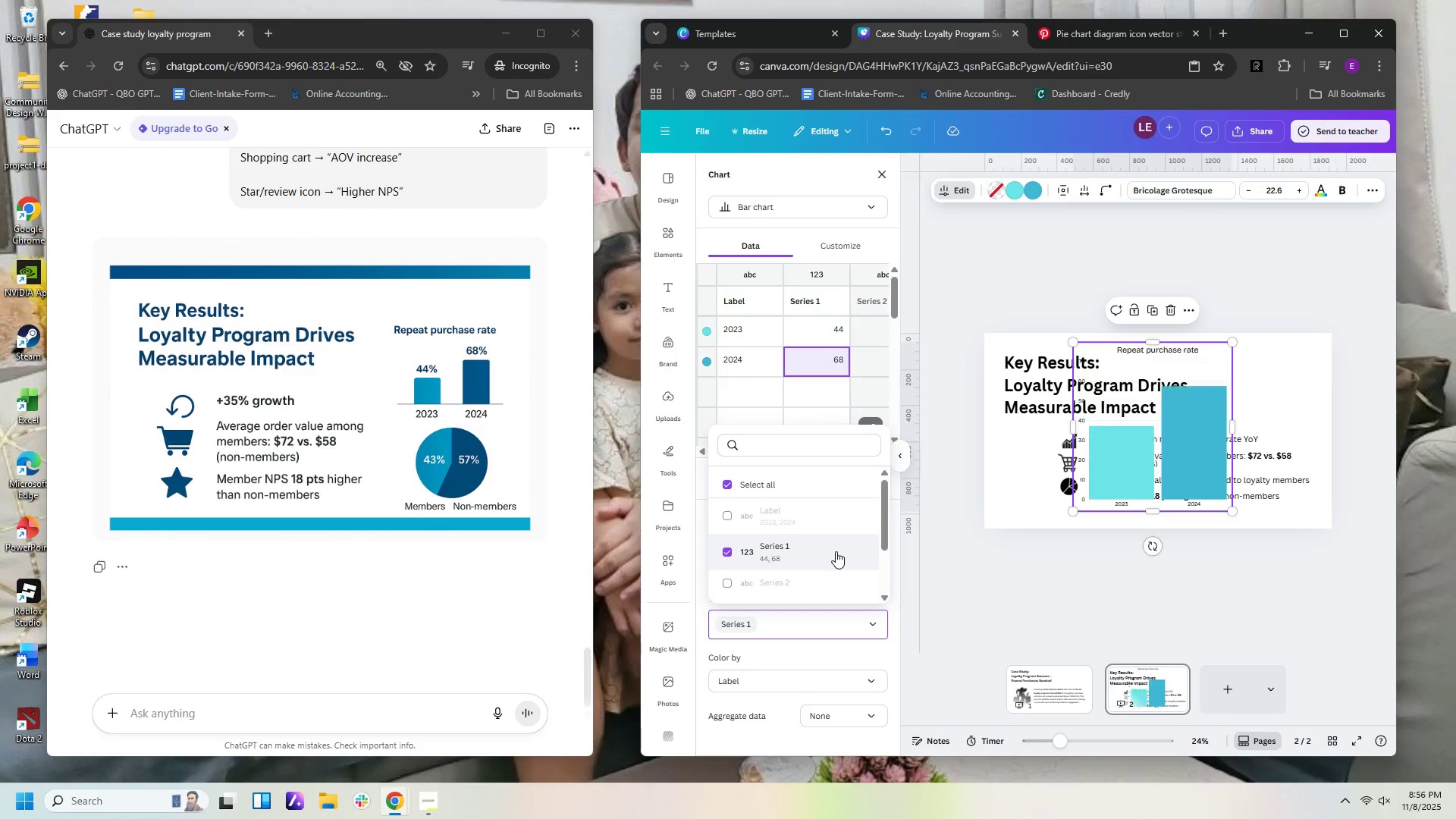 
scroll: coordinate [836, 551], scroll_direction: down, amount: 4.0
 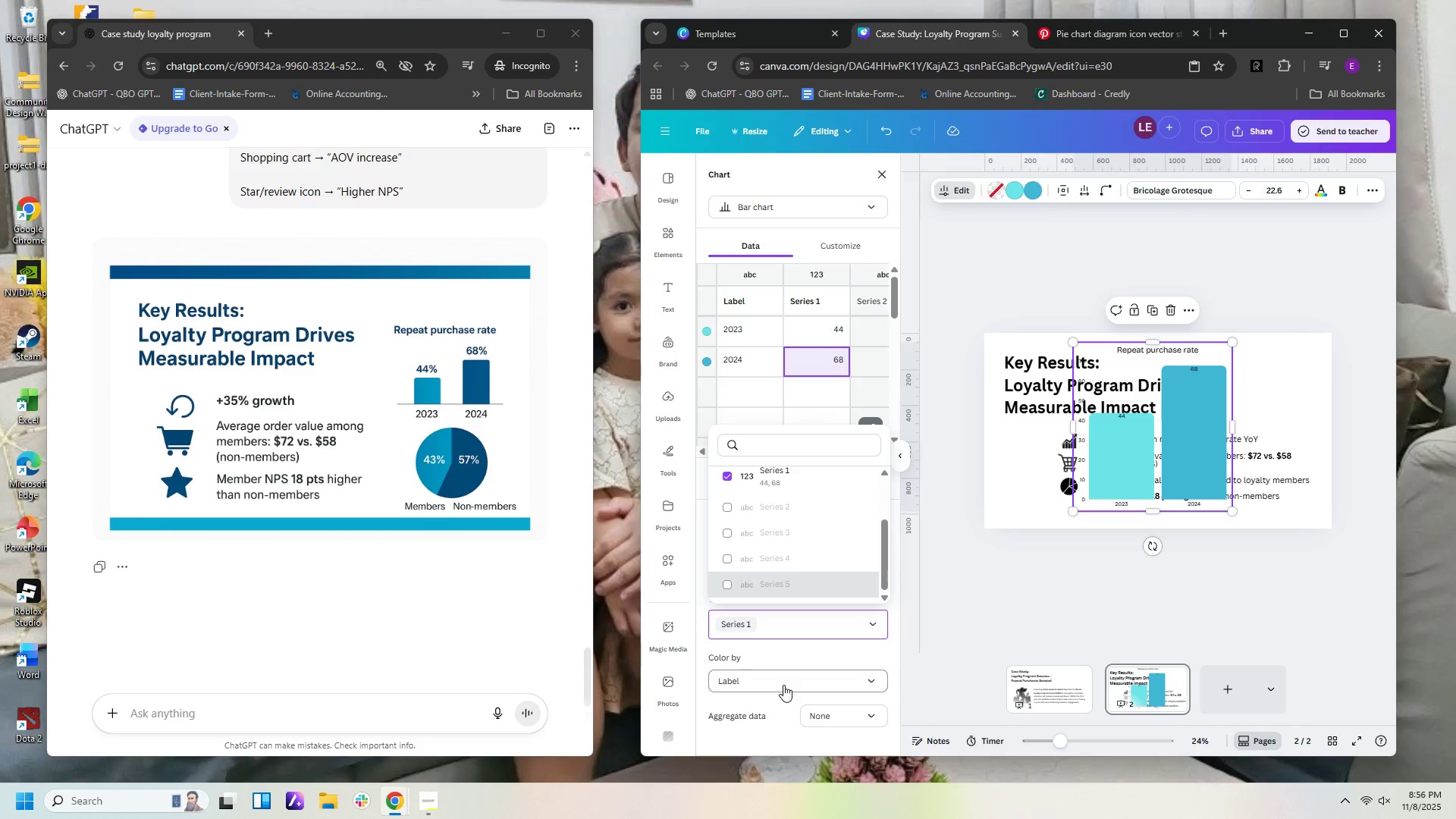 
left_click([783, 685])
 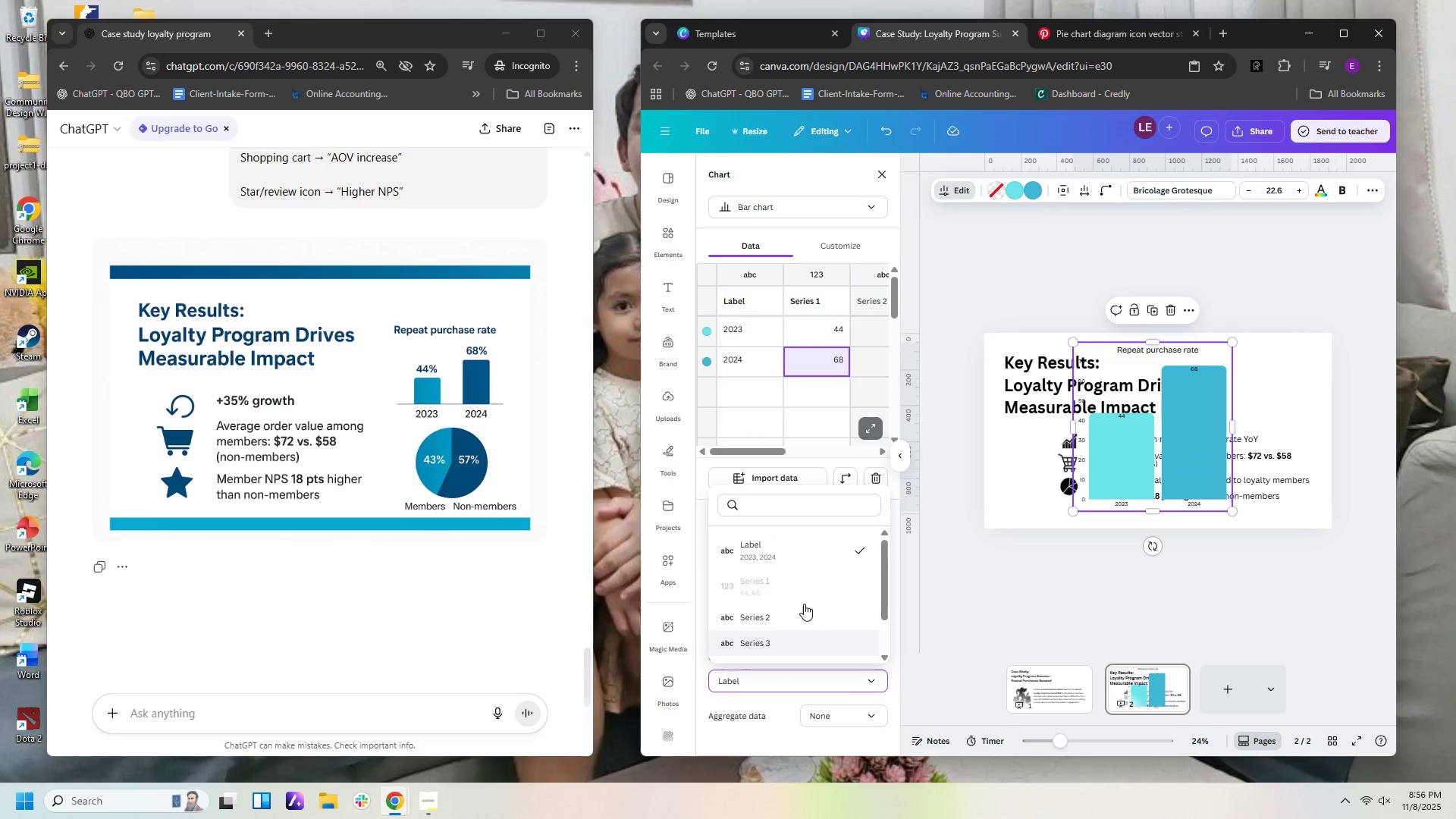 
scroll: coordinate [813, 584], scroll_direction: down, amount: 7.0
 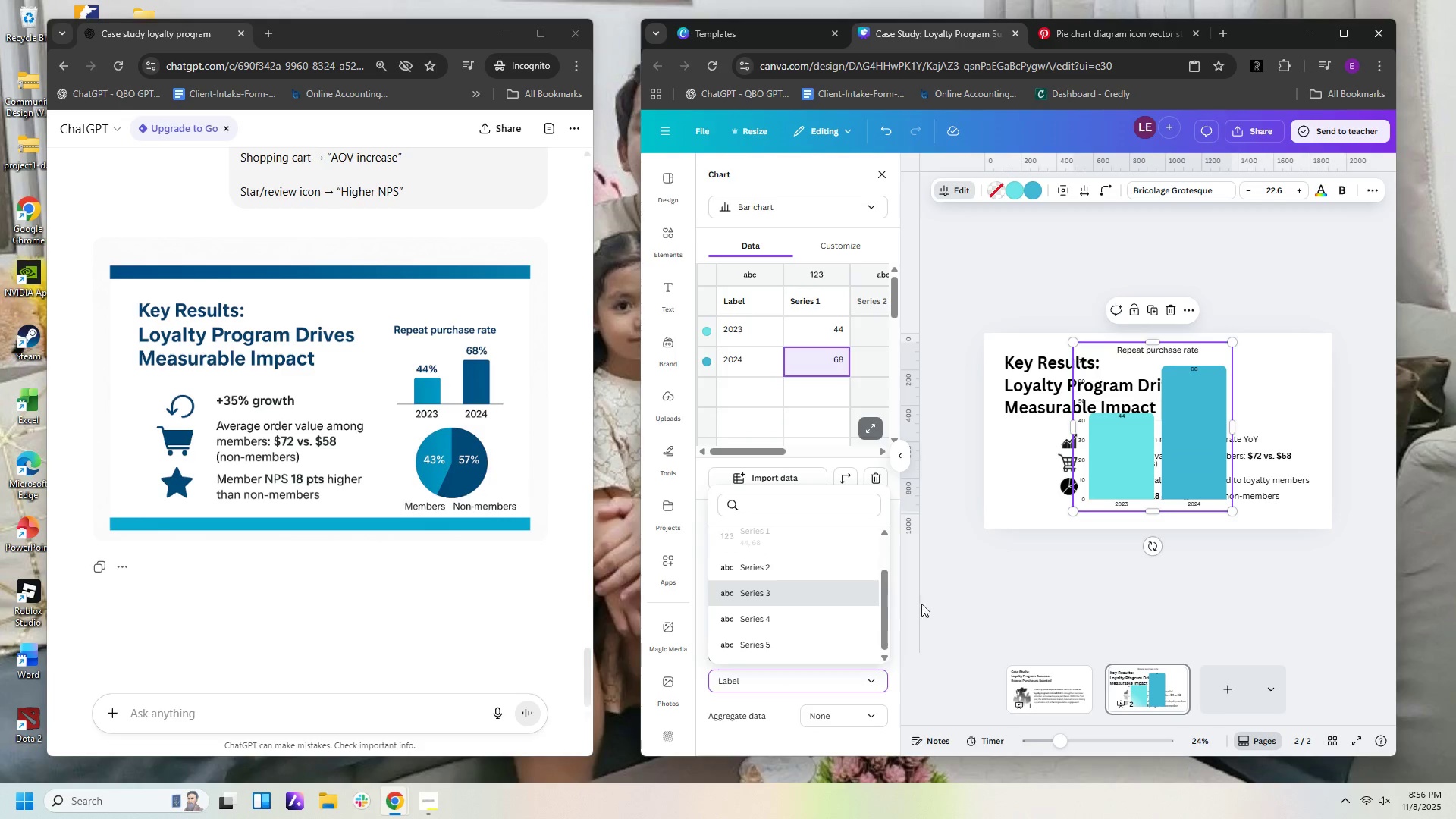 
left_click([934, 599])
 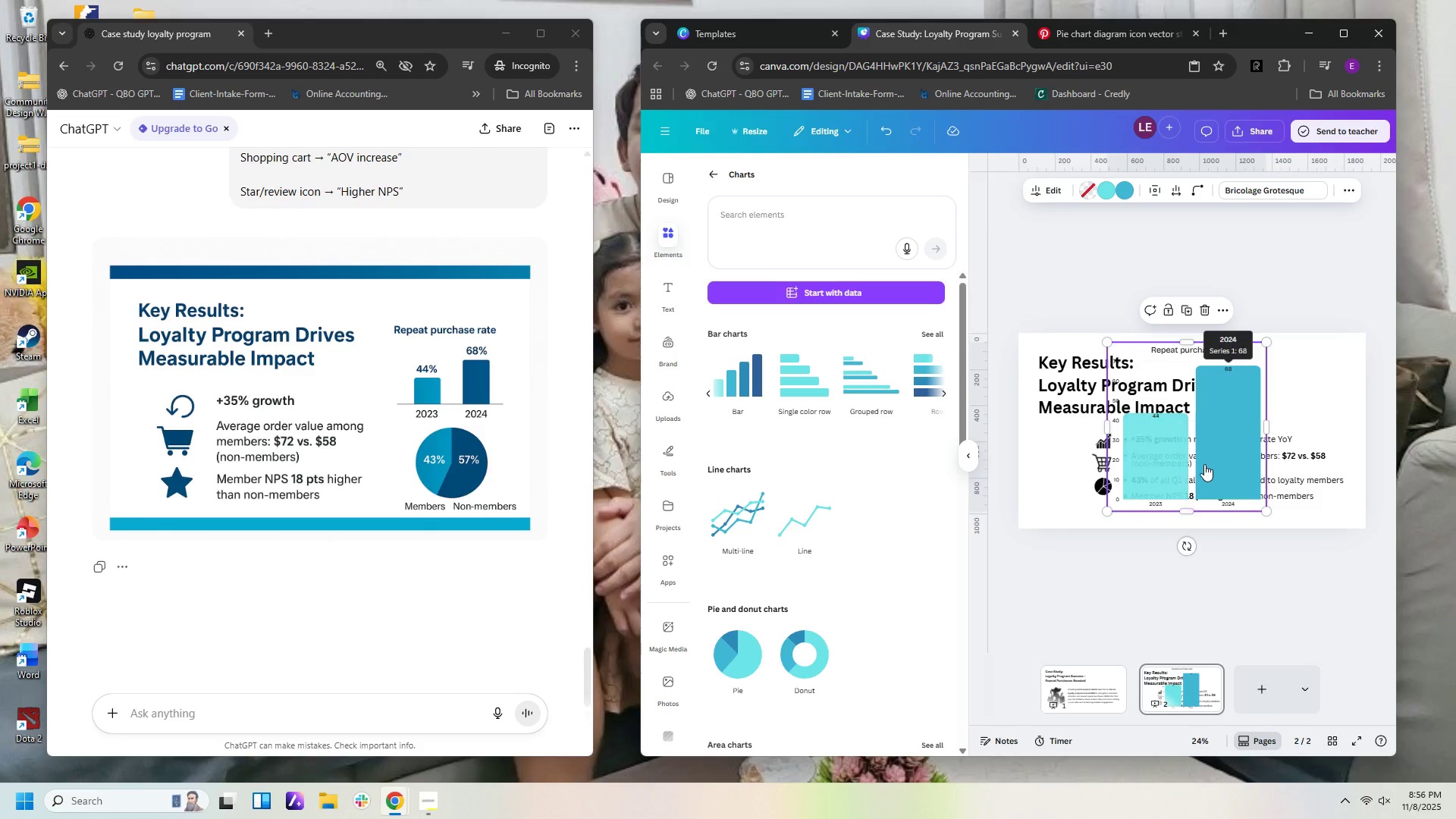 
double_click([1204, 464])
 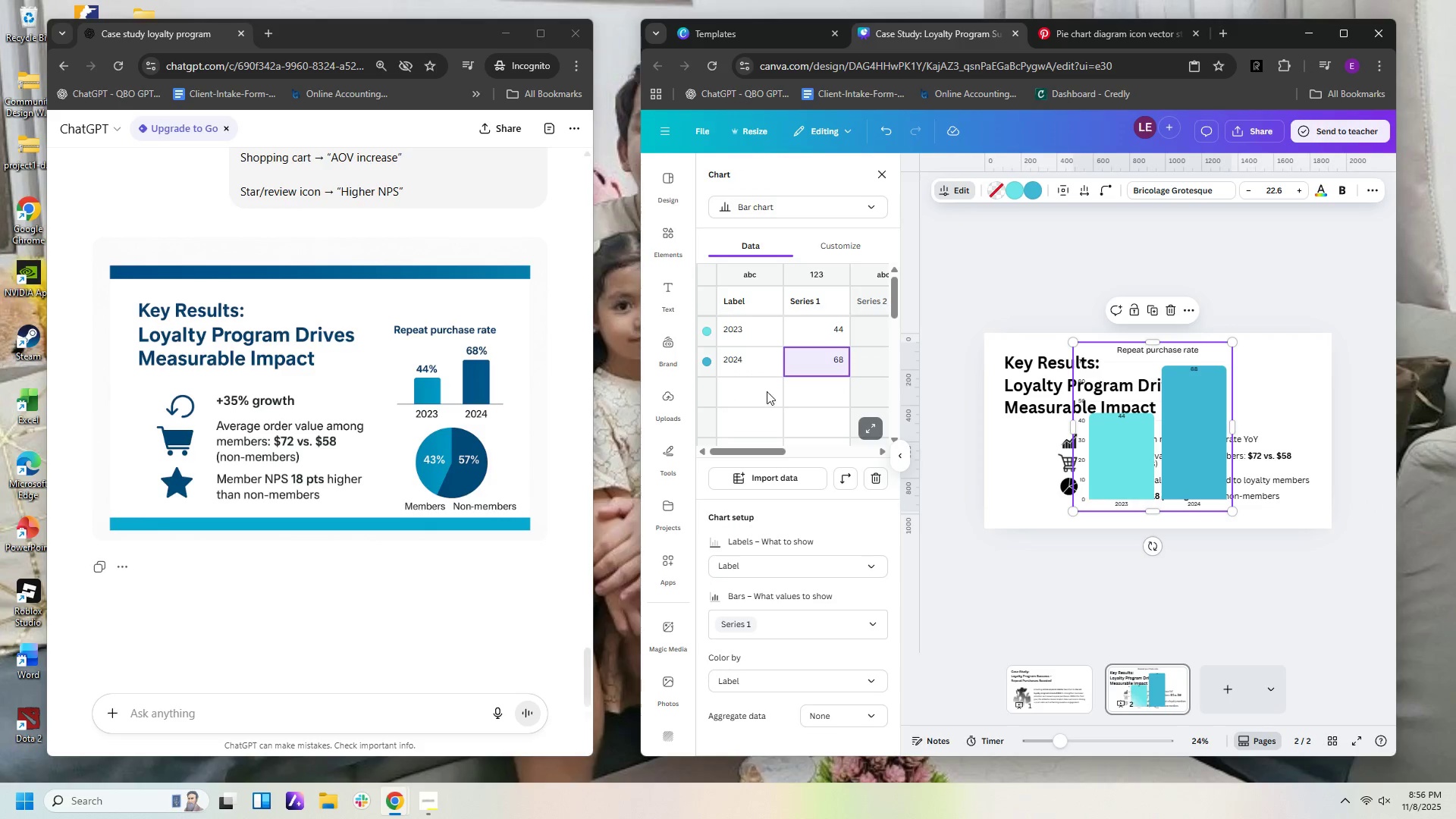 
scroll: coordinate [836, 473], scroll_direction: down, amount: 2.0
 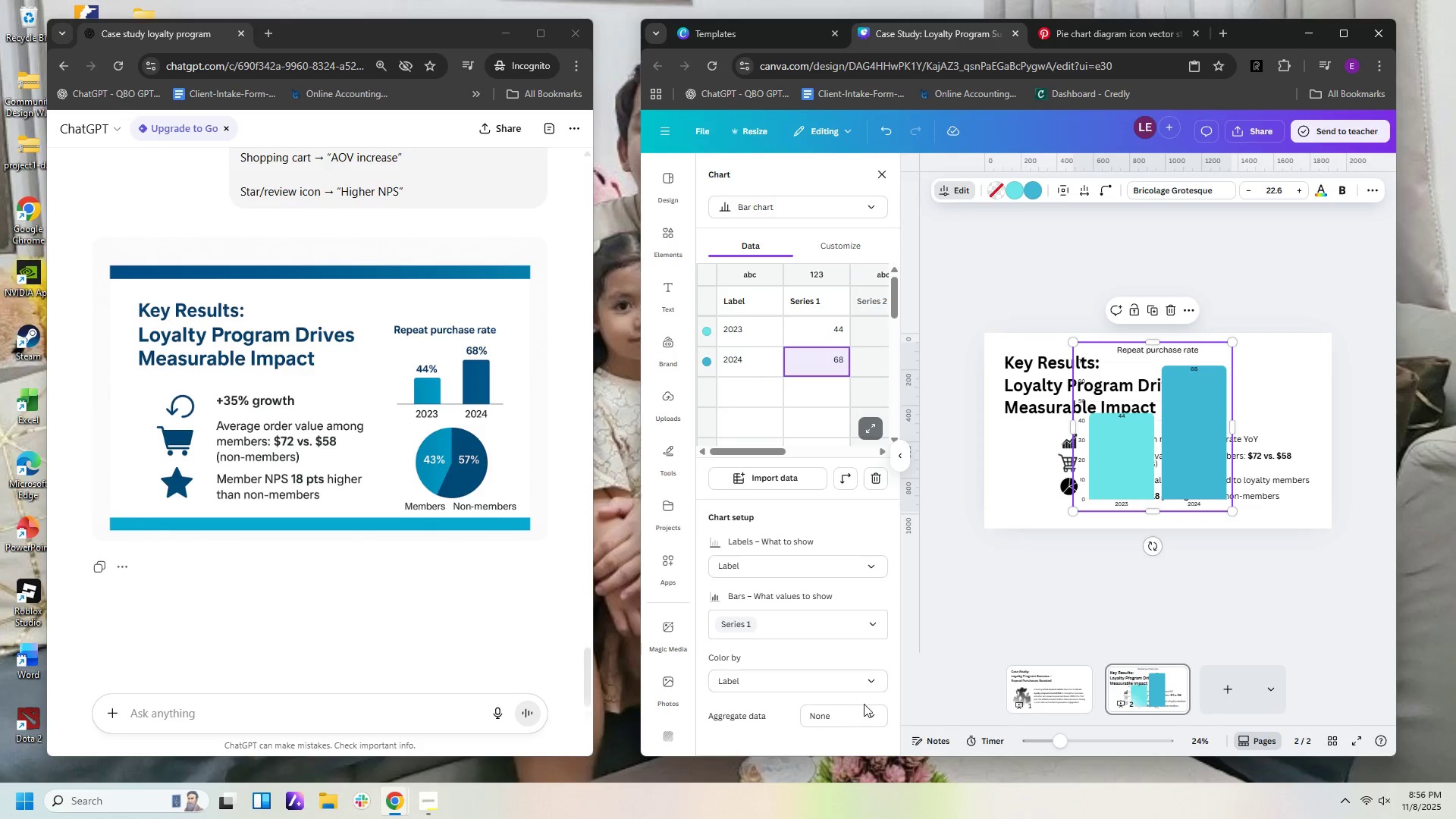 
left_click([868, 719])
 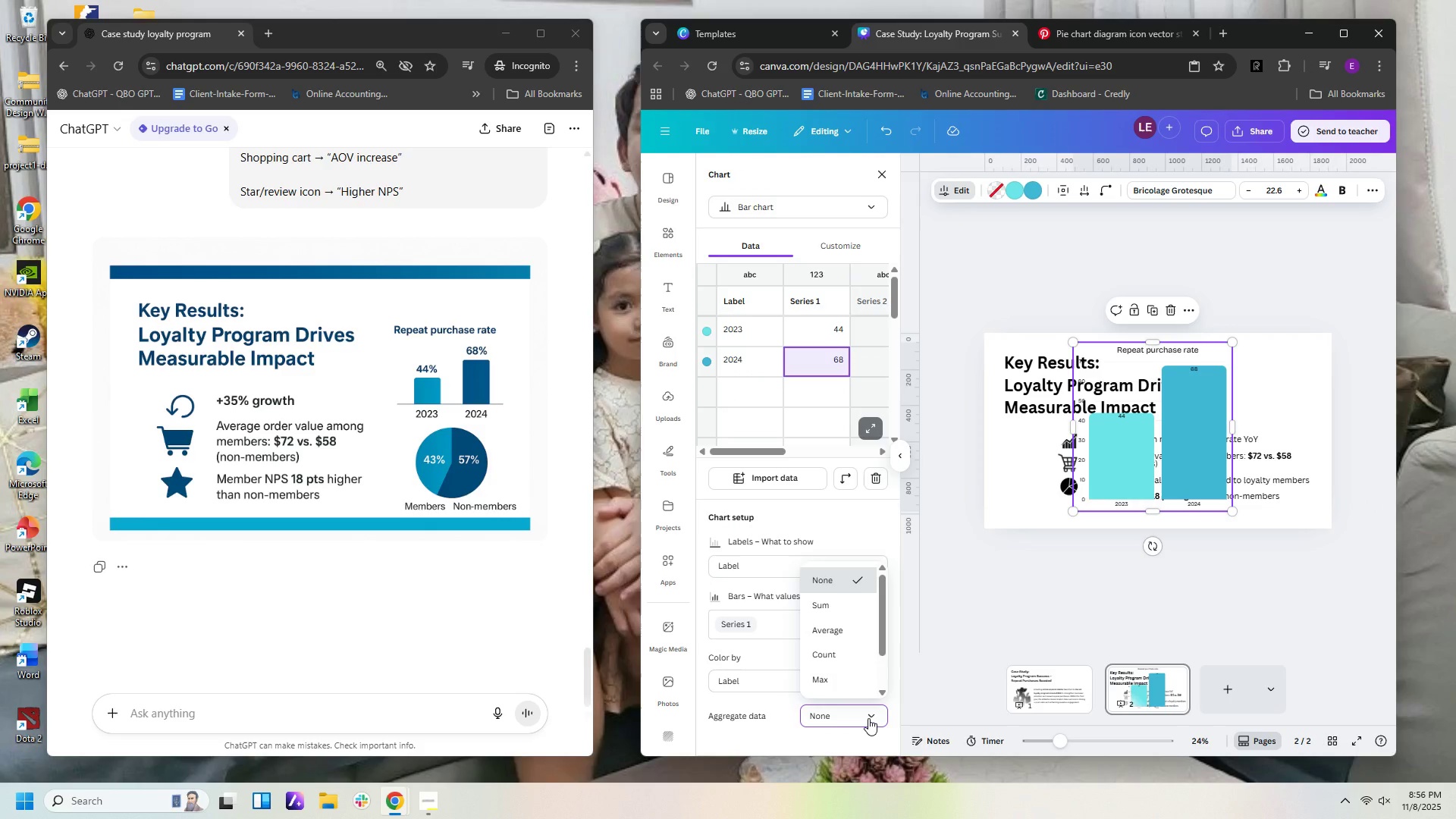 
left_click([868, 718])
 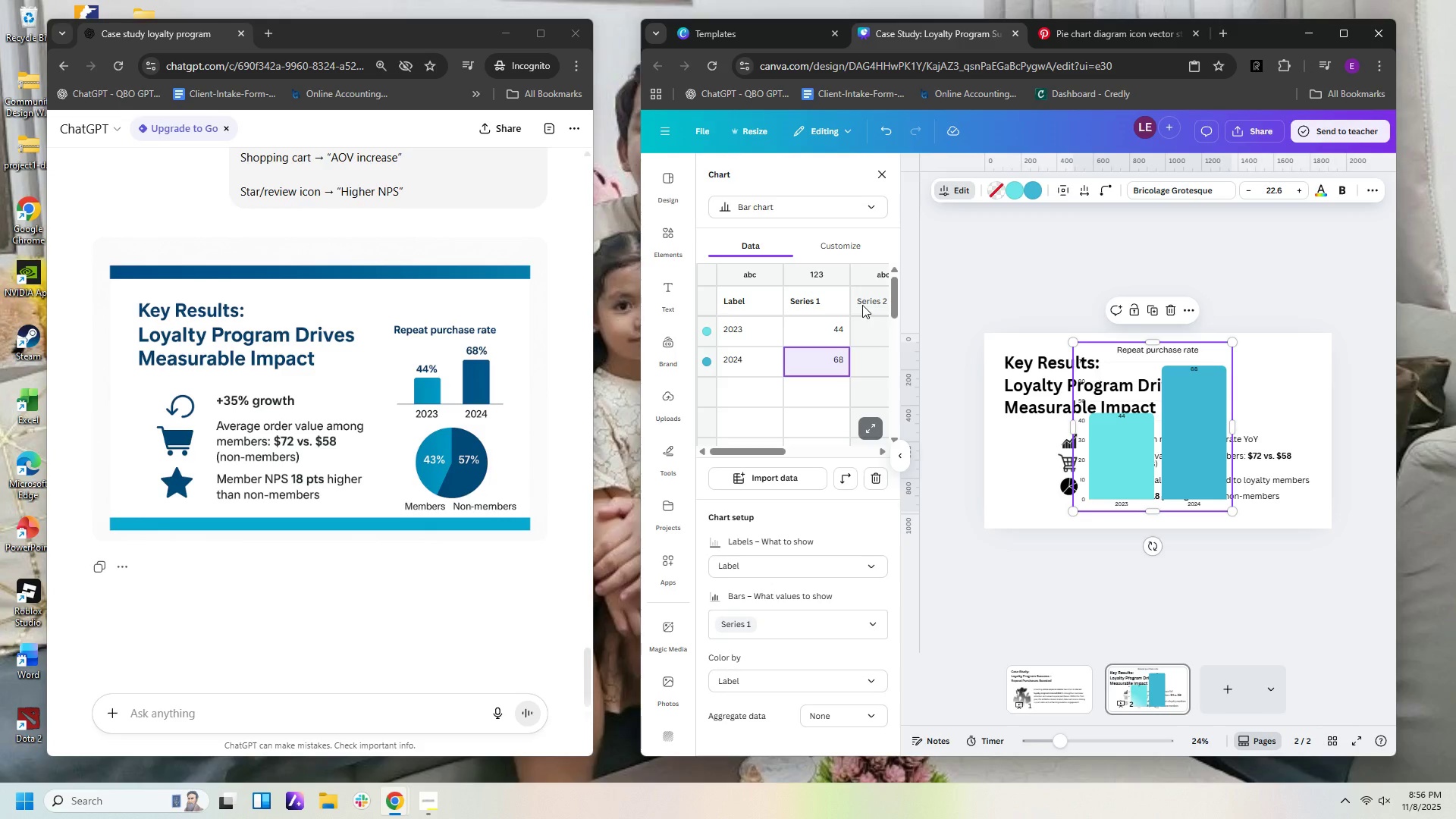 
wait(7.73)
 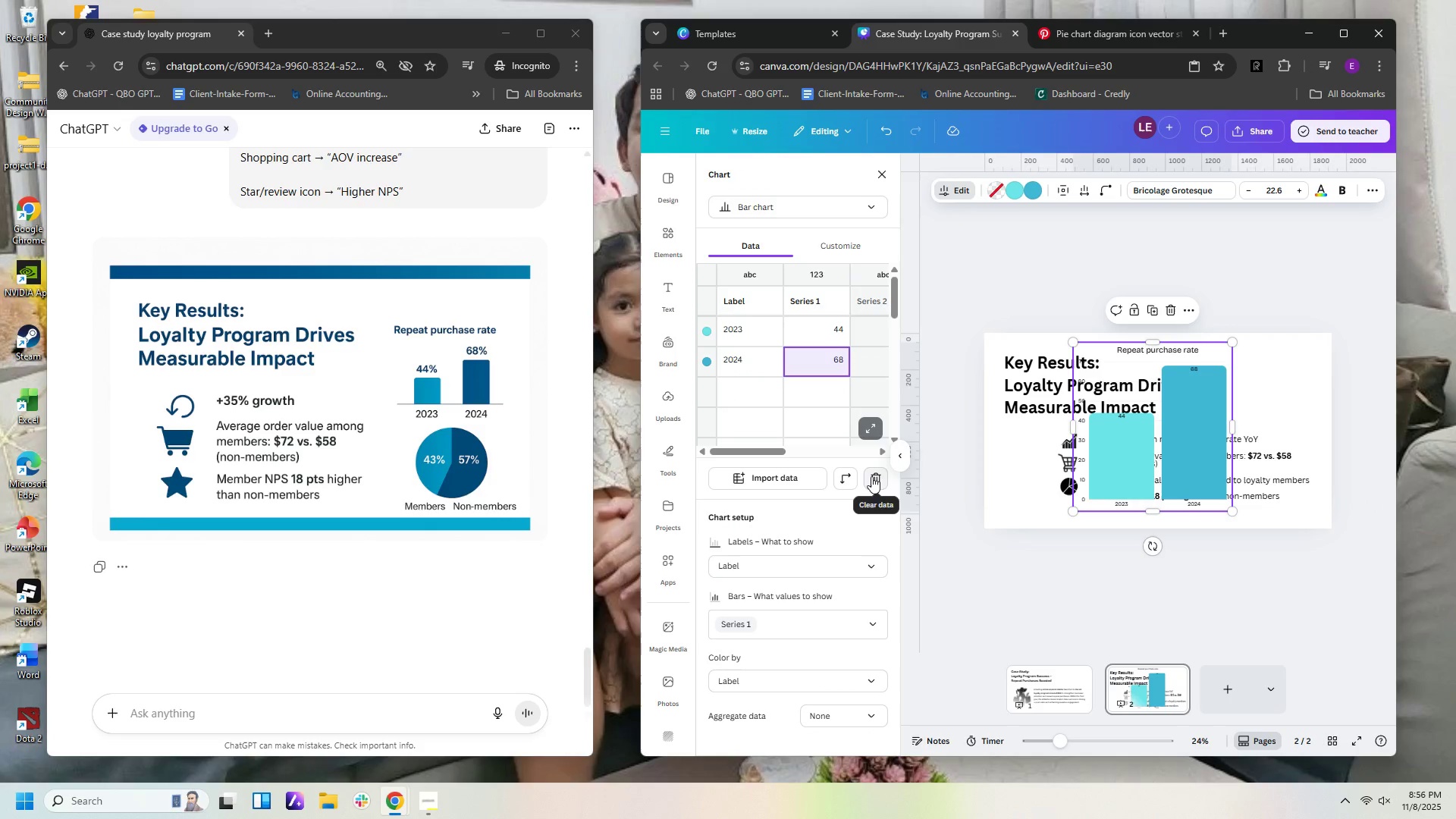 
left_click([859, 250])
 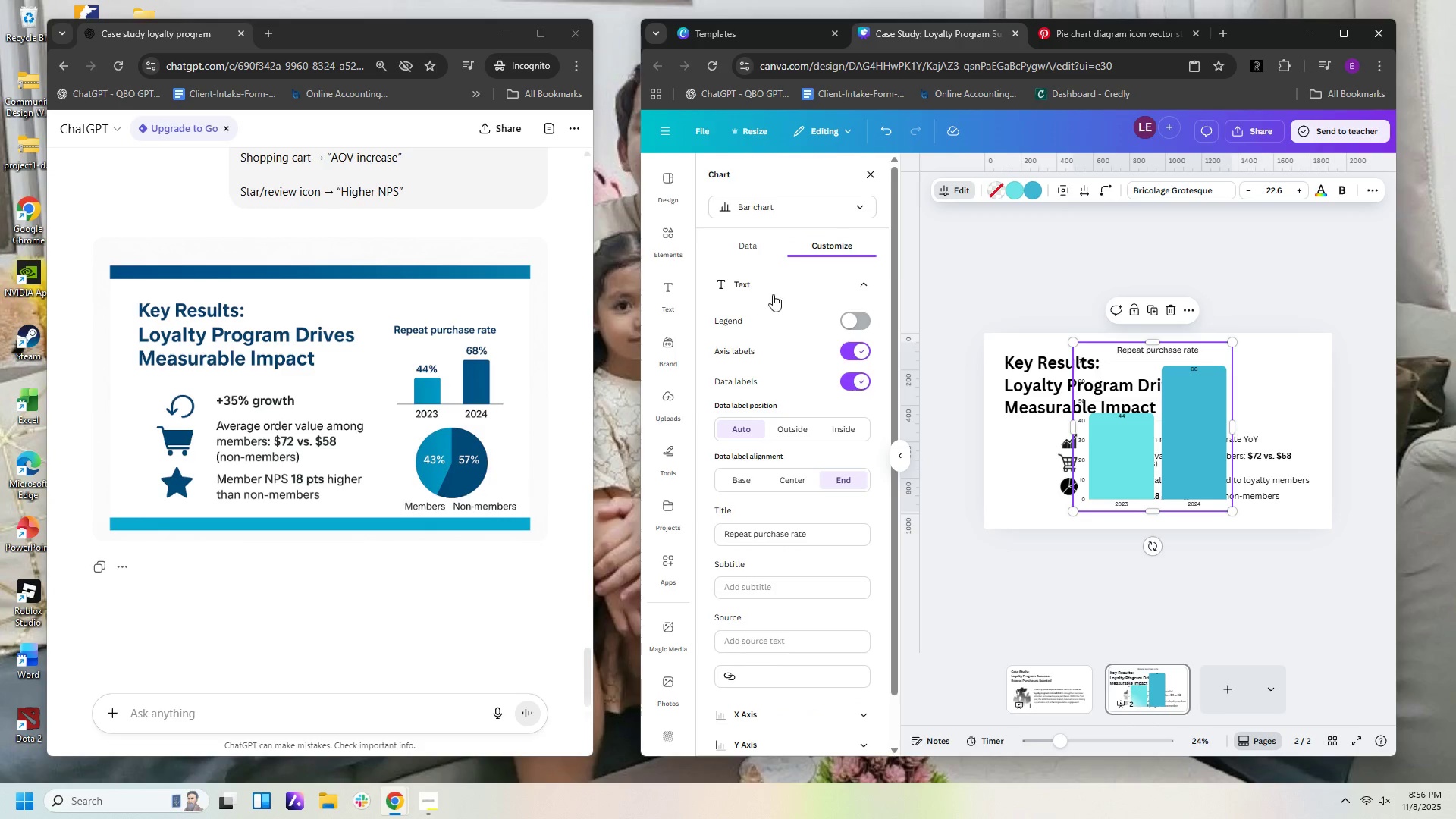 
left_click([862, 284])
 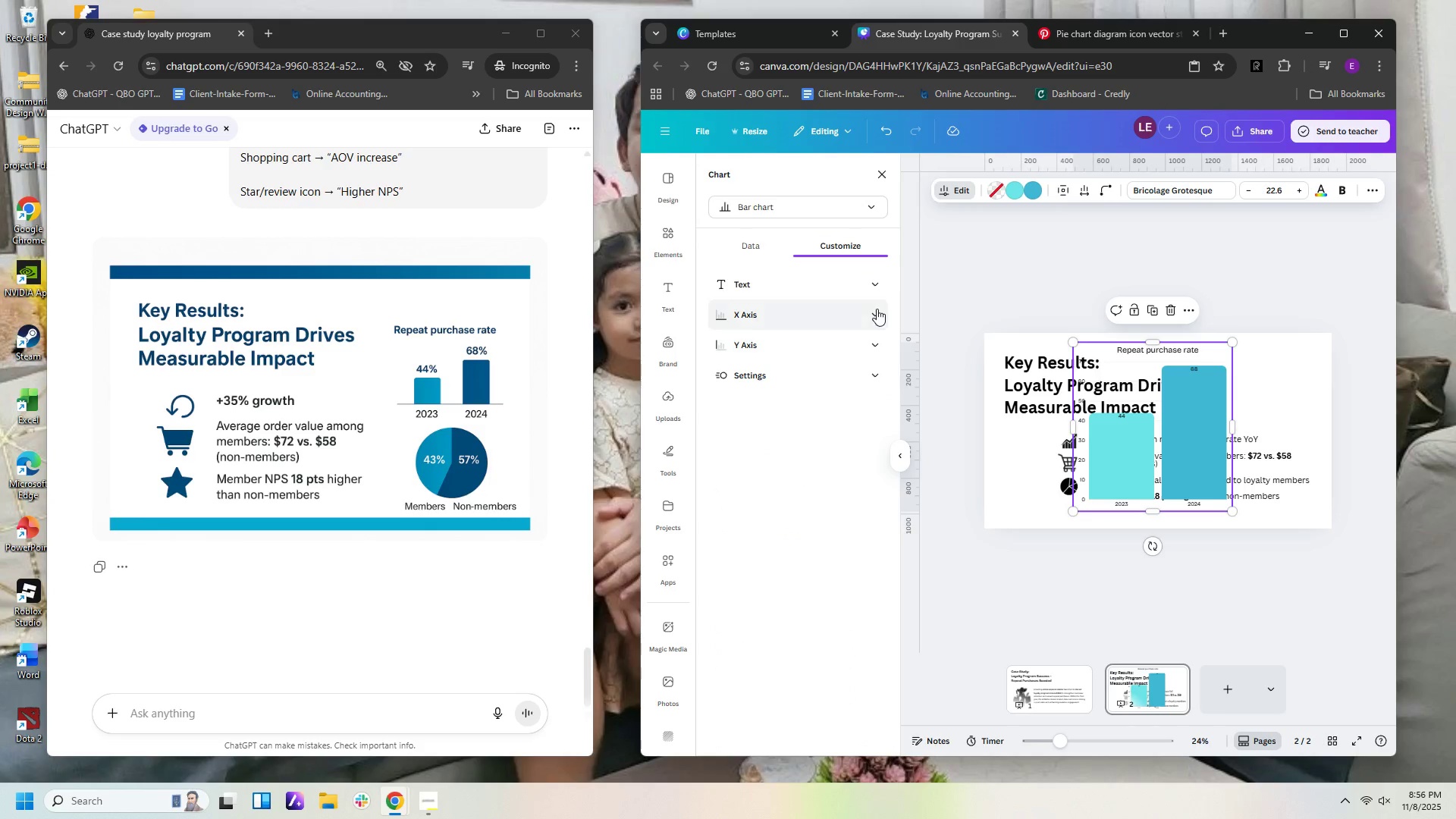 
left_click([874, 293])
 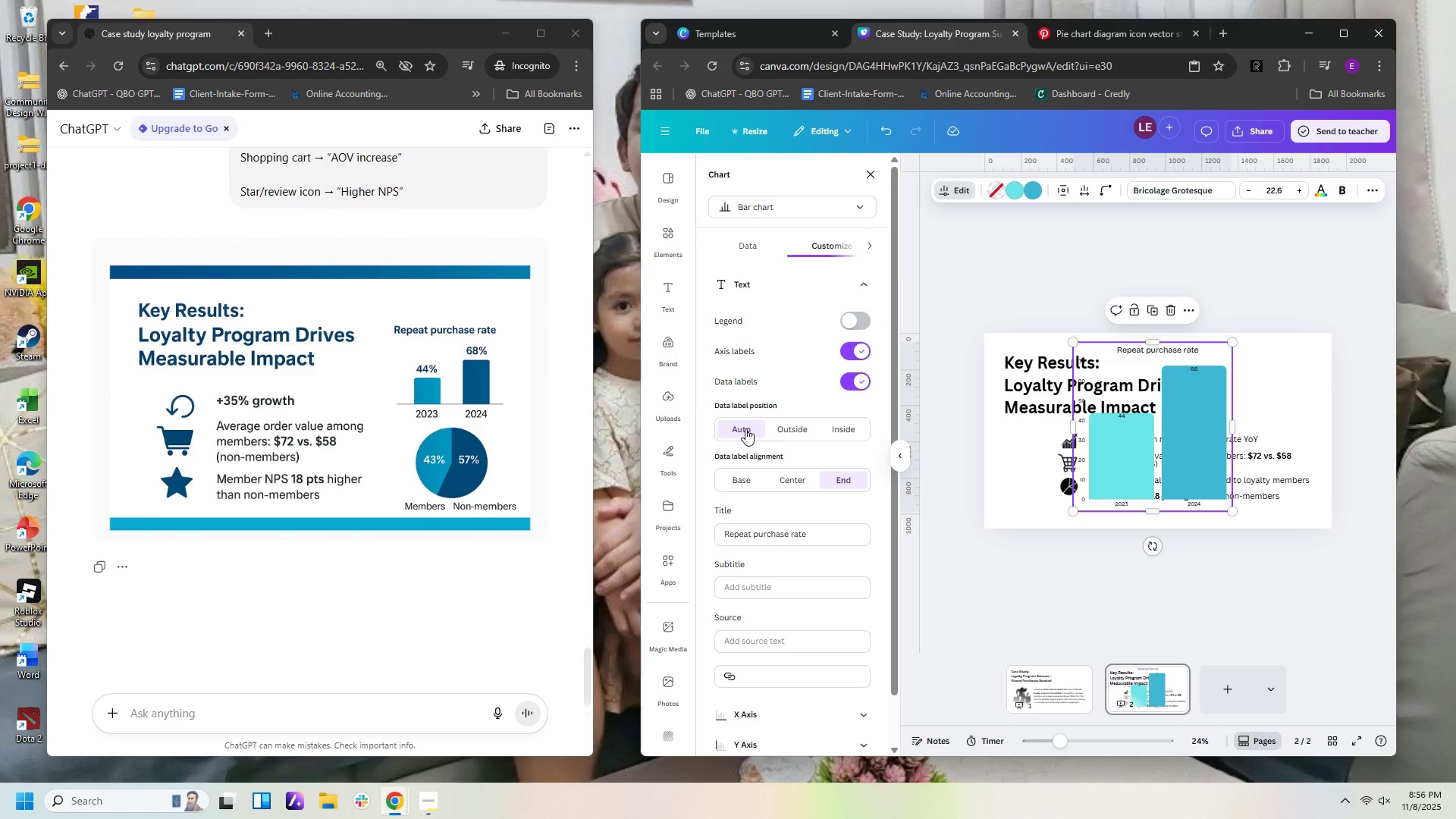 
left_click([780, 428])
 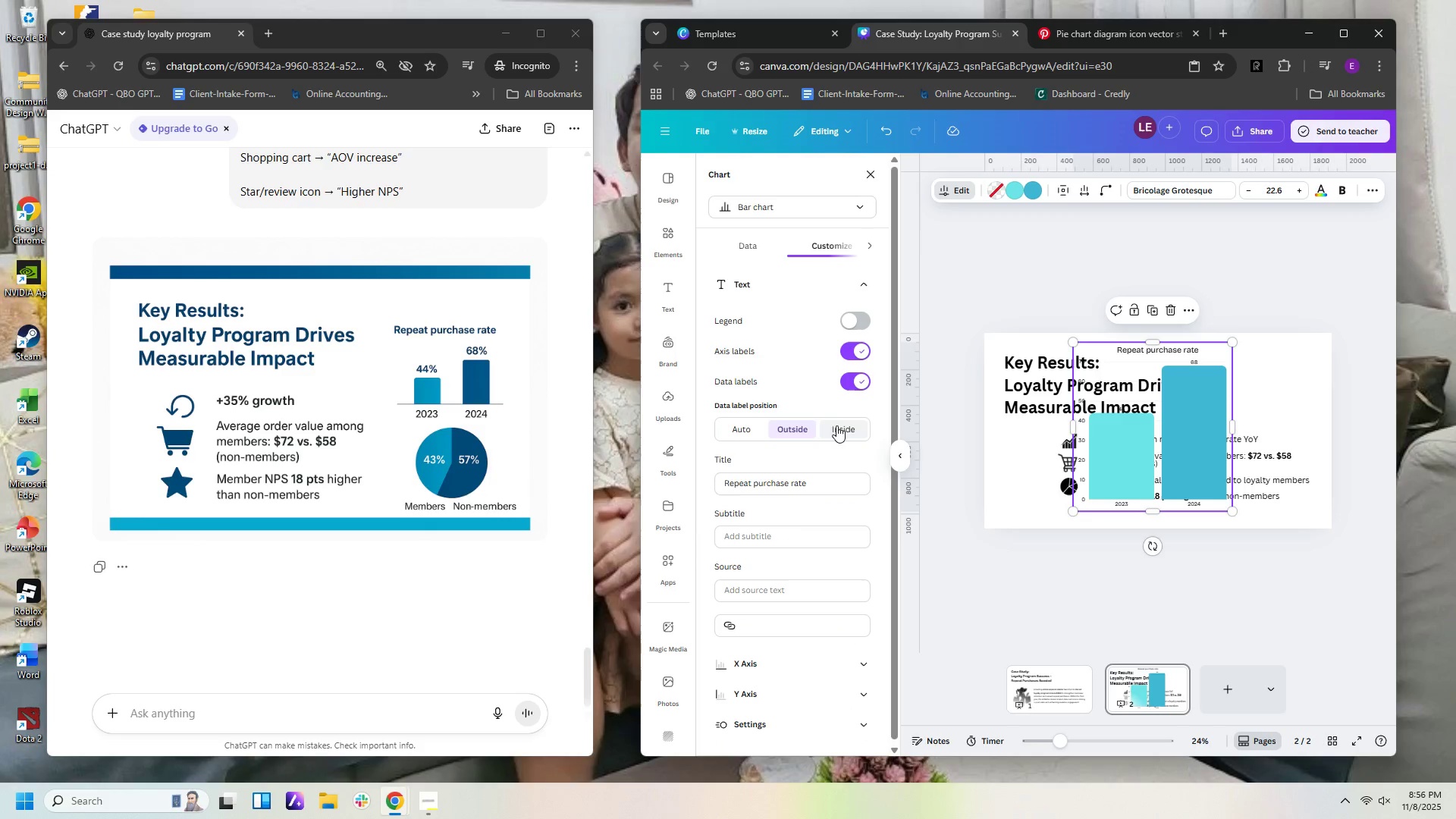 
left_click([852, 426])
 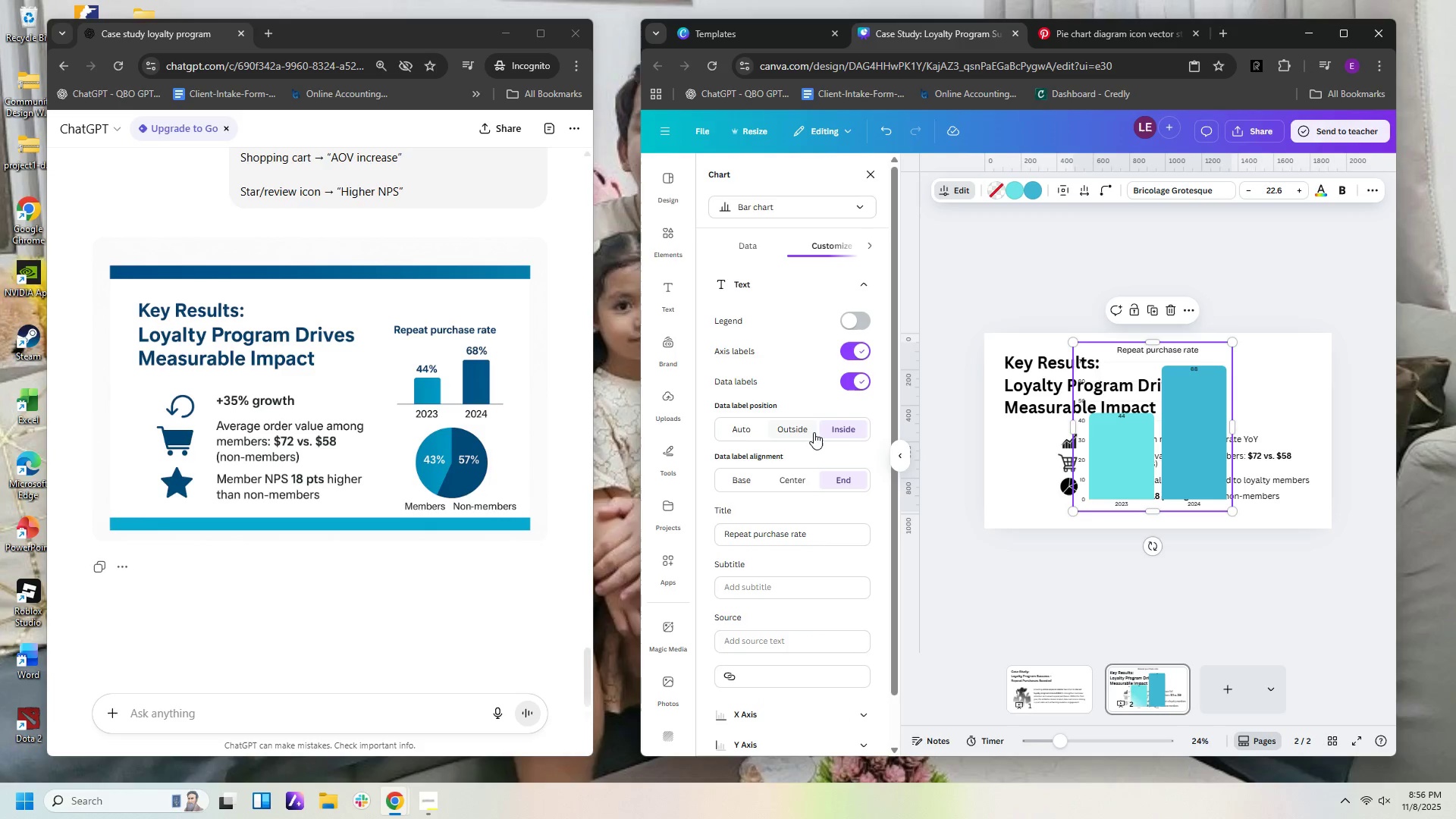 
left_click([807, 431])
 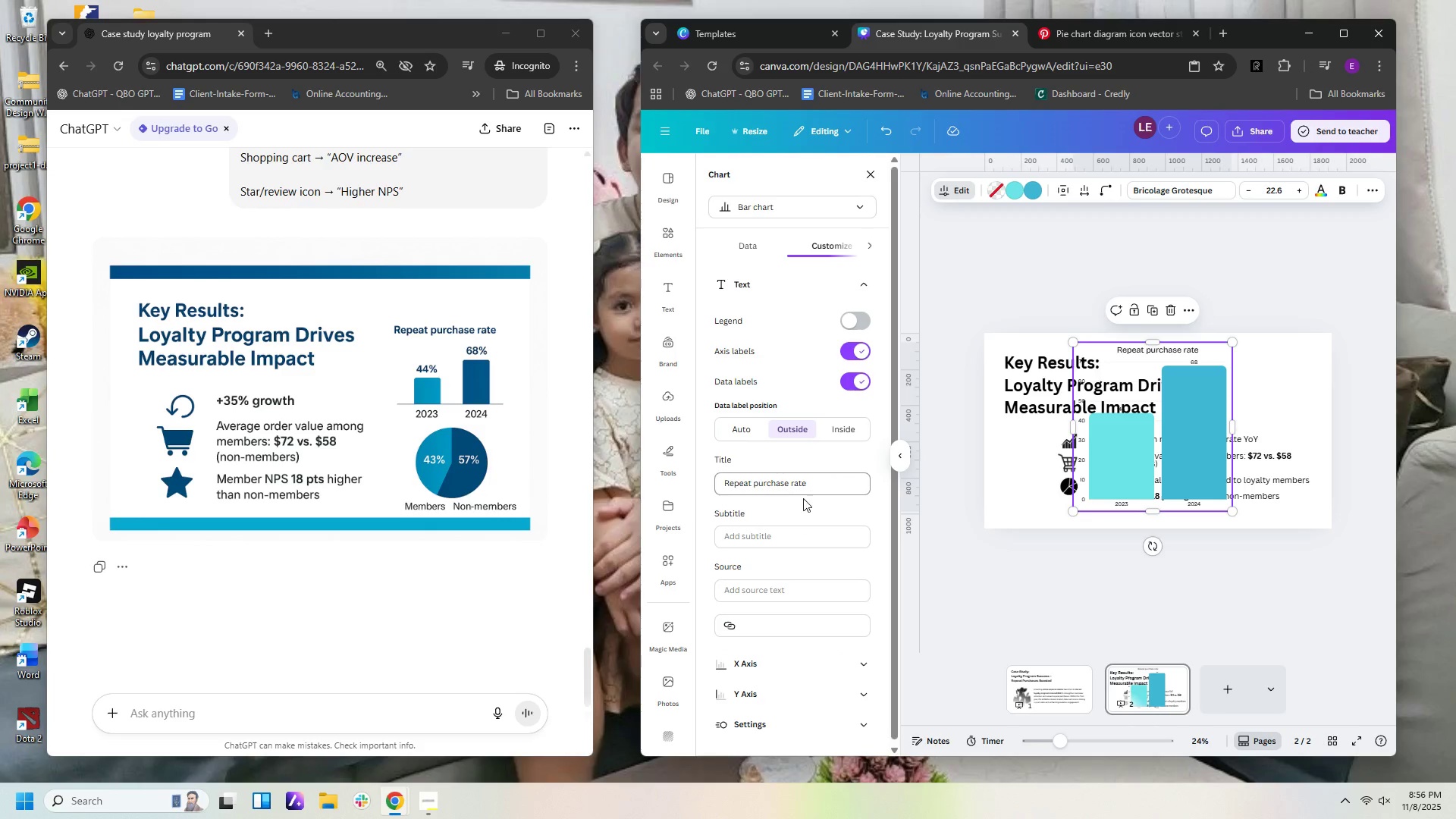 
scroll: coordinate [807, 526], scroll_direction: down, amount: 2.0
 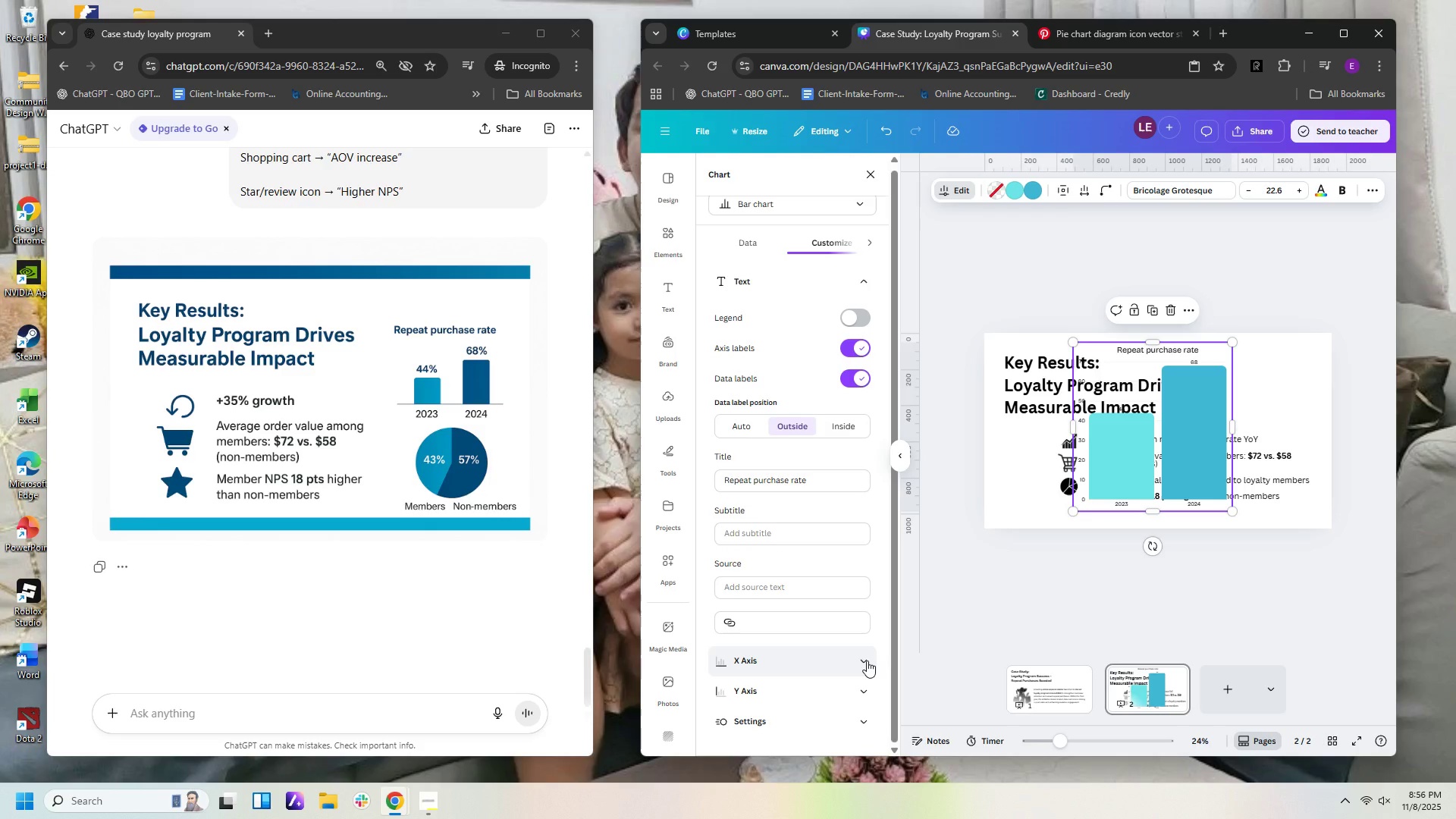 
left_click([867, 661])
 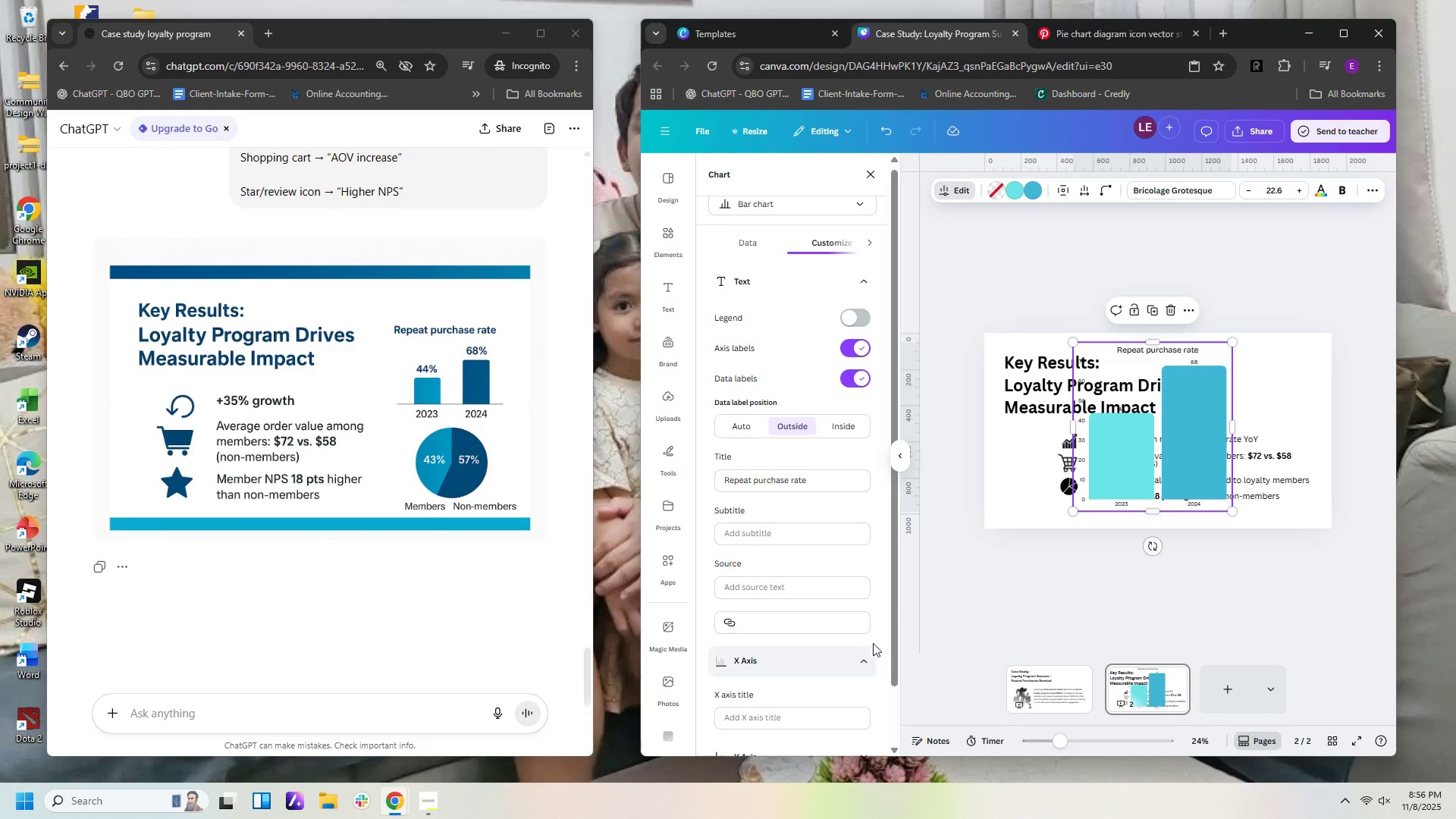 
scroll: coordinate [901, 604], scroll_direction: down, amount: 2.0
 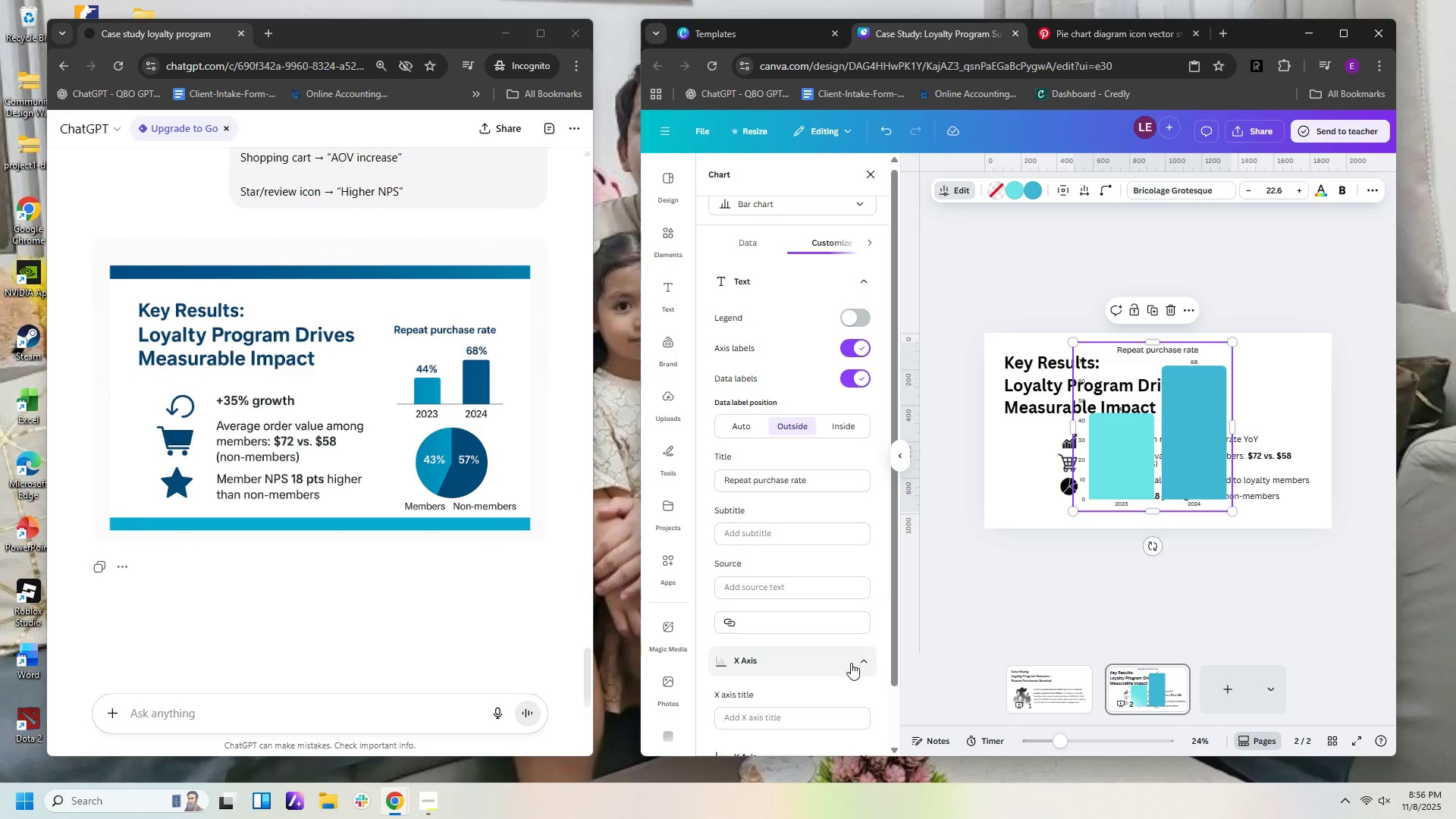 
left_click([861, 658])
 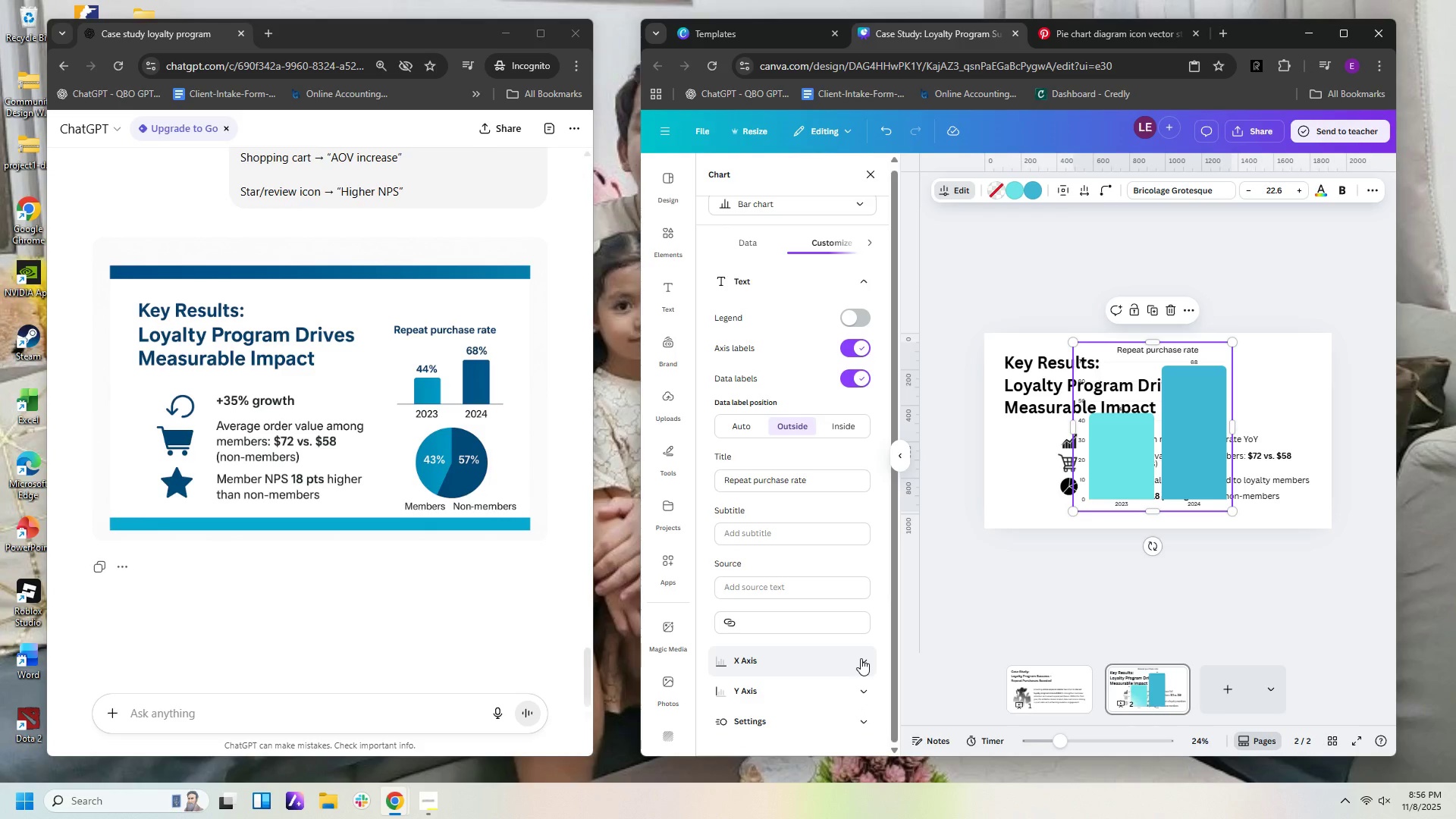 
left_click([861, 658])
 